 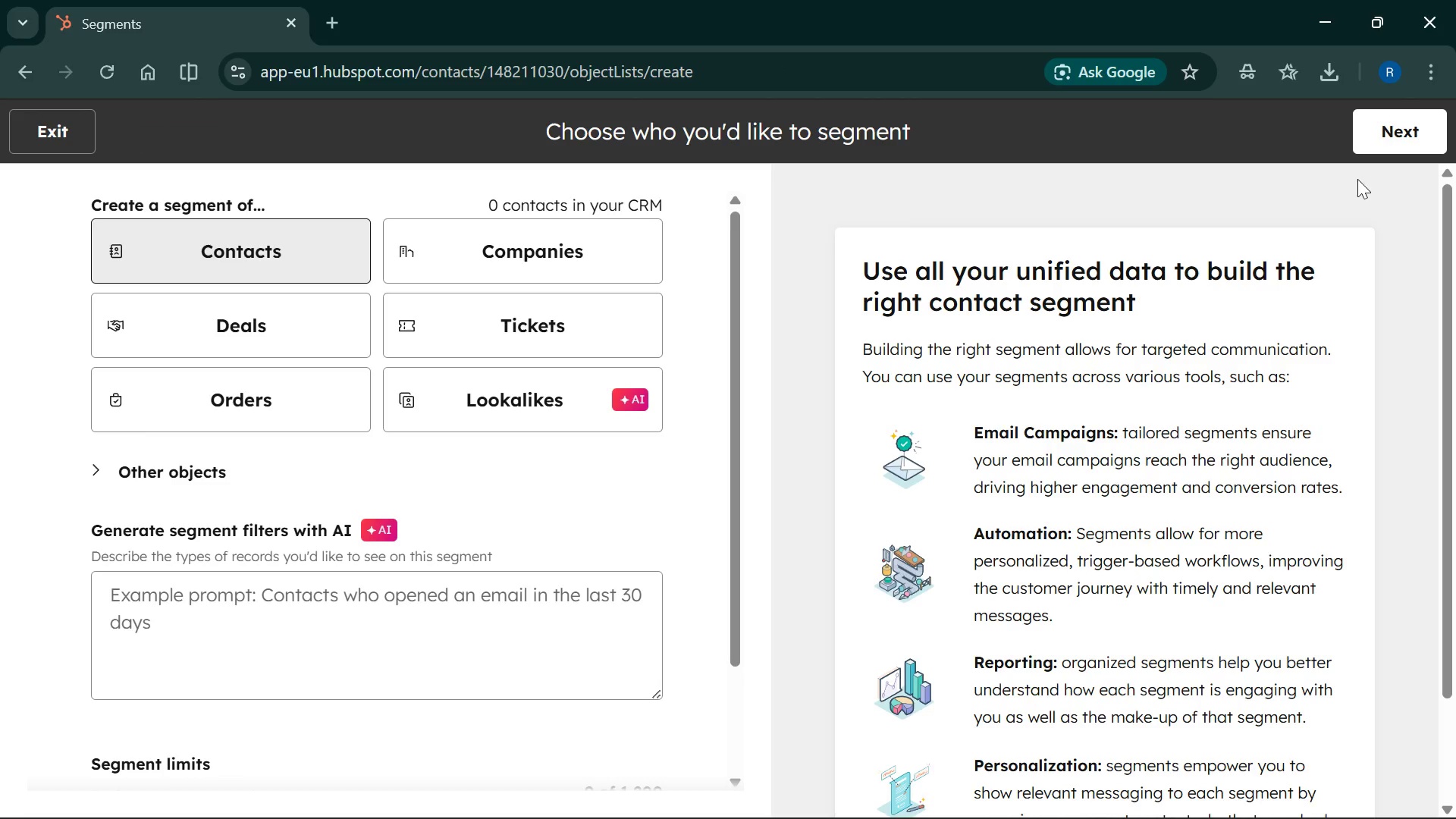 
scroll: coordinate [662, 385], scroll_direction: up, amount: 2.0
 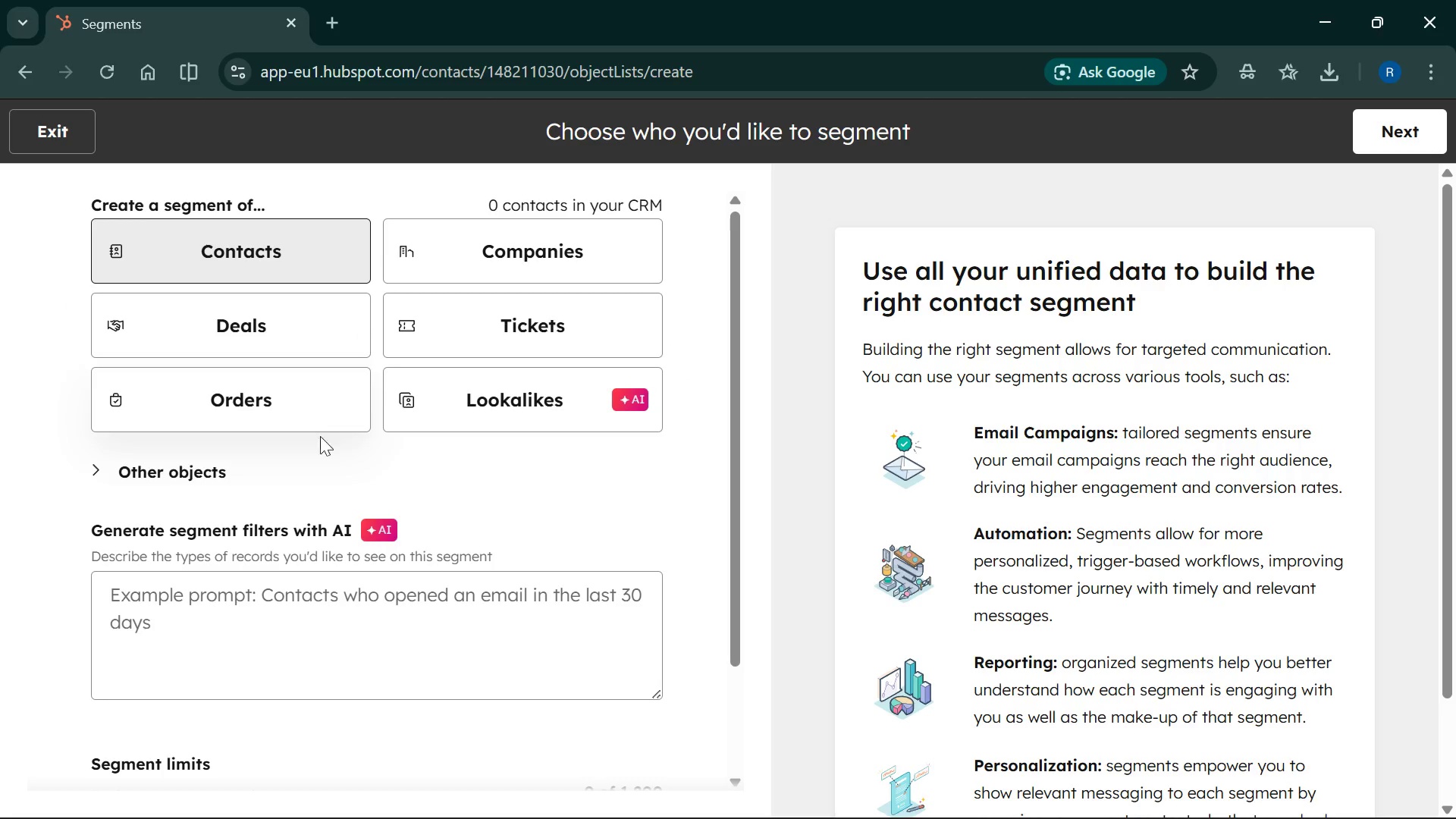 
scroll: coordinate [596, 597], scroll_direction: down, amount: 5.0
 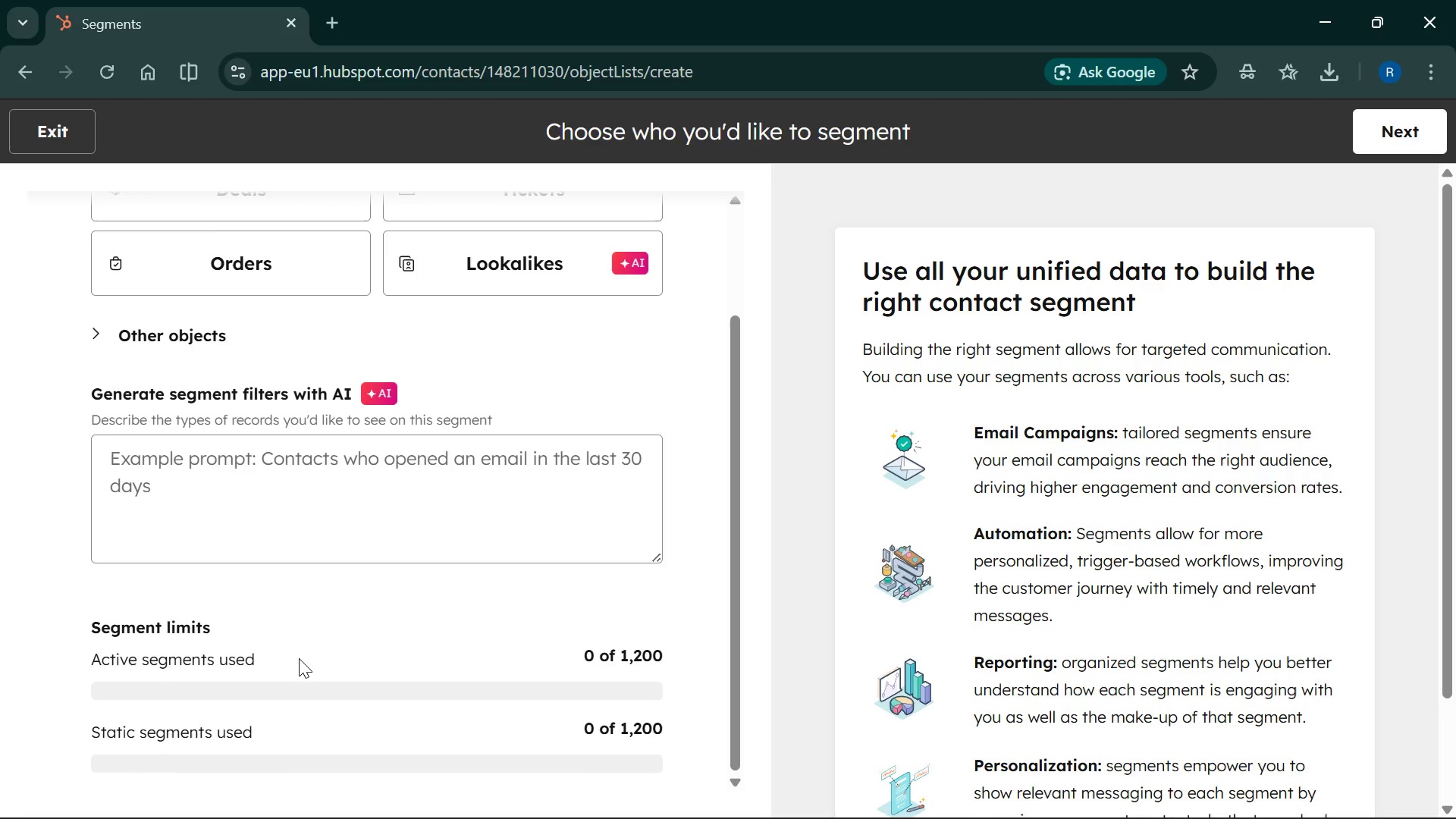 
scroll: coordinate [397, 650], scroll_direction: up, amount: 3.0
 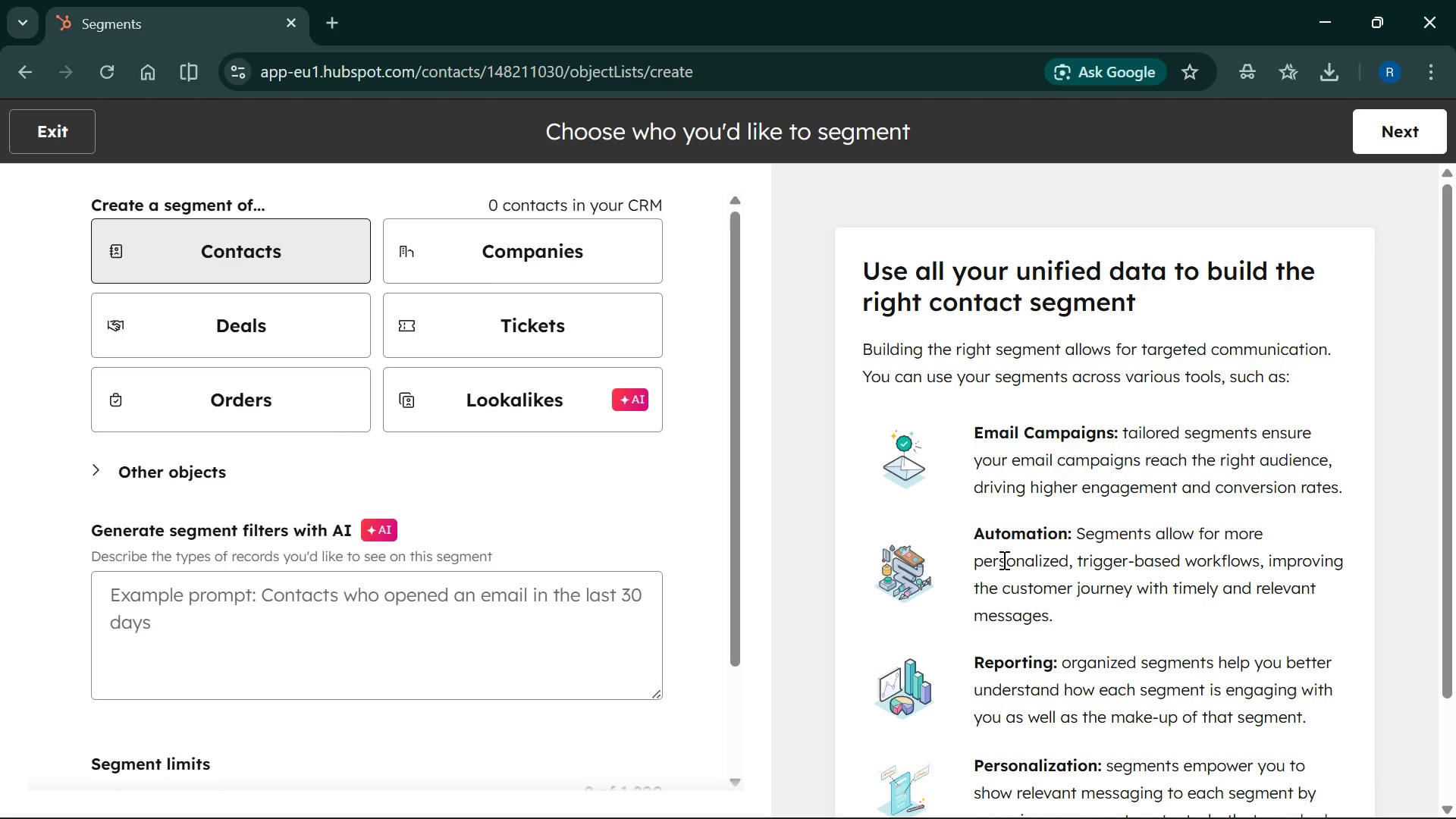 
scroll: coordinate [1006, 570], scroll_direction: down, amount: 3.0
 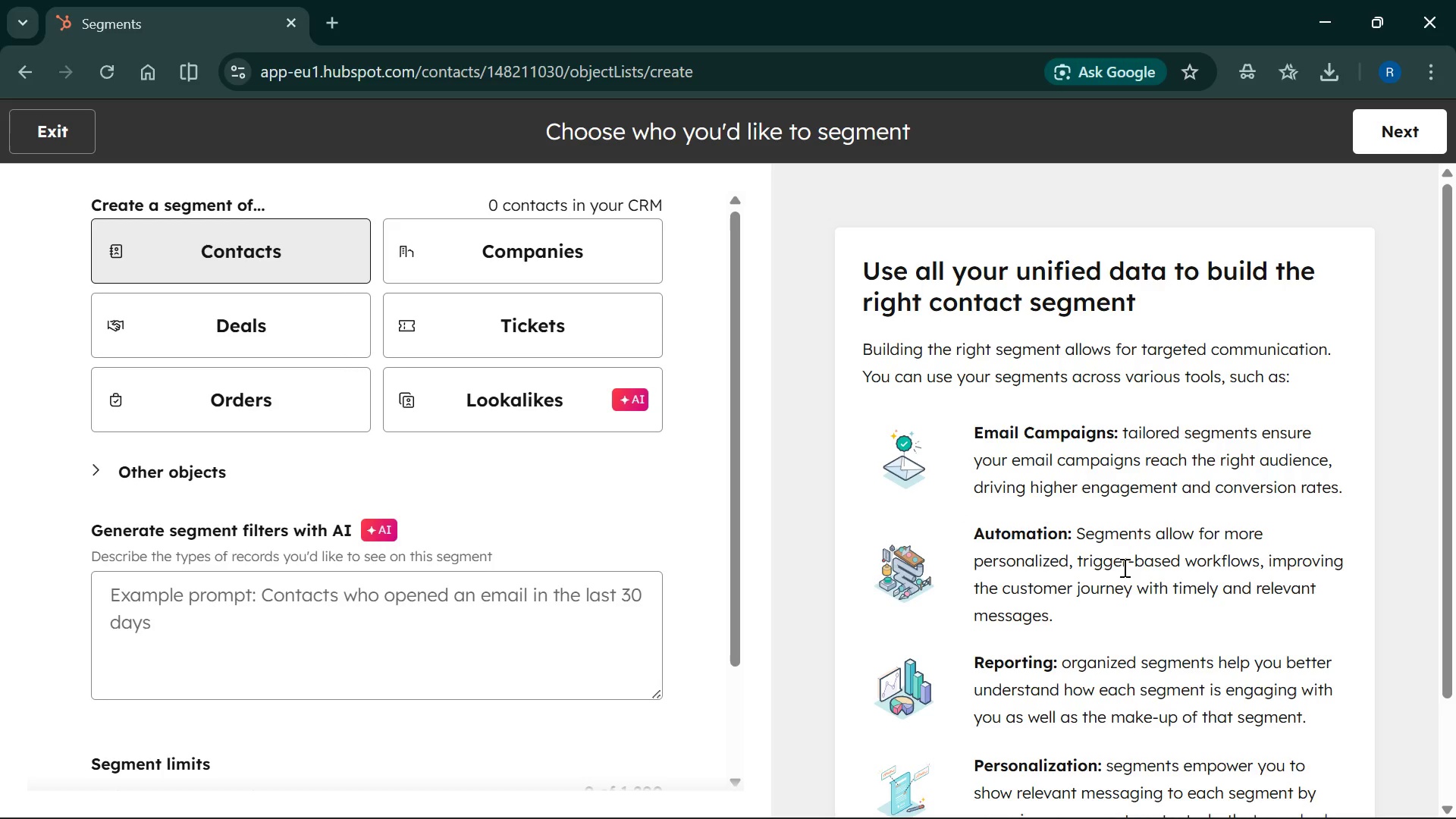 
wait(12.25)
 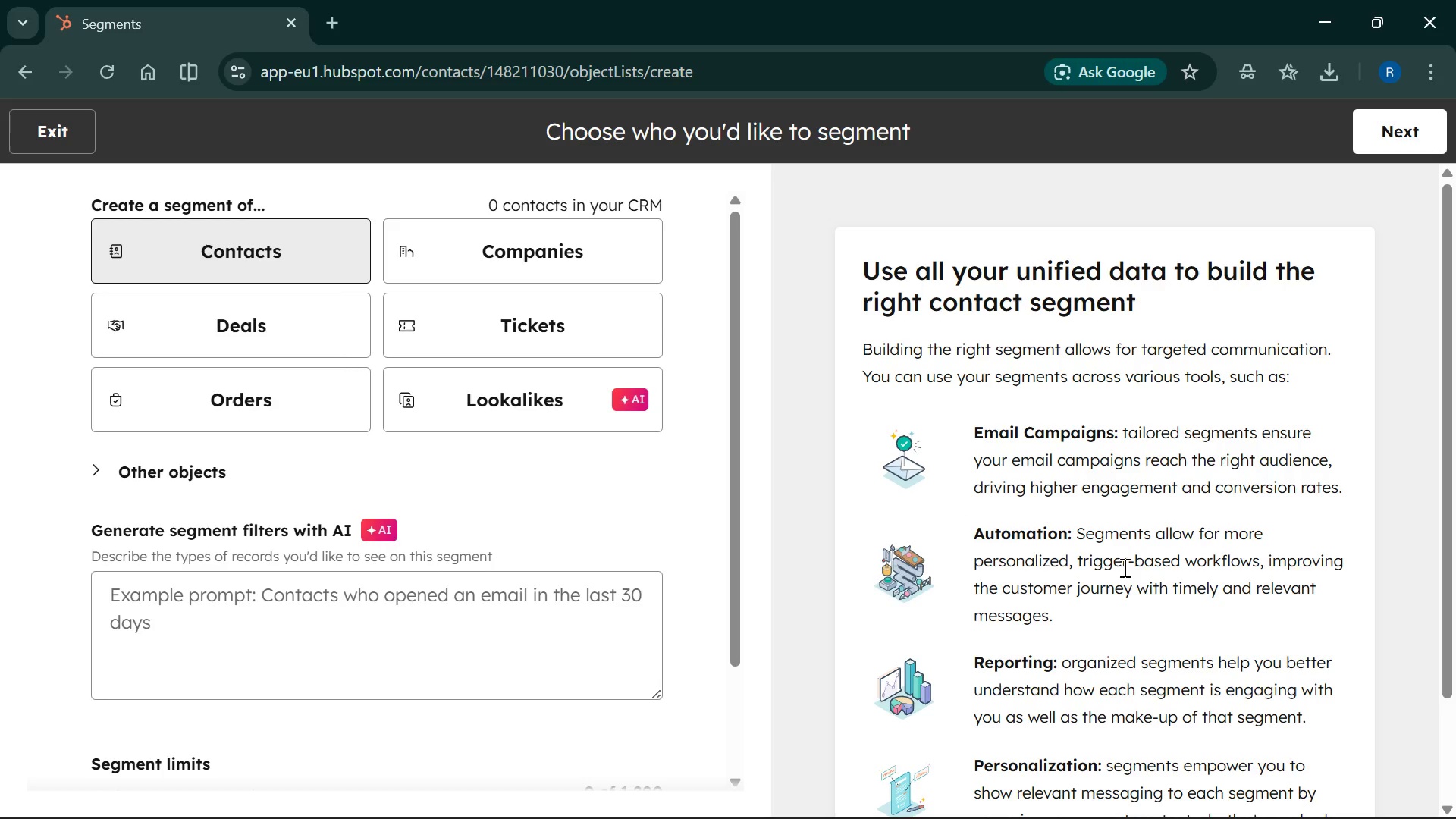 
scroll: coordinate [1106, 632], scroll_direction: down, amount: 3.0
 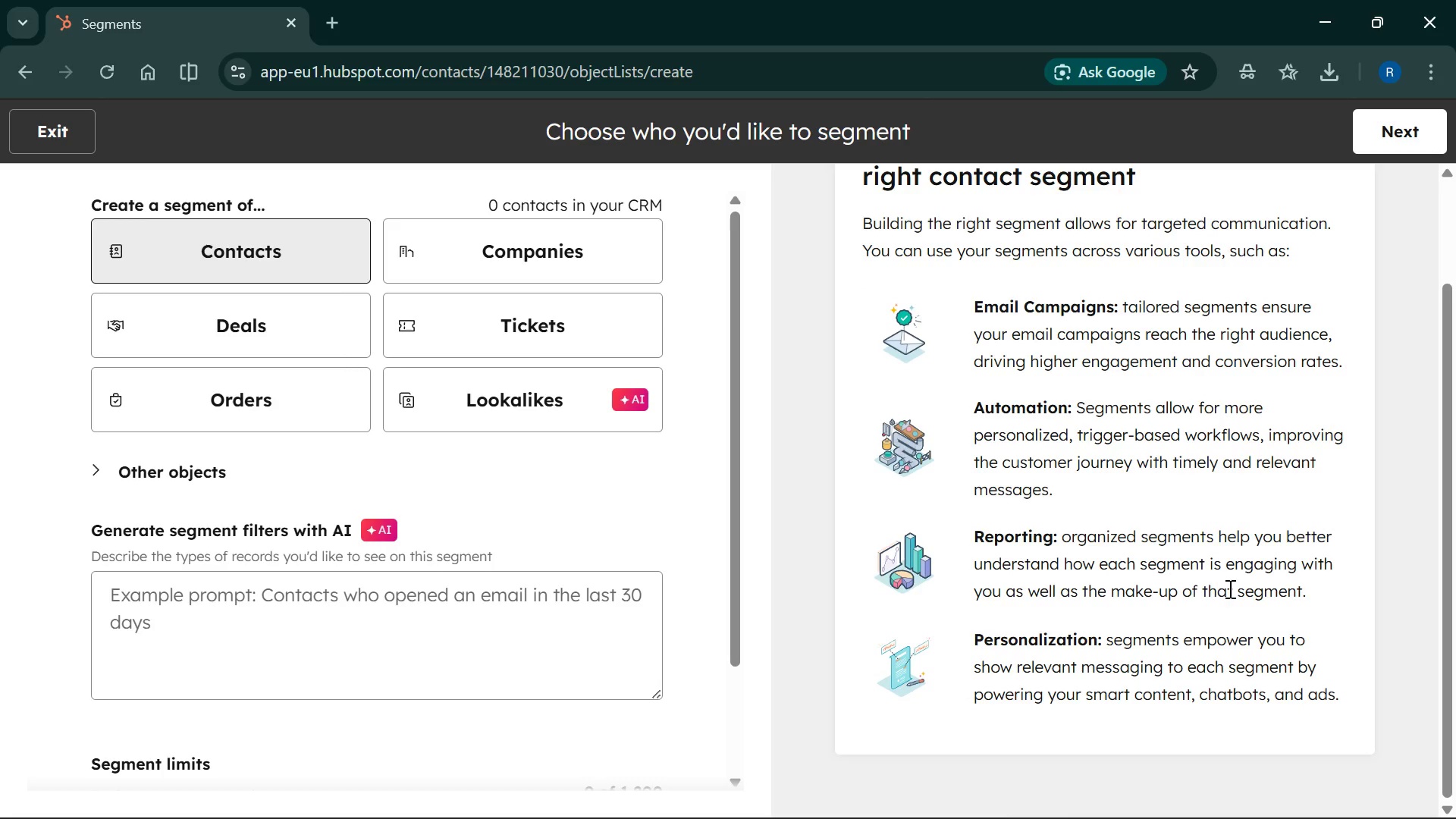 
wait(9.09)
 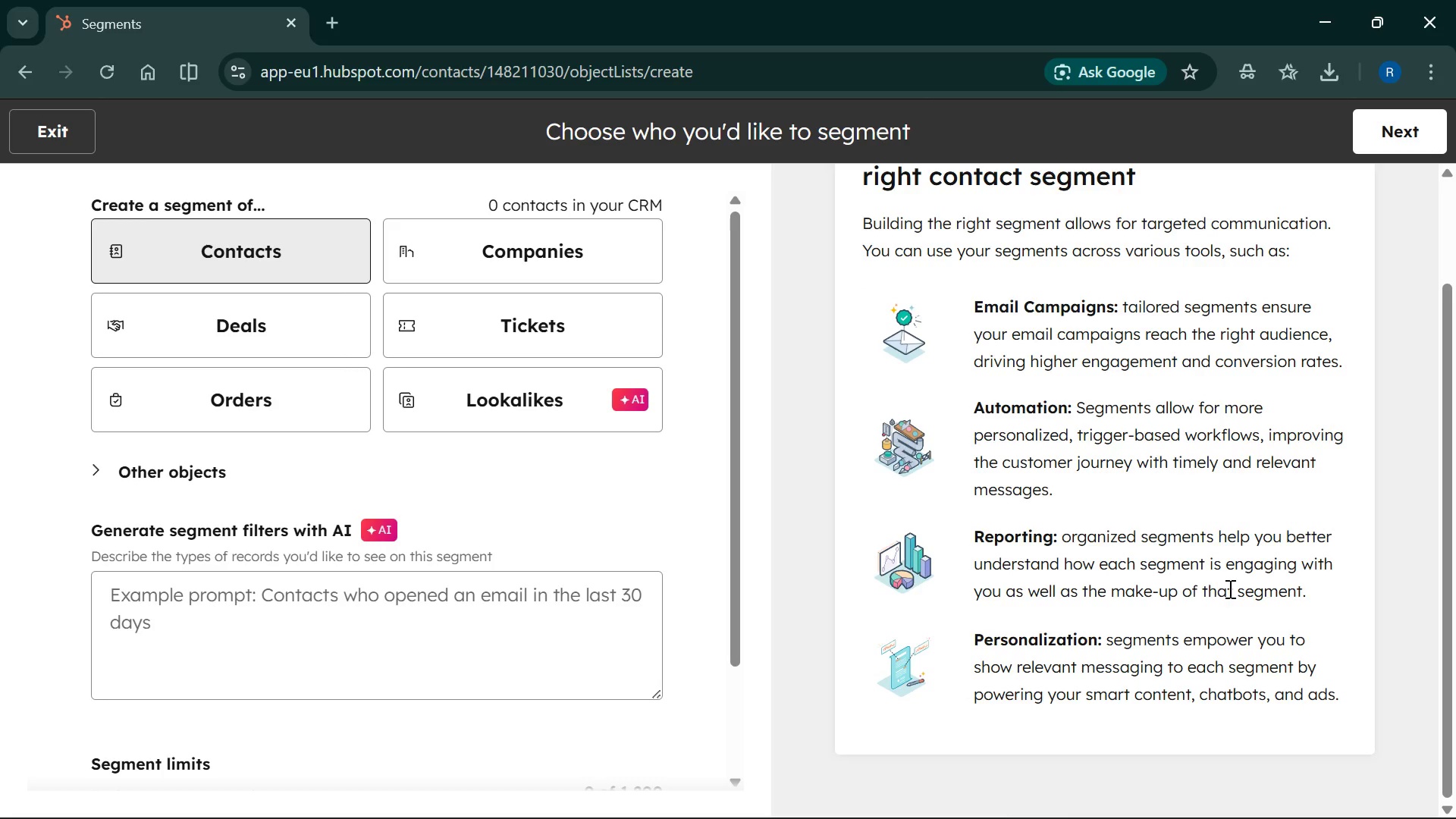 
scroll: coordinate [251, 549], scroll_direction: up, amount: 8.0
 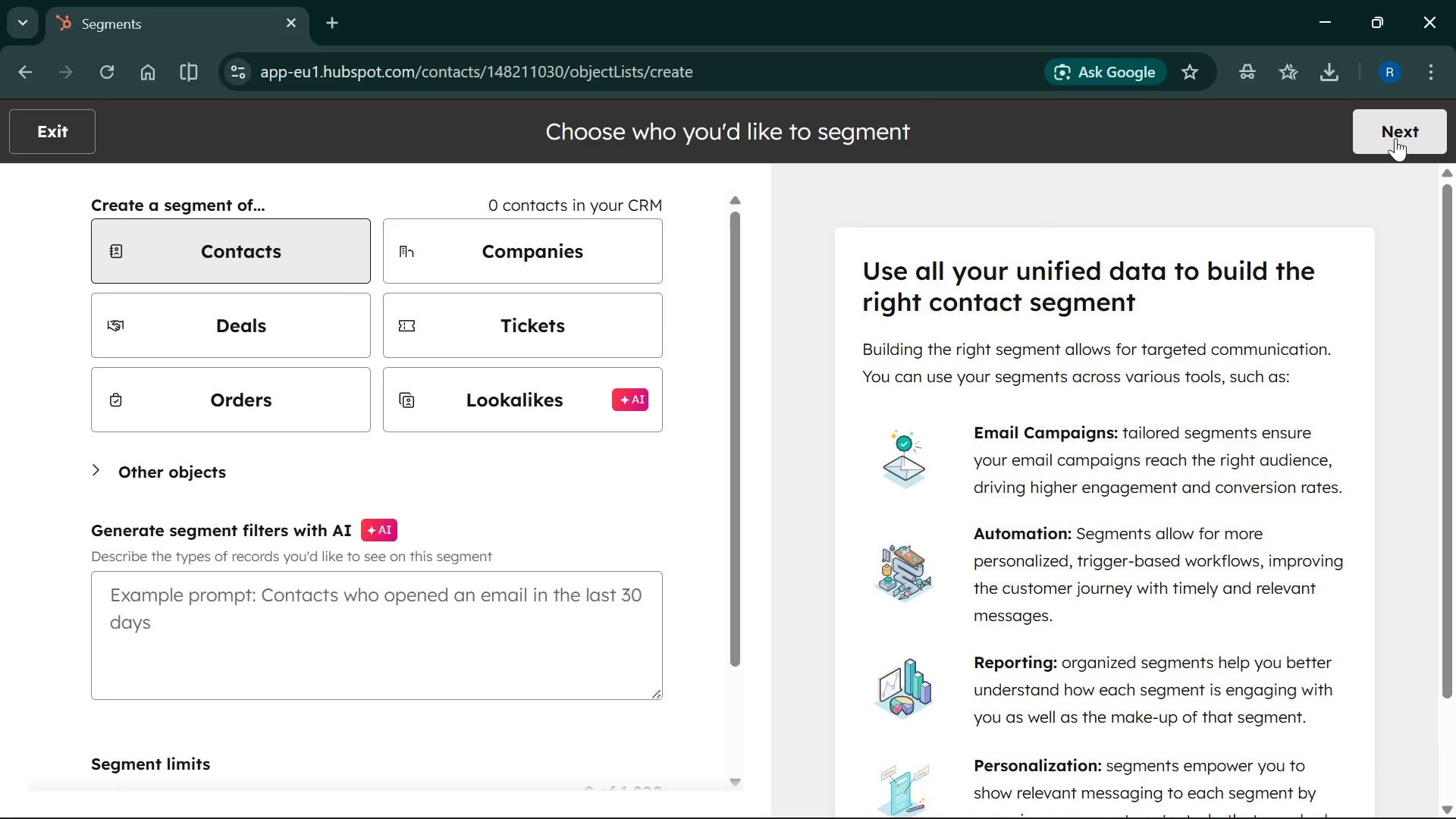 
left_click([1395, 138])
 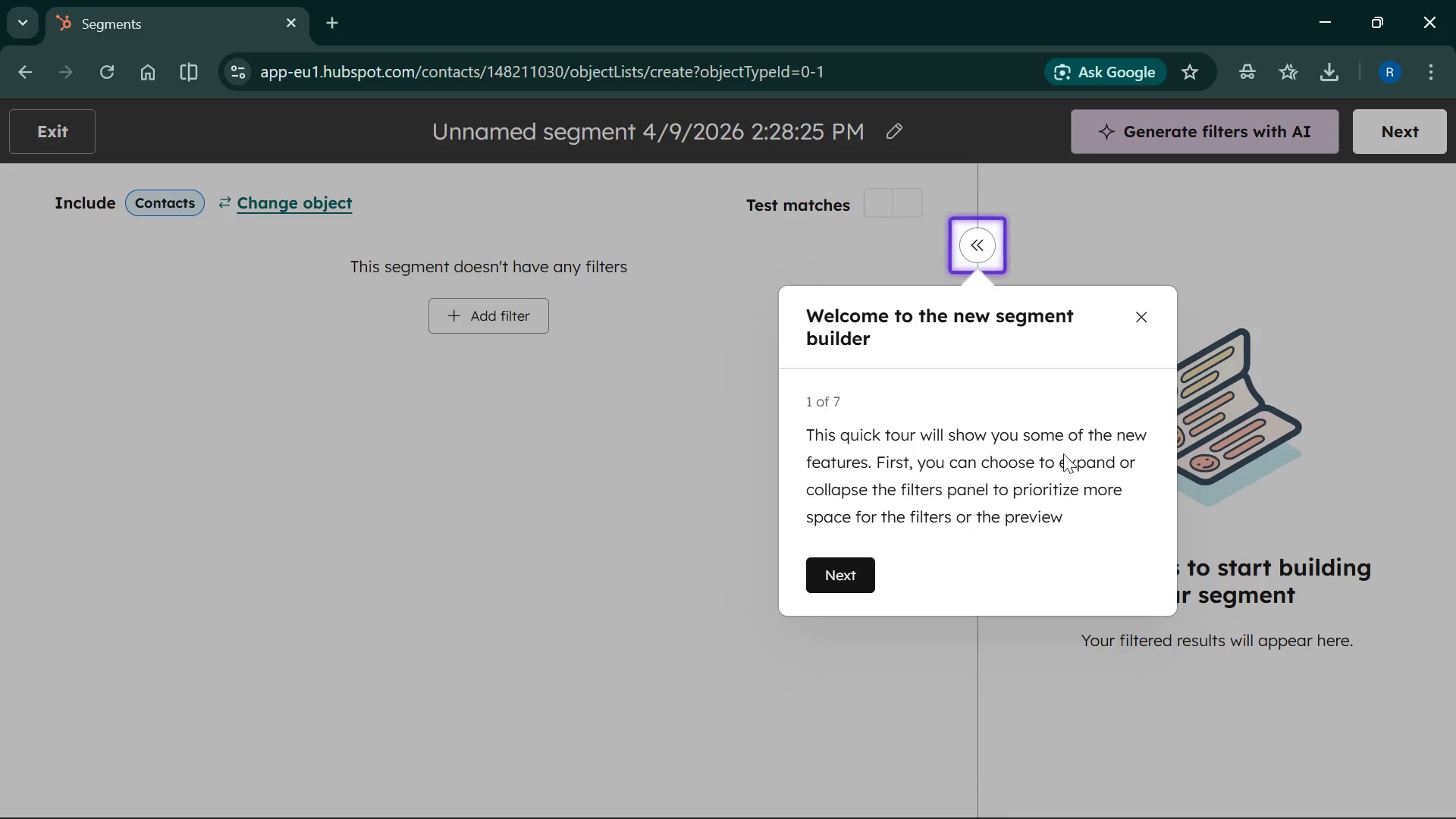 
left_click([1150, 320])
 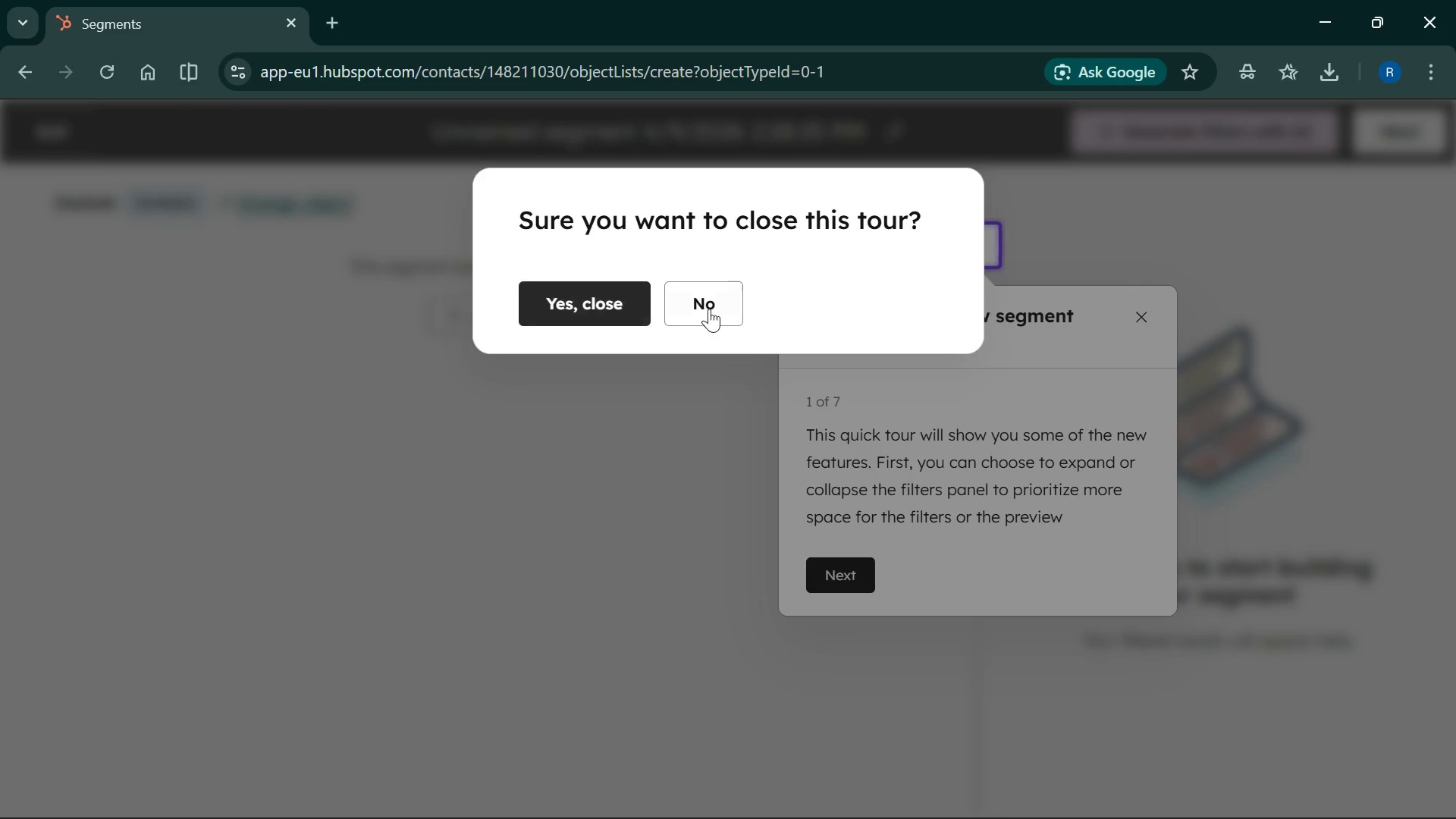 
left_click([709, 309])
 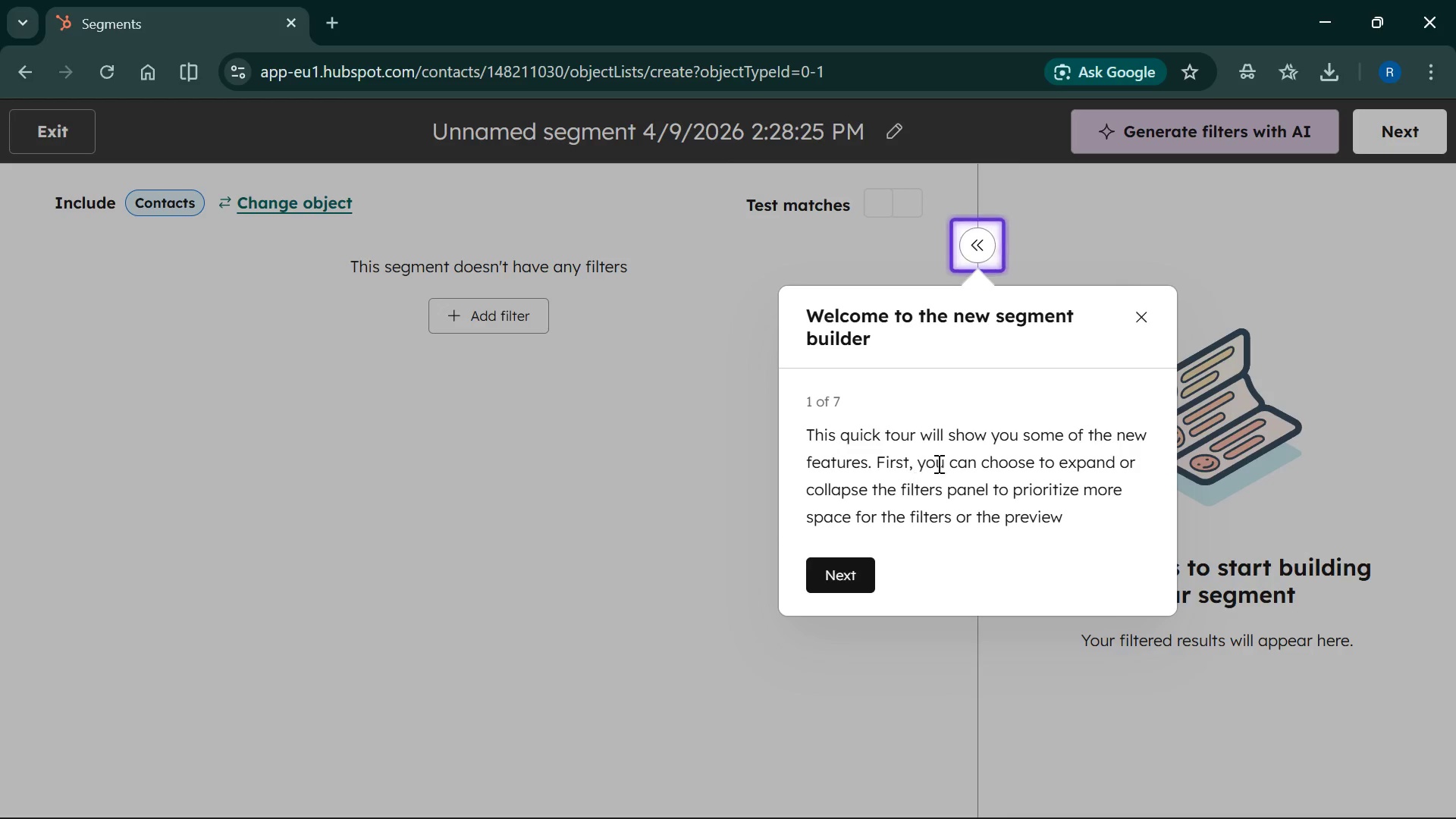 
wait(8.22)
 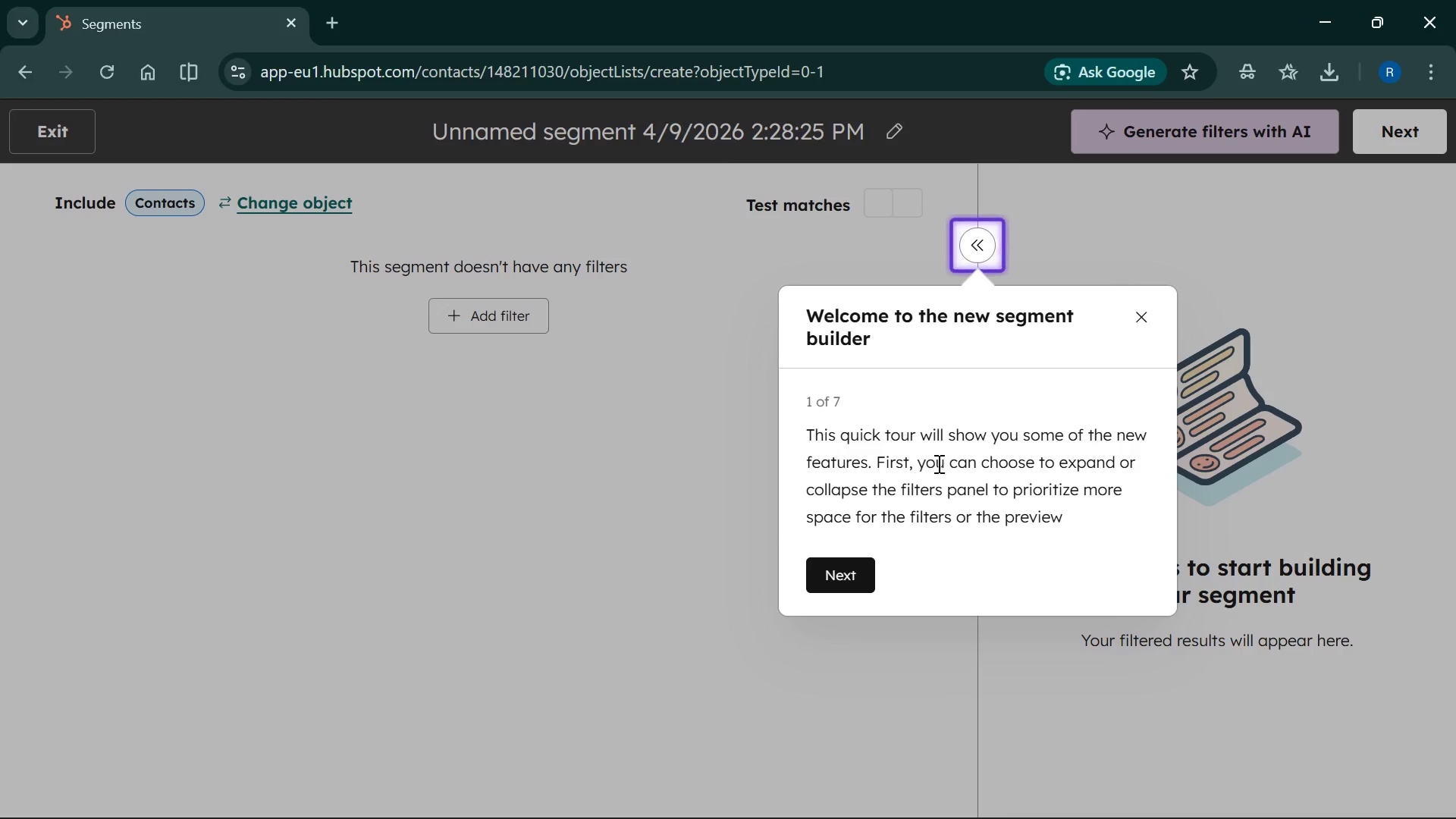 
left_click([836, 574])
 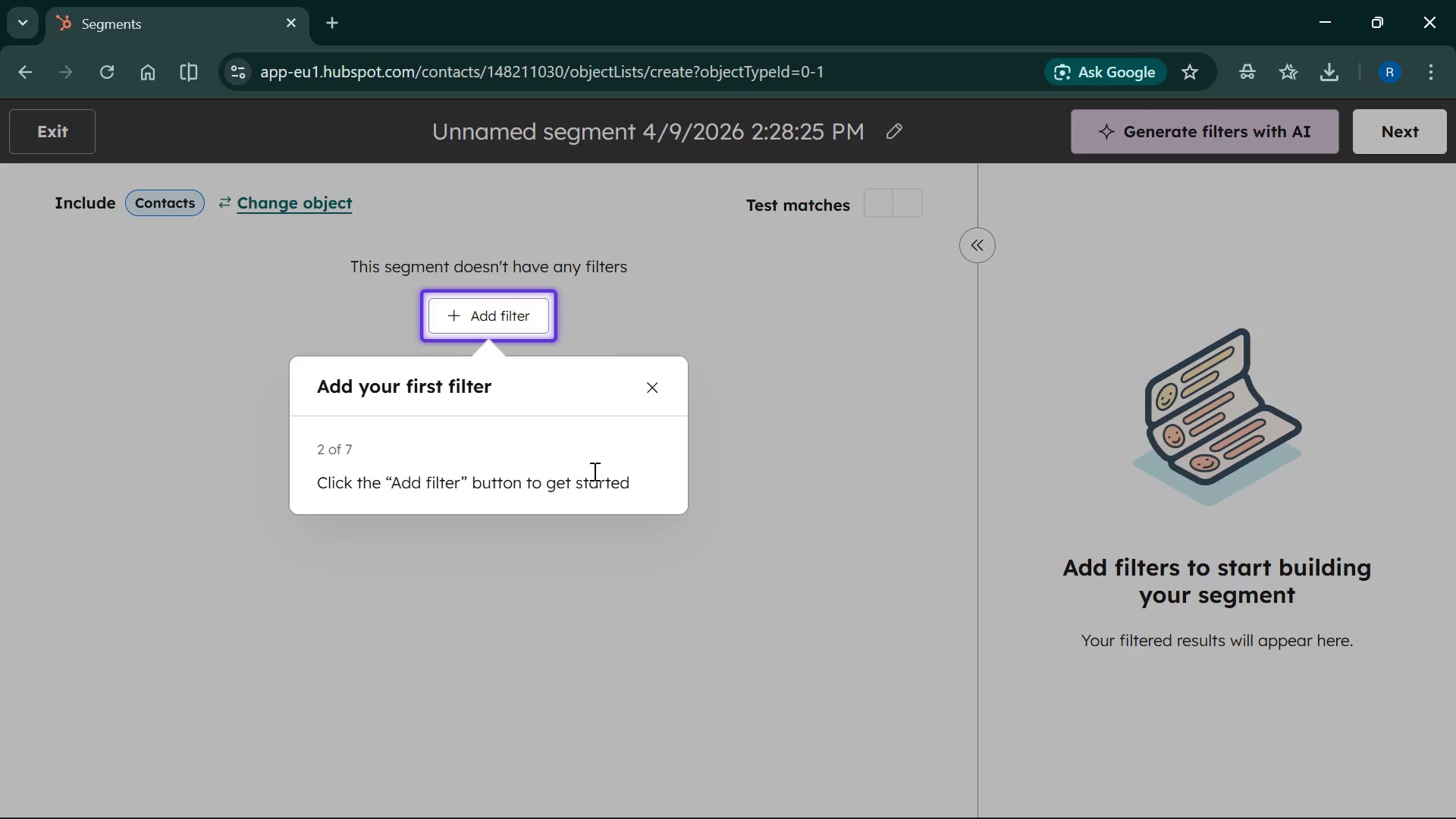 
wait(7.5)
 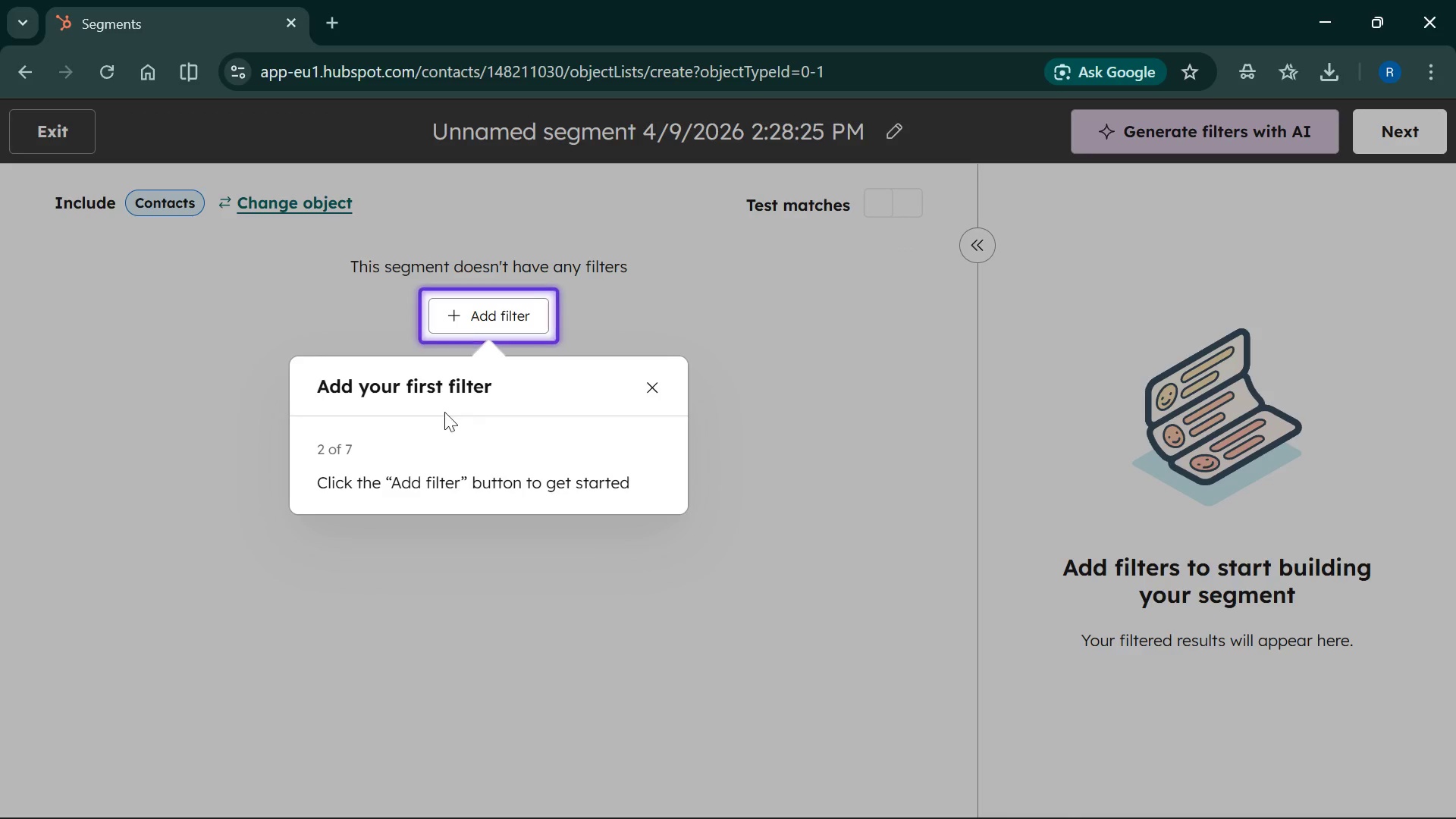 
left_click([498, 322])
 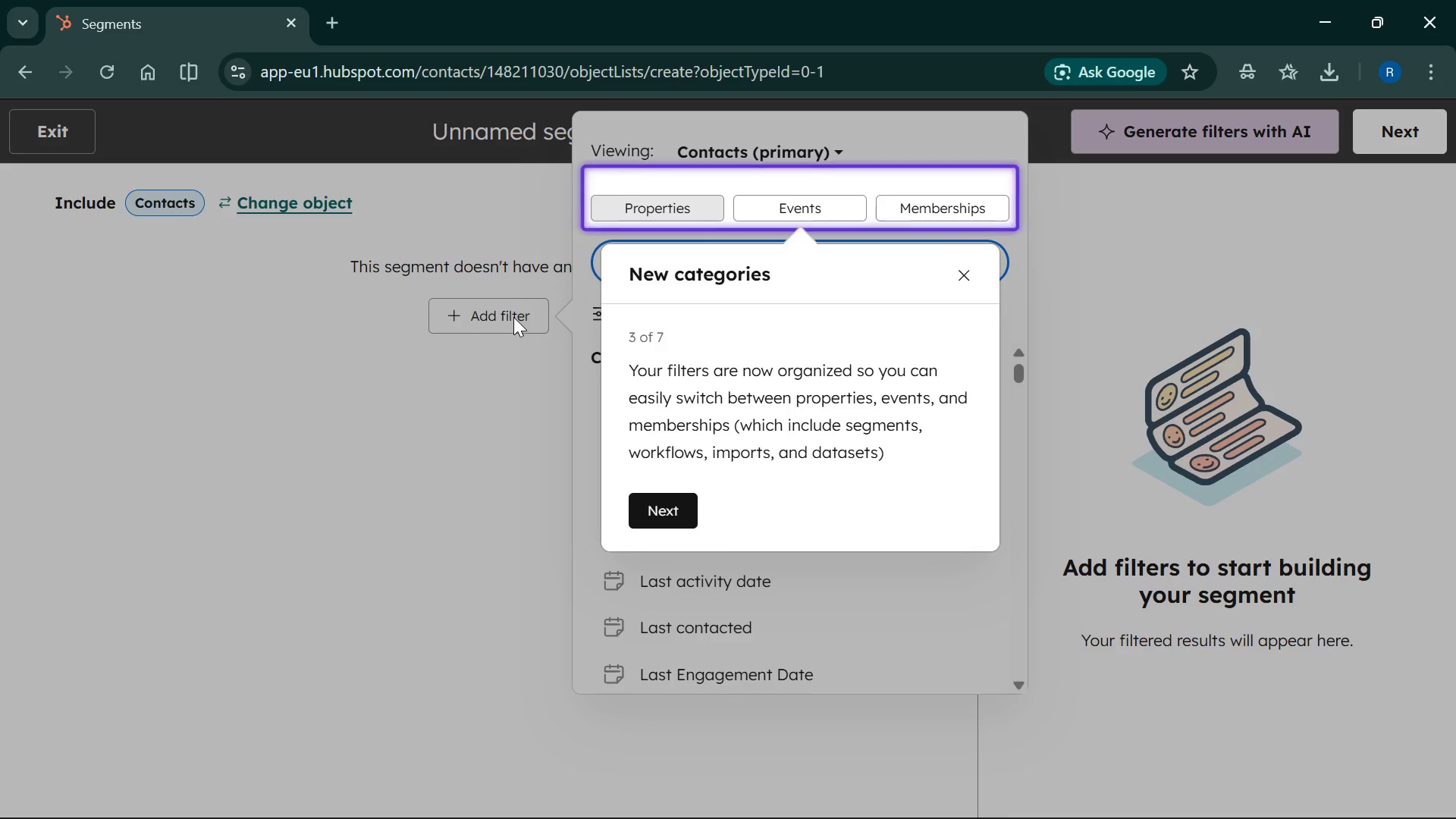 
wait(9.62)
 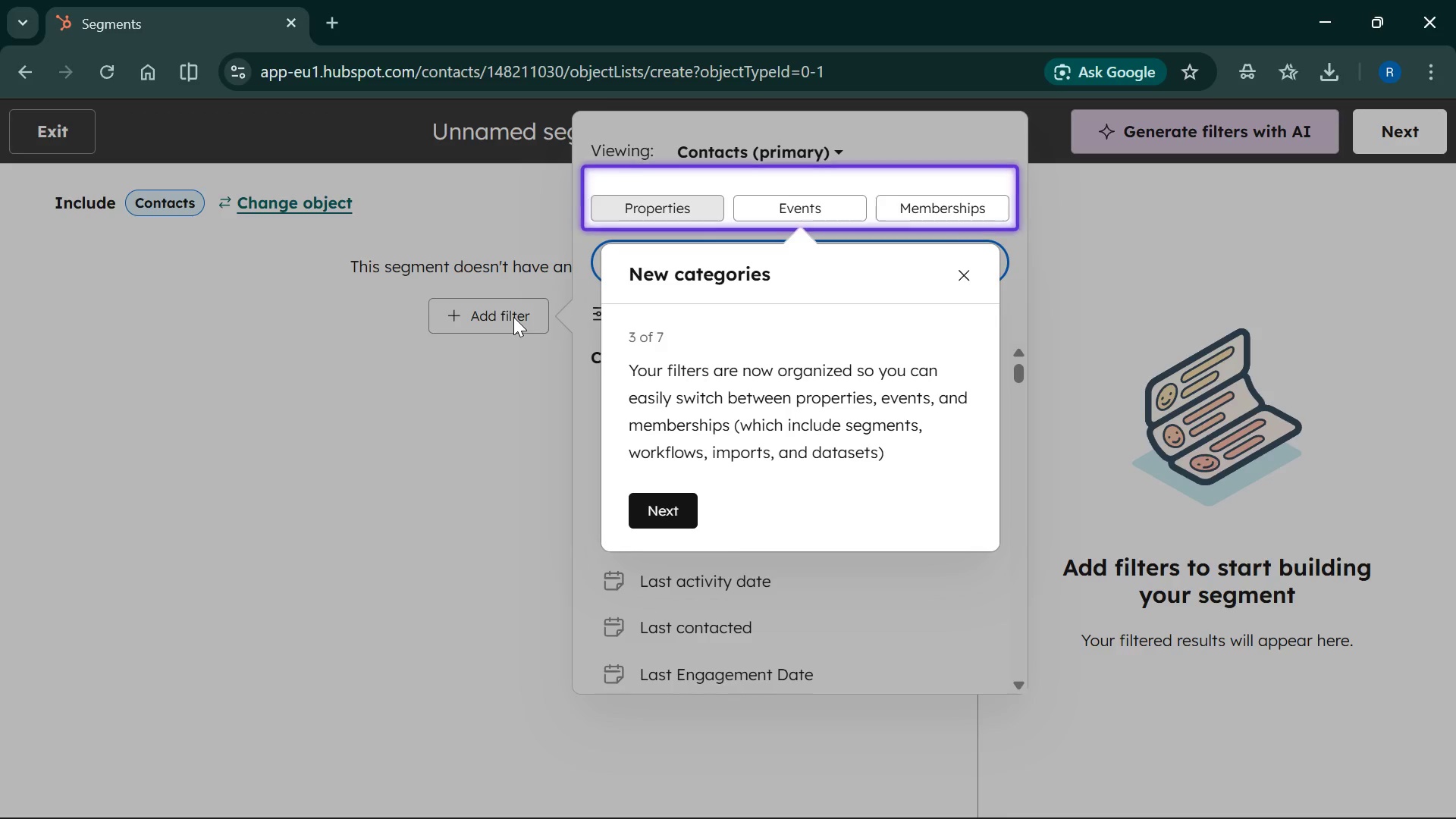 
left_click([651, 511])
 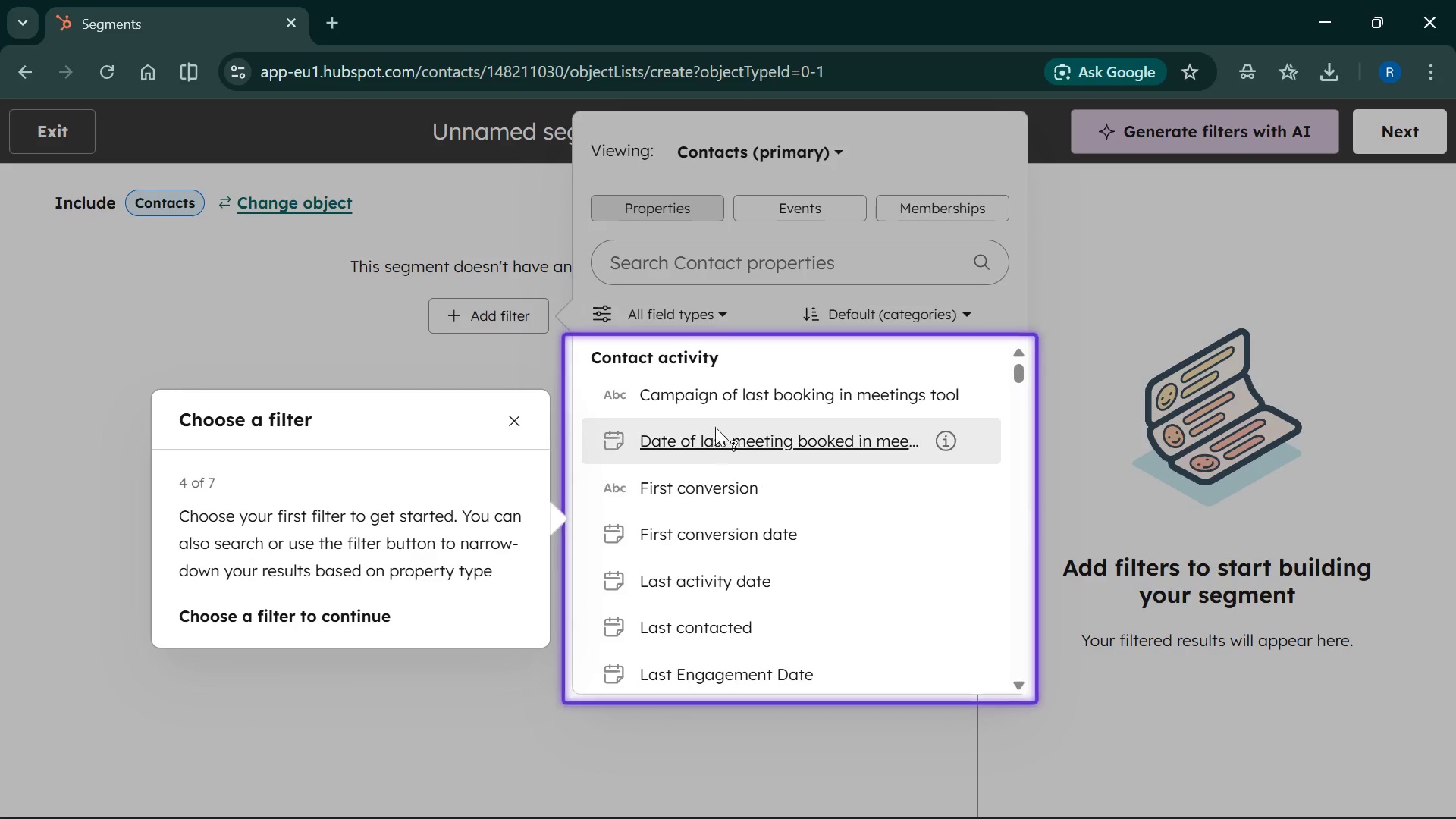 
scroll: coordinate [714, 519], scroll_direction: down, amount: 12.0
 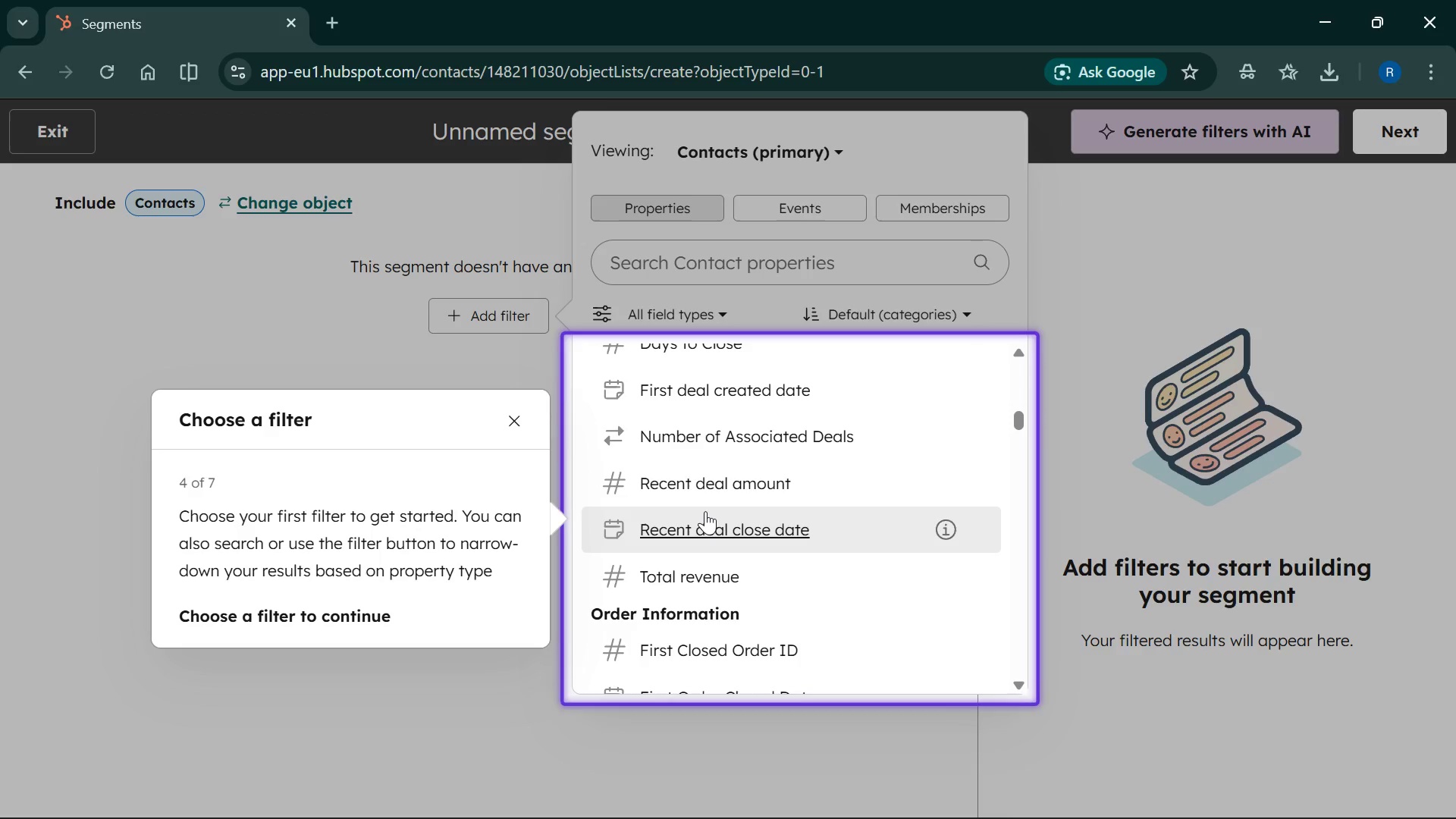 
scroll: coordinate [709, 514], scroll_direction: up, amount: 15.0
 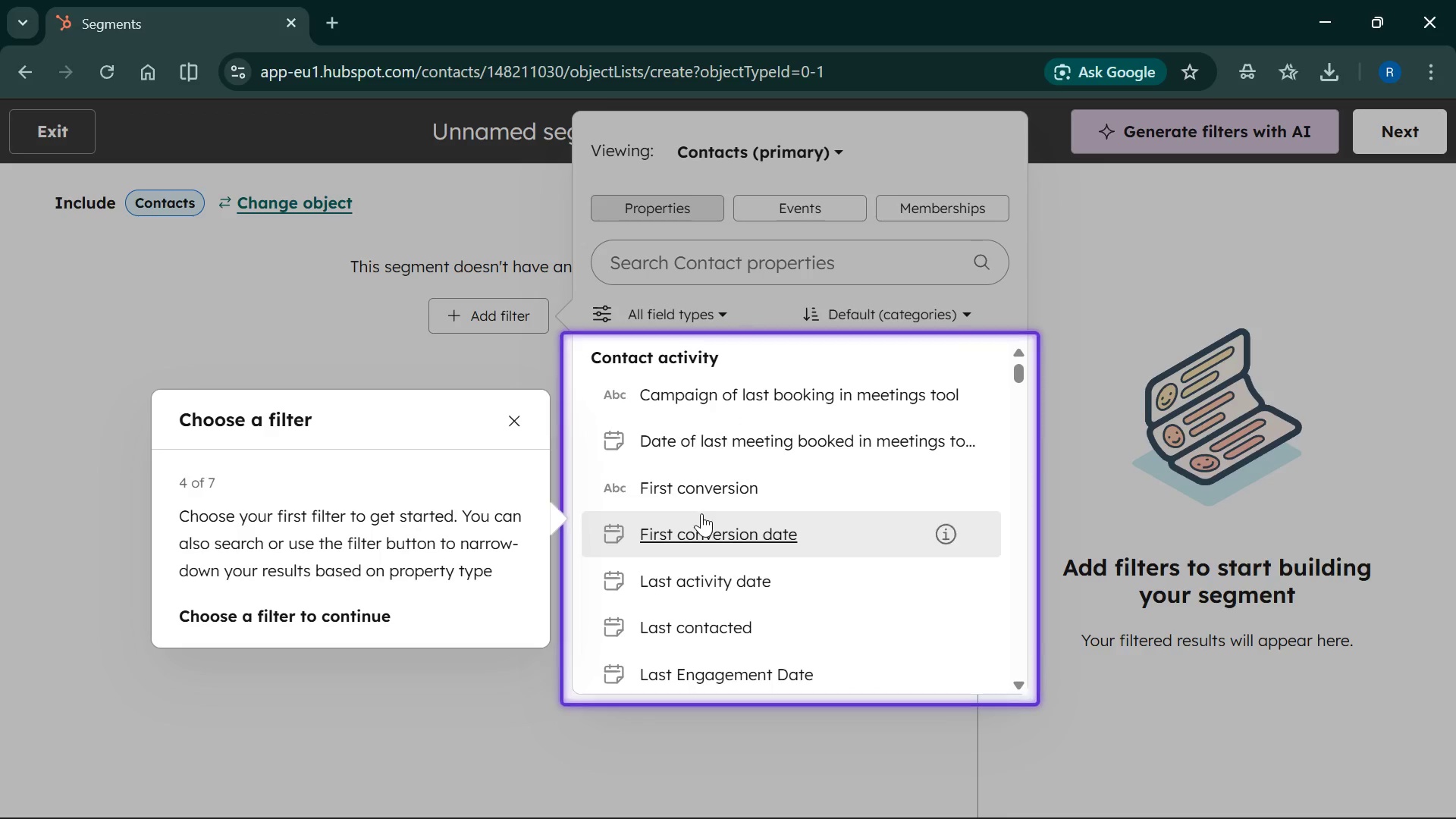 
scroll: coordinate [773, 542], scroll_direction: down, amount: 12.0
 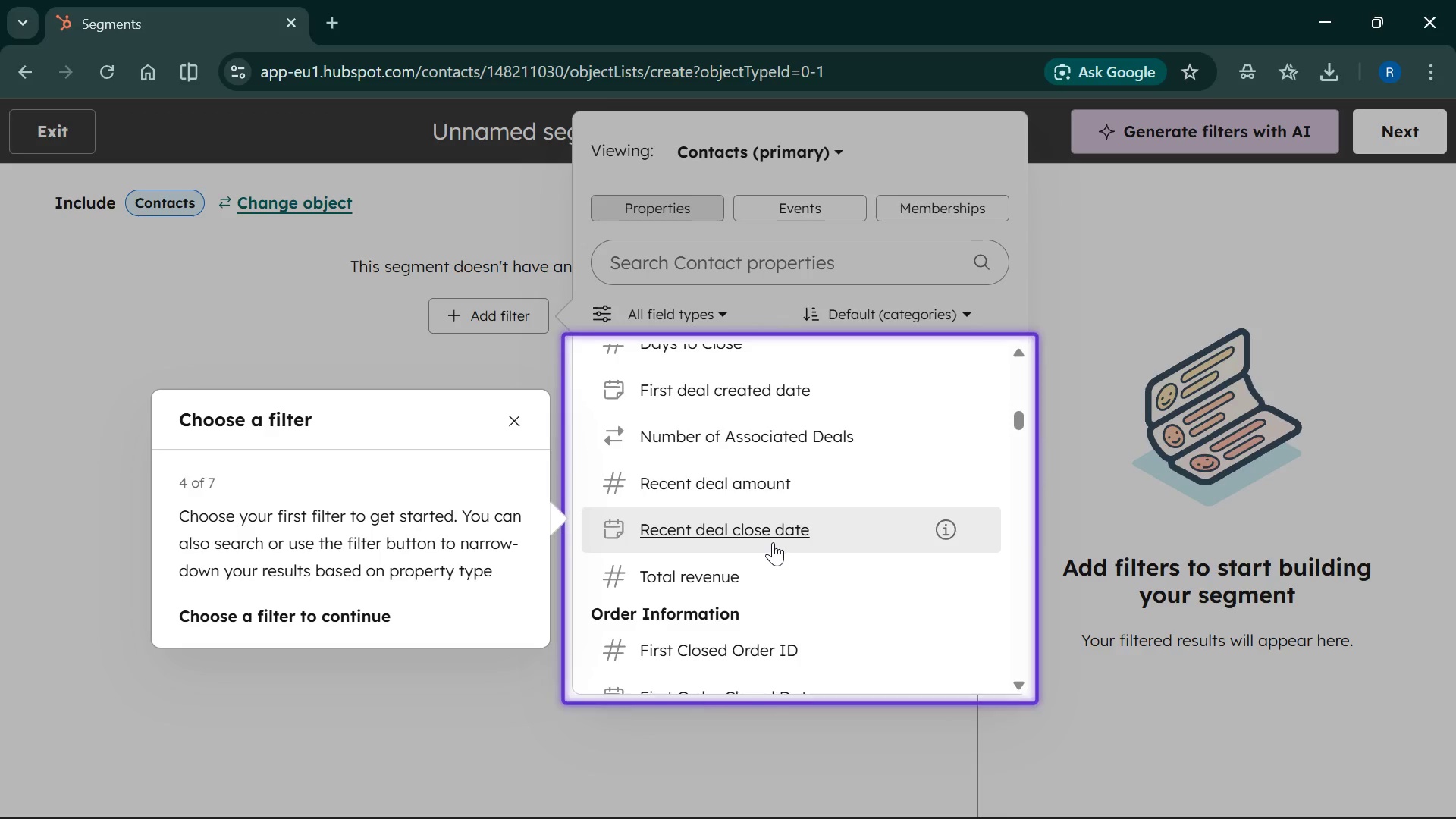 
scroll: coordinate [773, 541], scroll_direction: down, amount: 10.0
 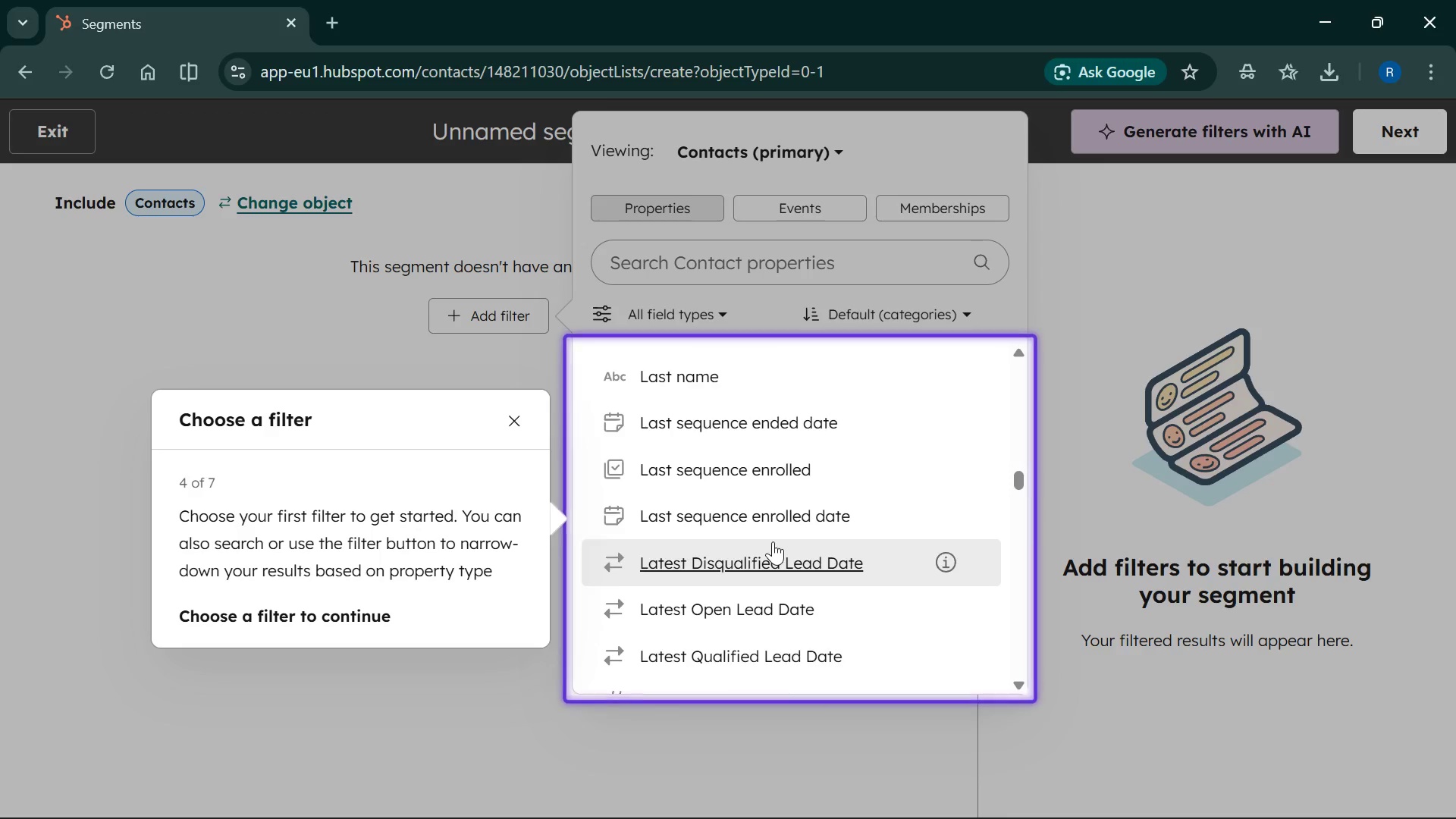 
scroll: coordinate [773, 541], scroll_direction: up, amount: 1.0
 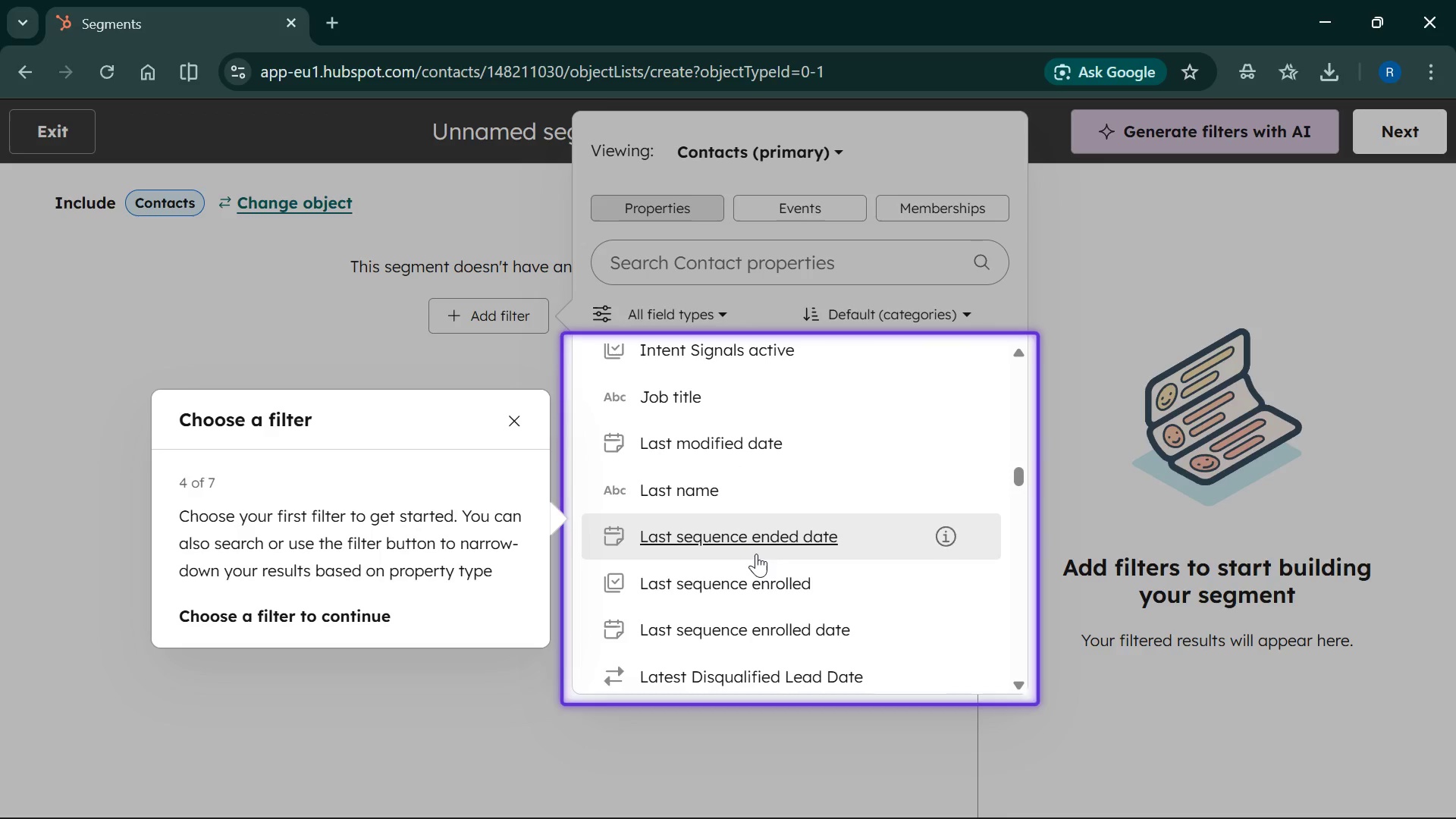 
scroll: coordinate [758, 529], scroll_direction: down, amount: 9.0
 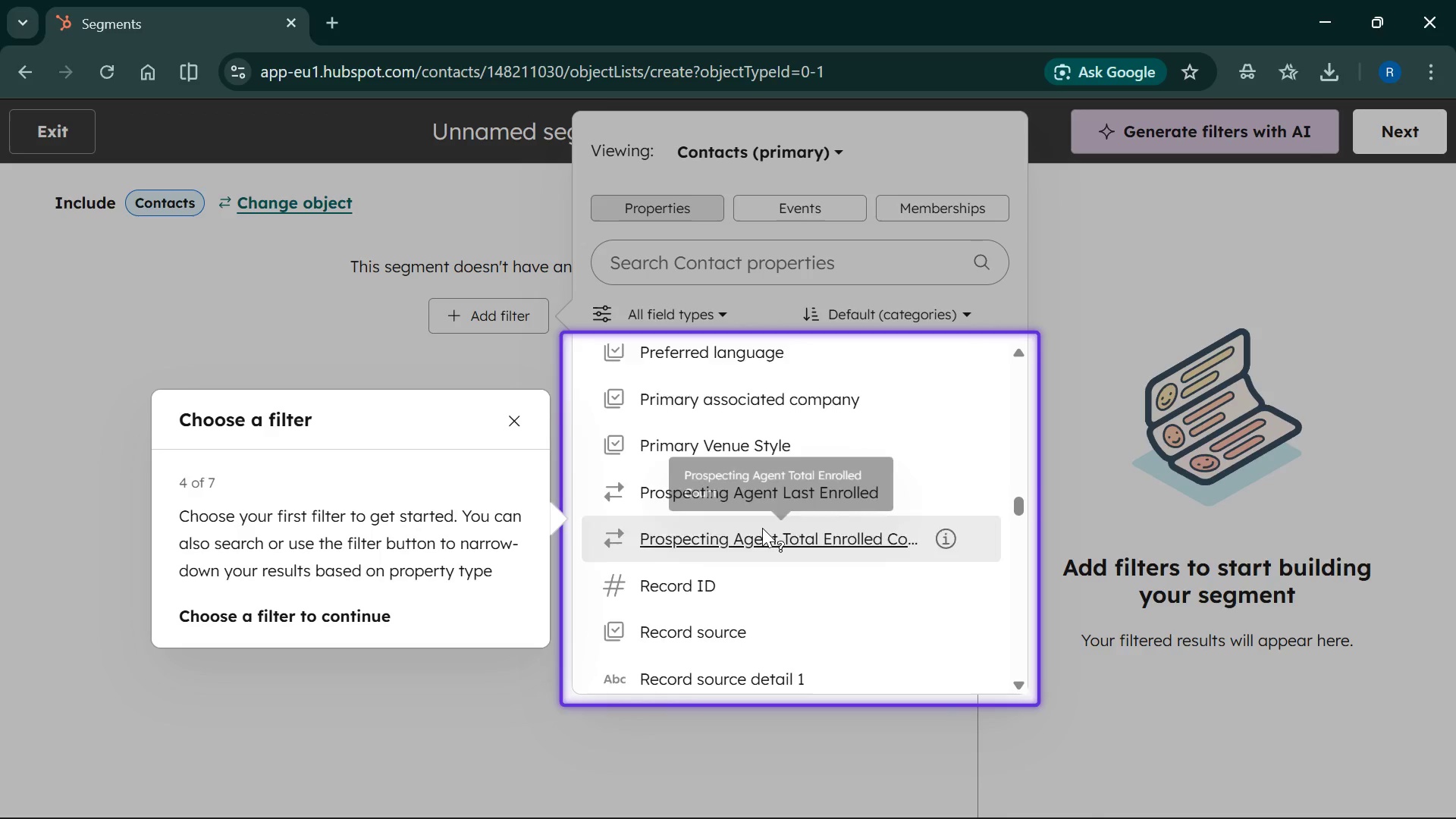 
scroll: coordinate [767, 529], scroll_direction: down, amount: 15.0
 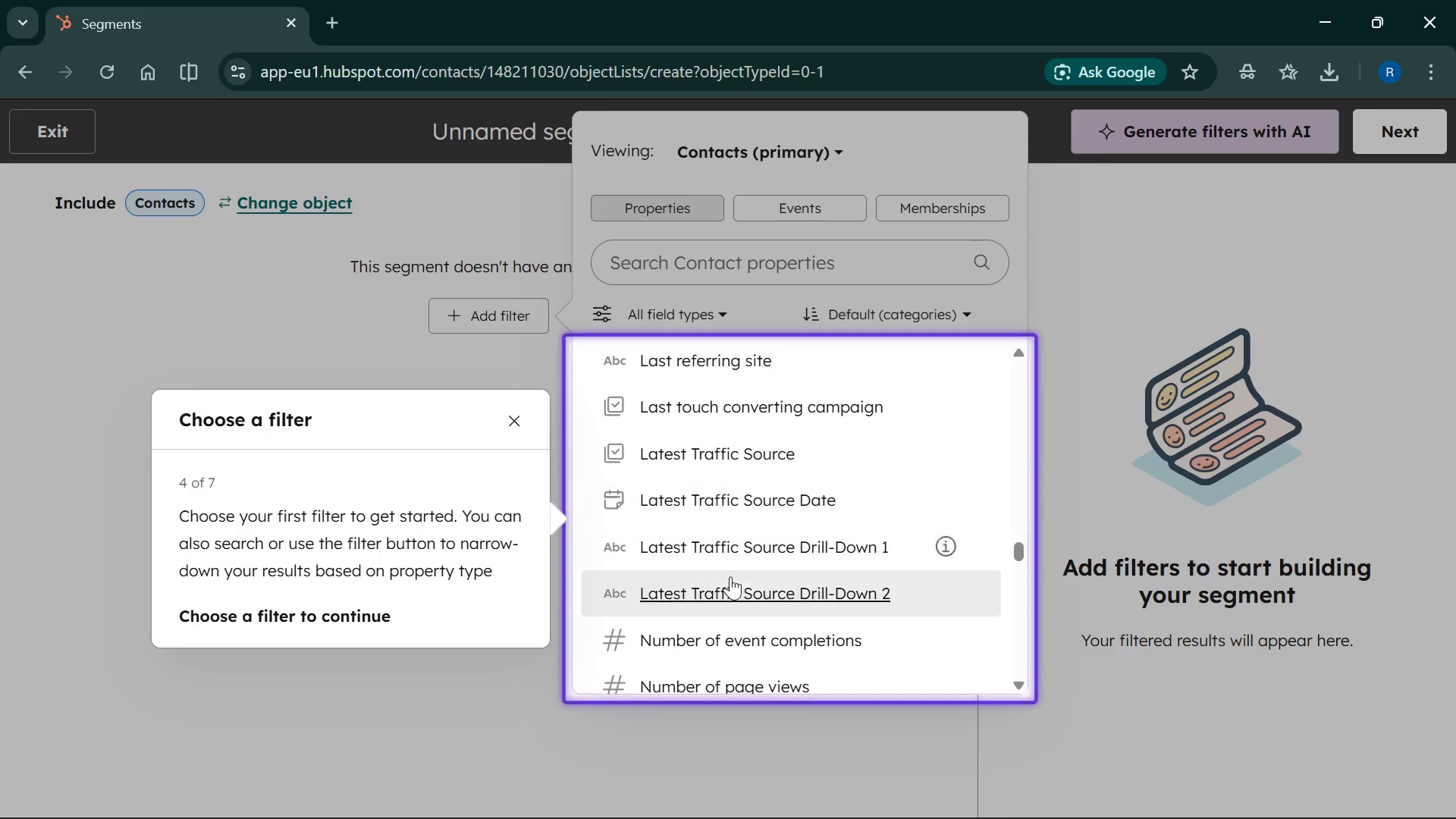 
scroll: coordinate [738, 575], scroll_direction: down, amount: 18.0
 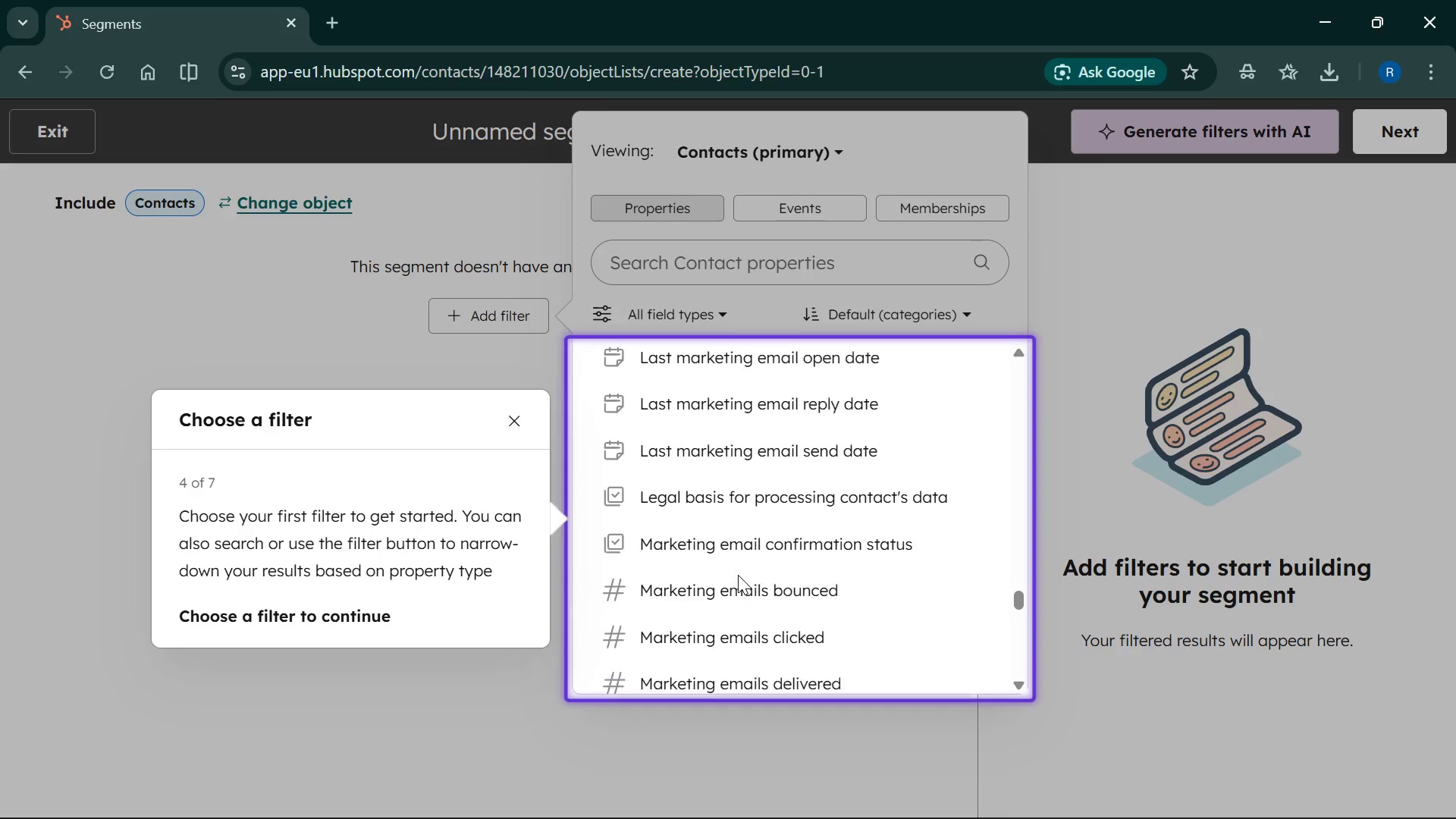 
scroll: coordinate [683, 575], scroll_direction: up, amount: 2.0
 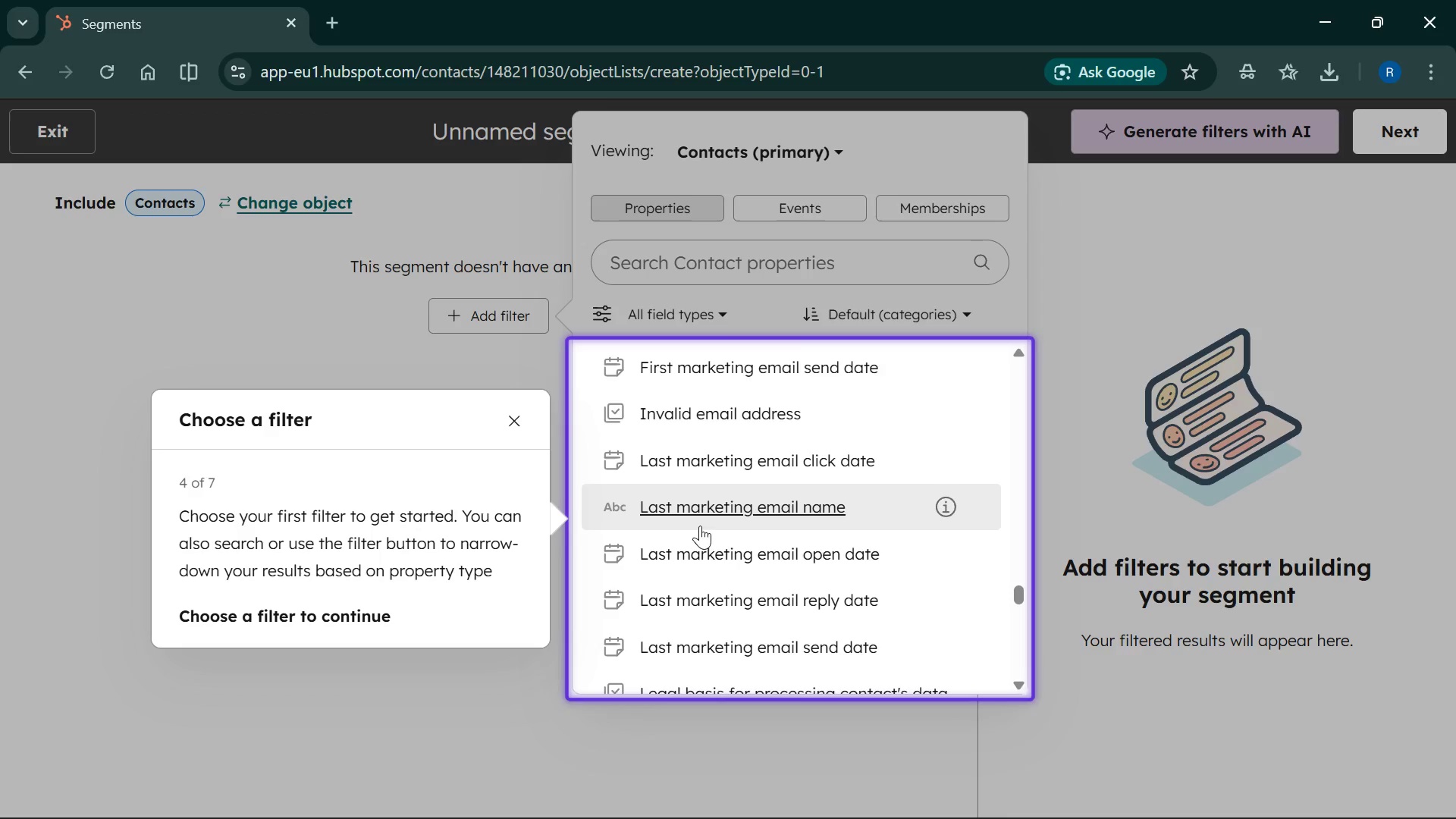 
scroll: coordinate [701, 538], scroll_direction: down, amount: 19.0
 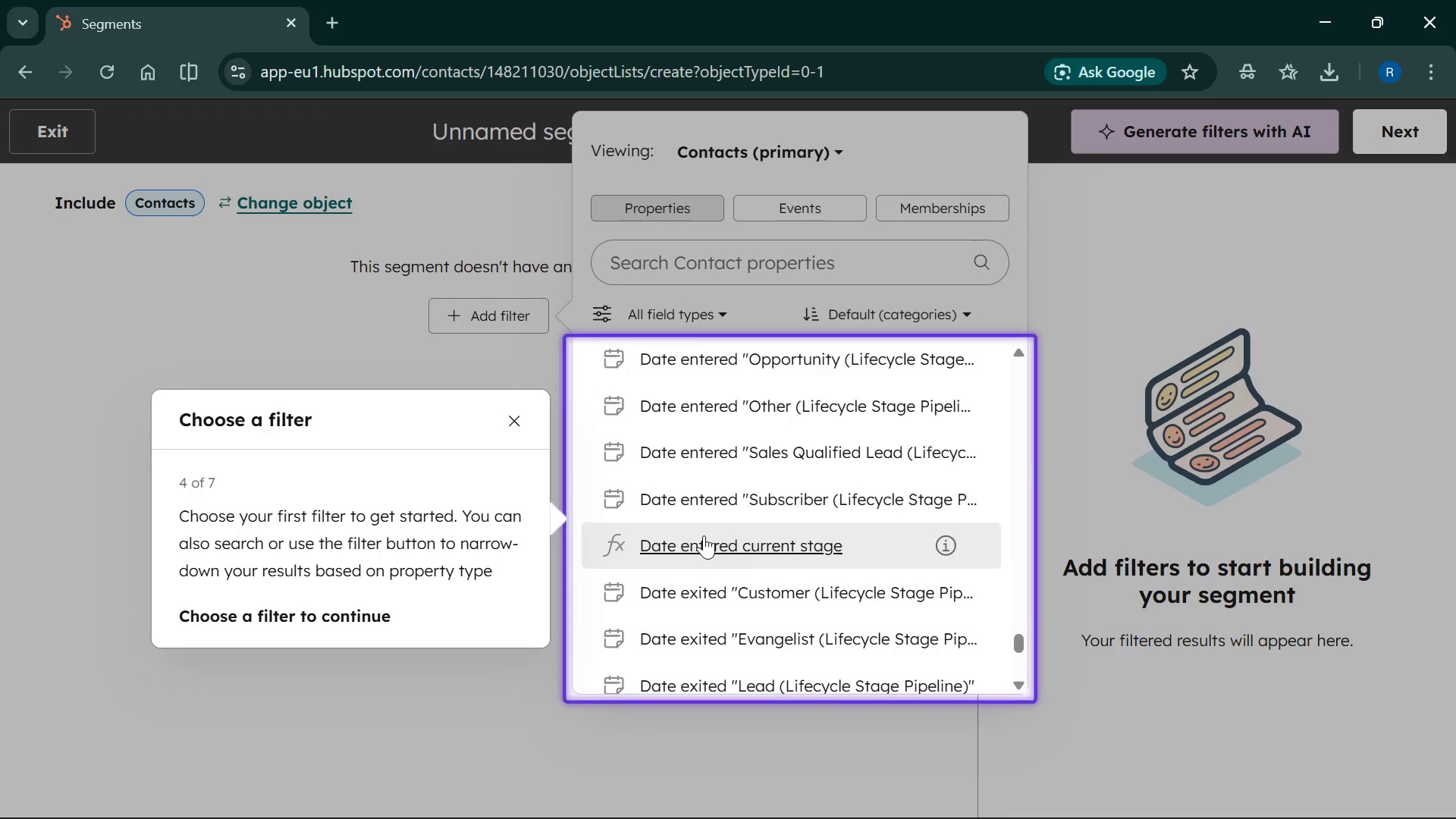 
scroll: coordinate [704, 538], scroll_direction: down, amount: 5.0
 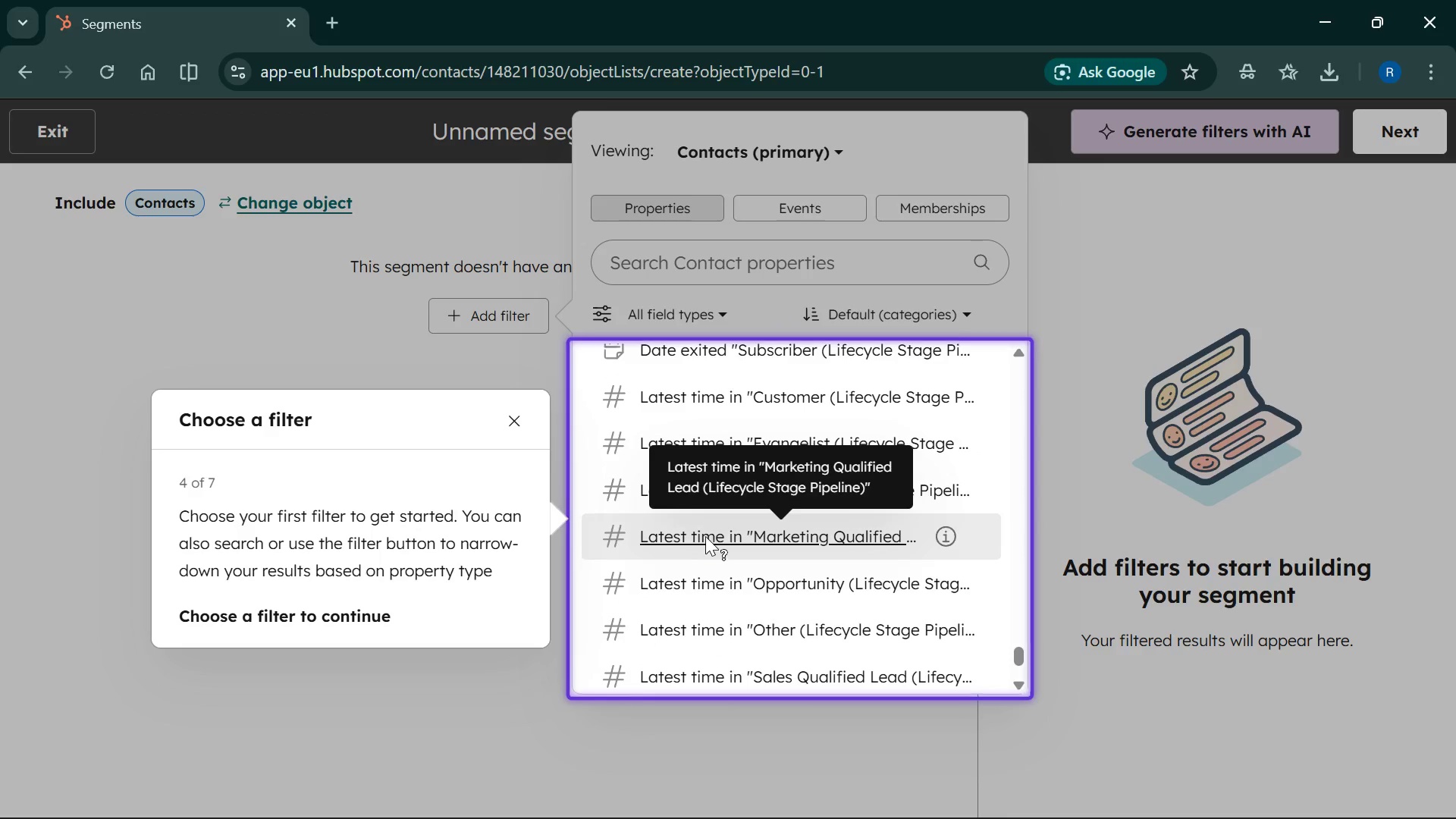 
scroll: coordinate [705, 535], scroll_direction: up, amount: 1.0
 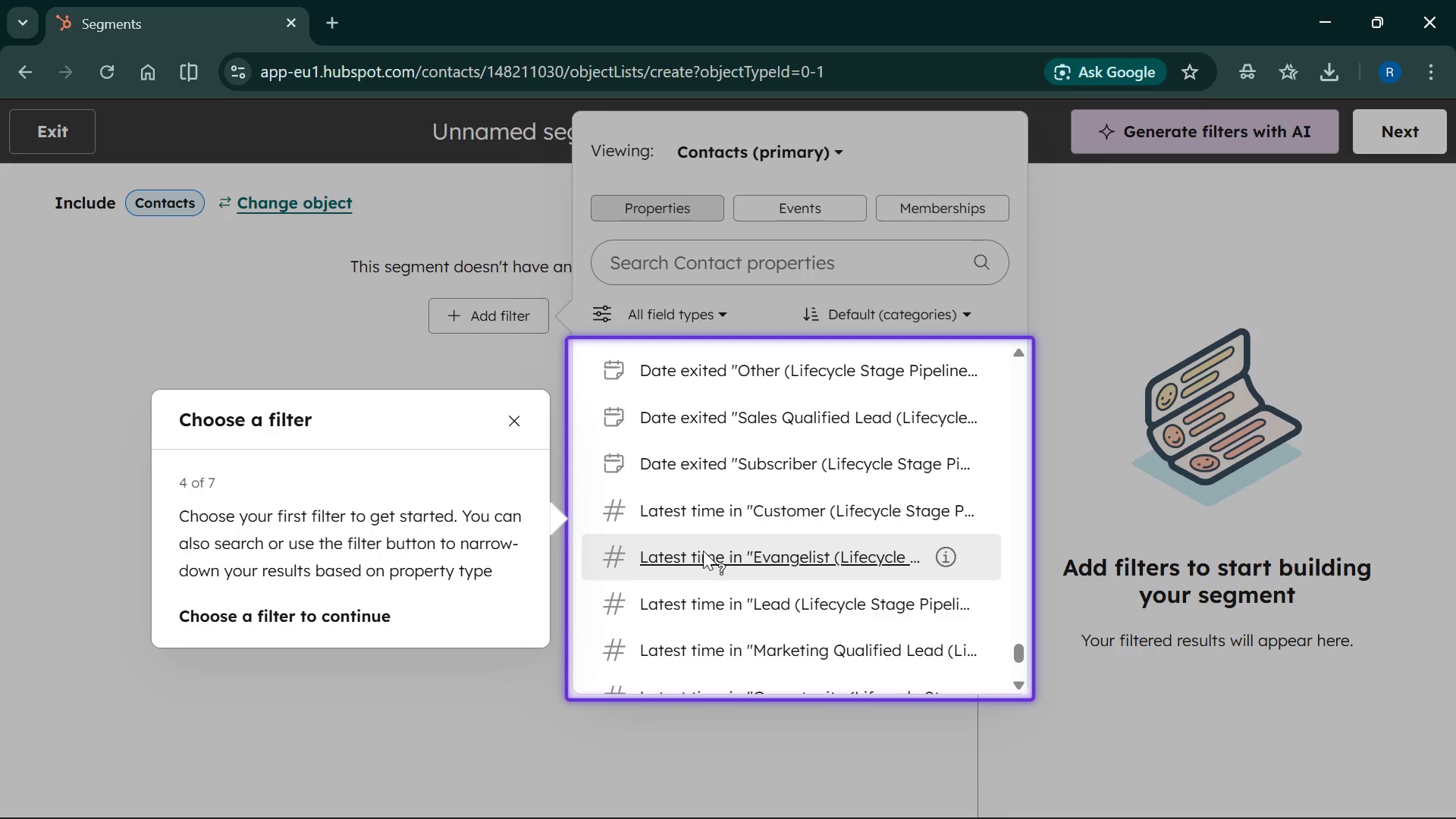 
scroll: coordinate [704, 552], scroll_direction: down, amount: 1.0
 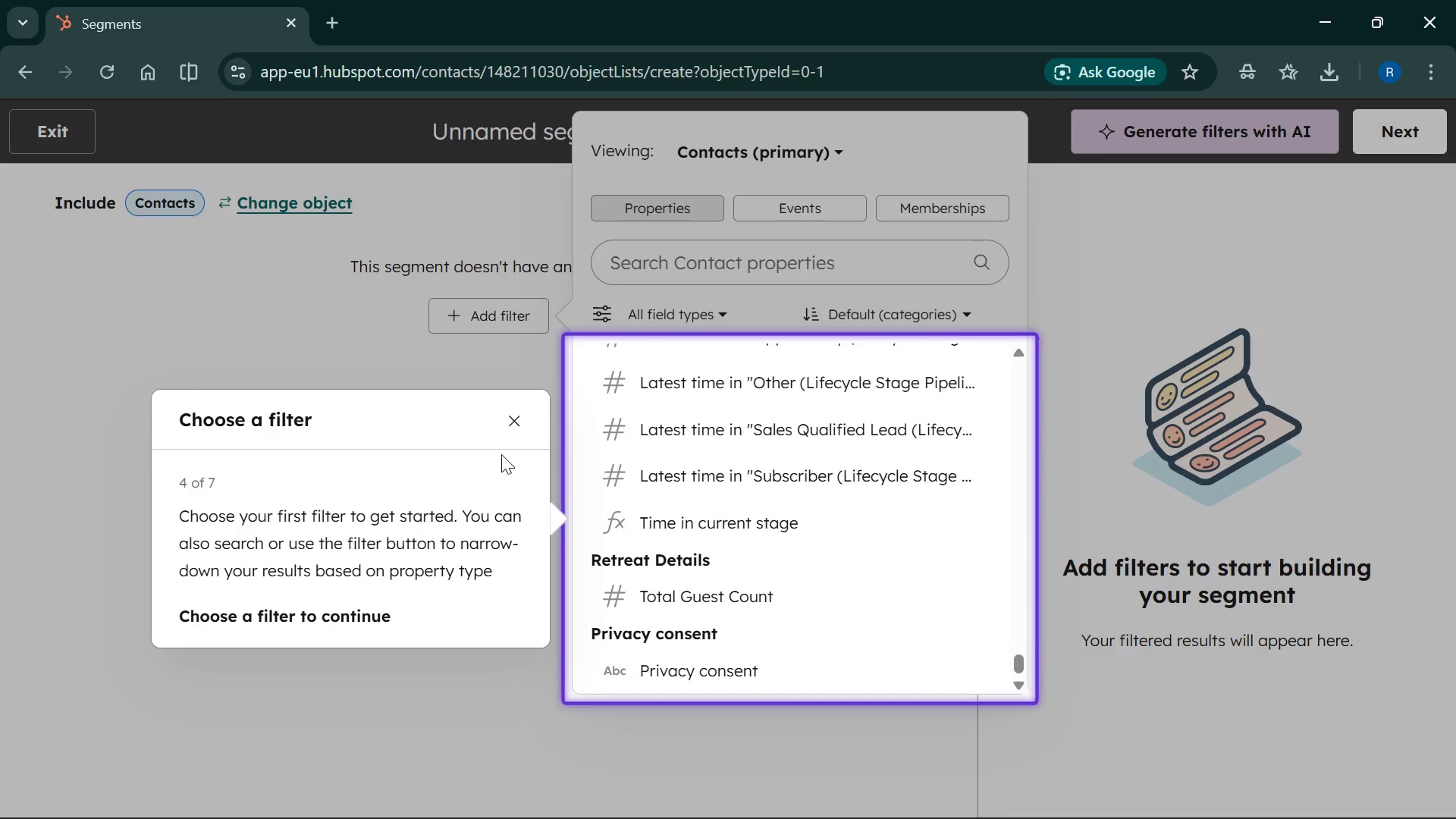 
left_click([521, 418])
 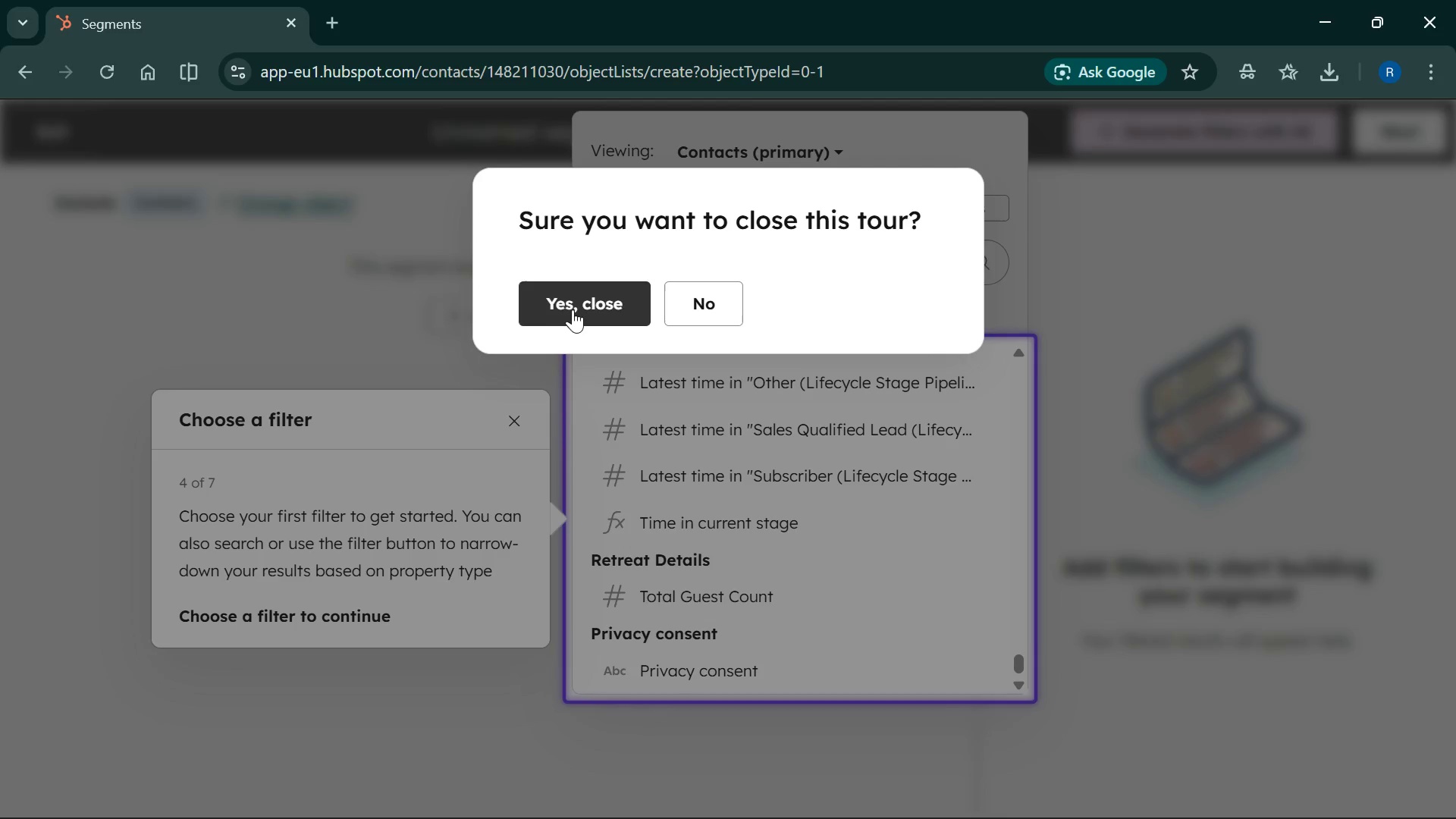 
left_click([573, 308])
 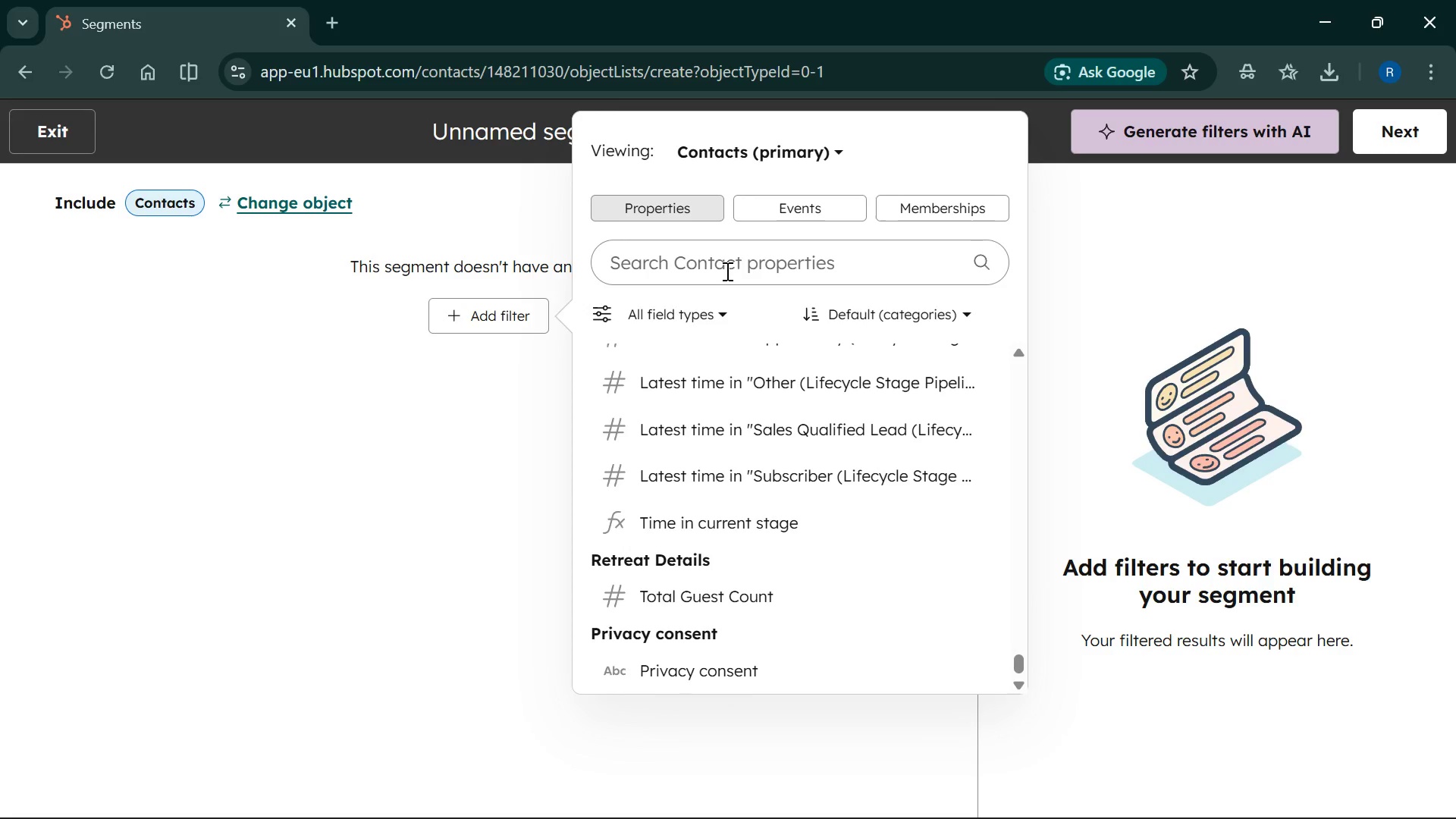 
left_click([725, 268])
 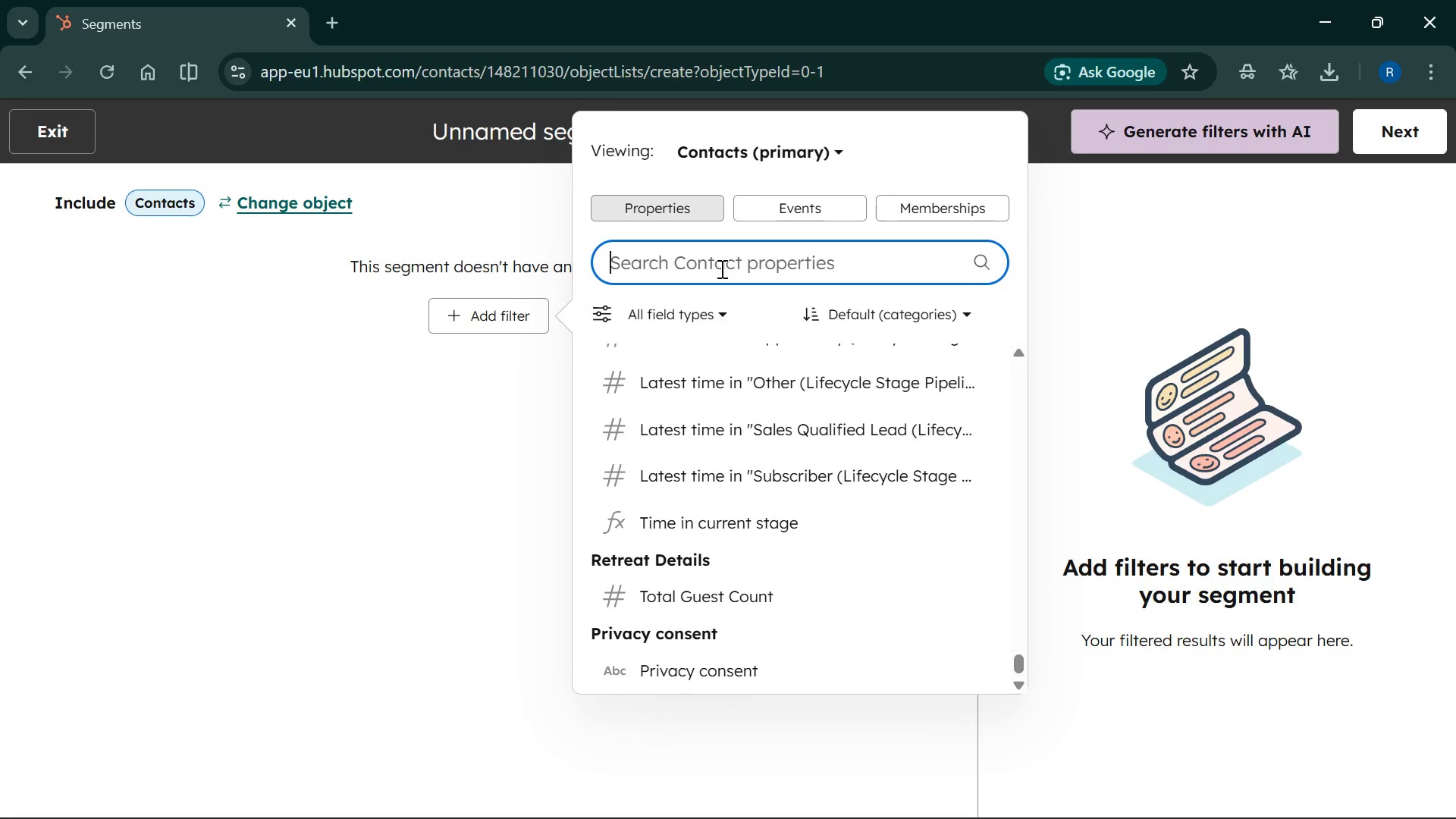 
type(Last meeting)
 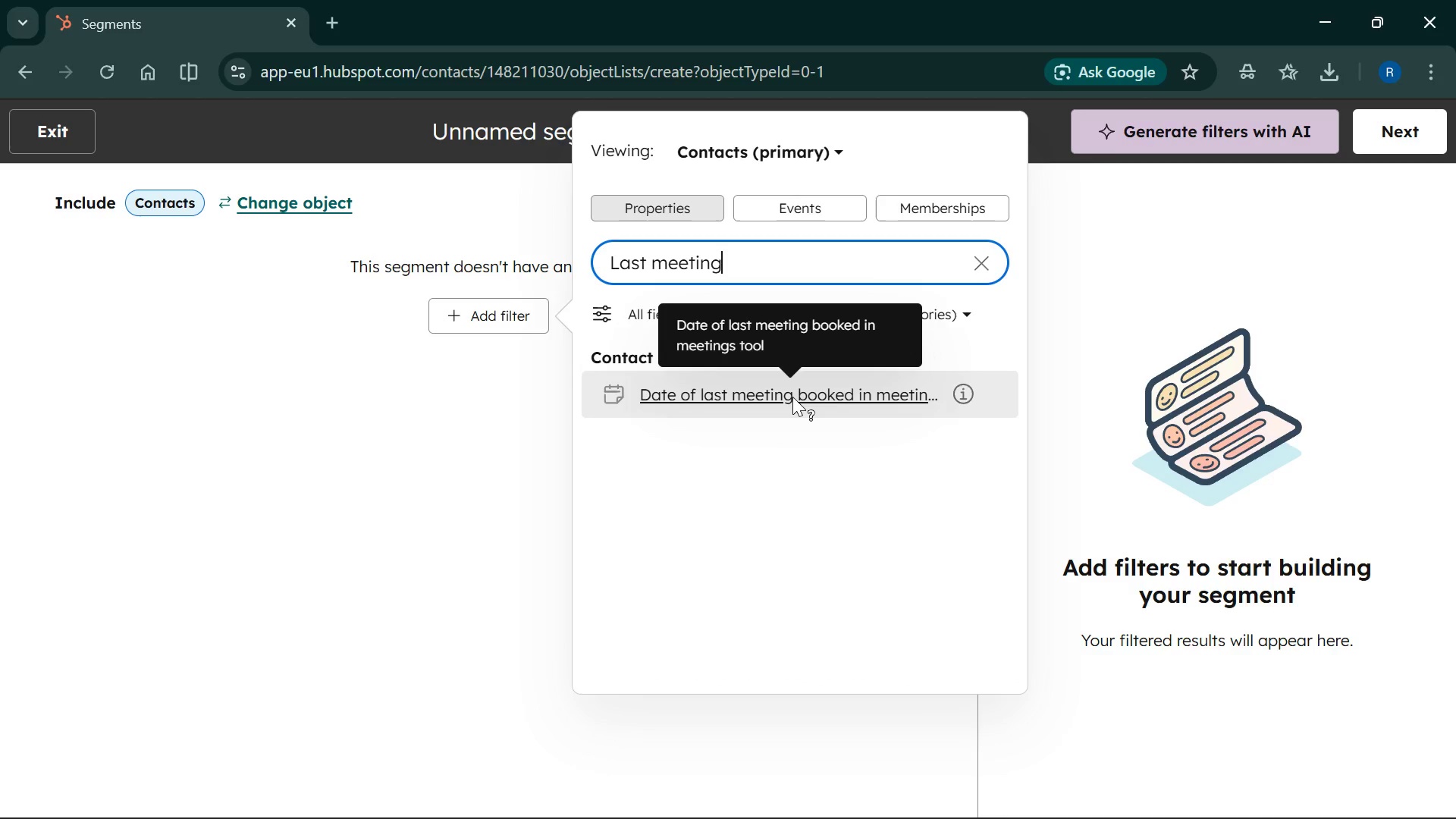 
wait(7.33)
 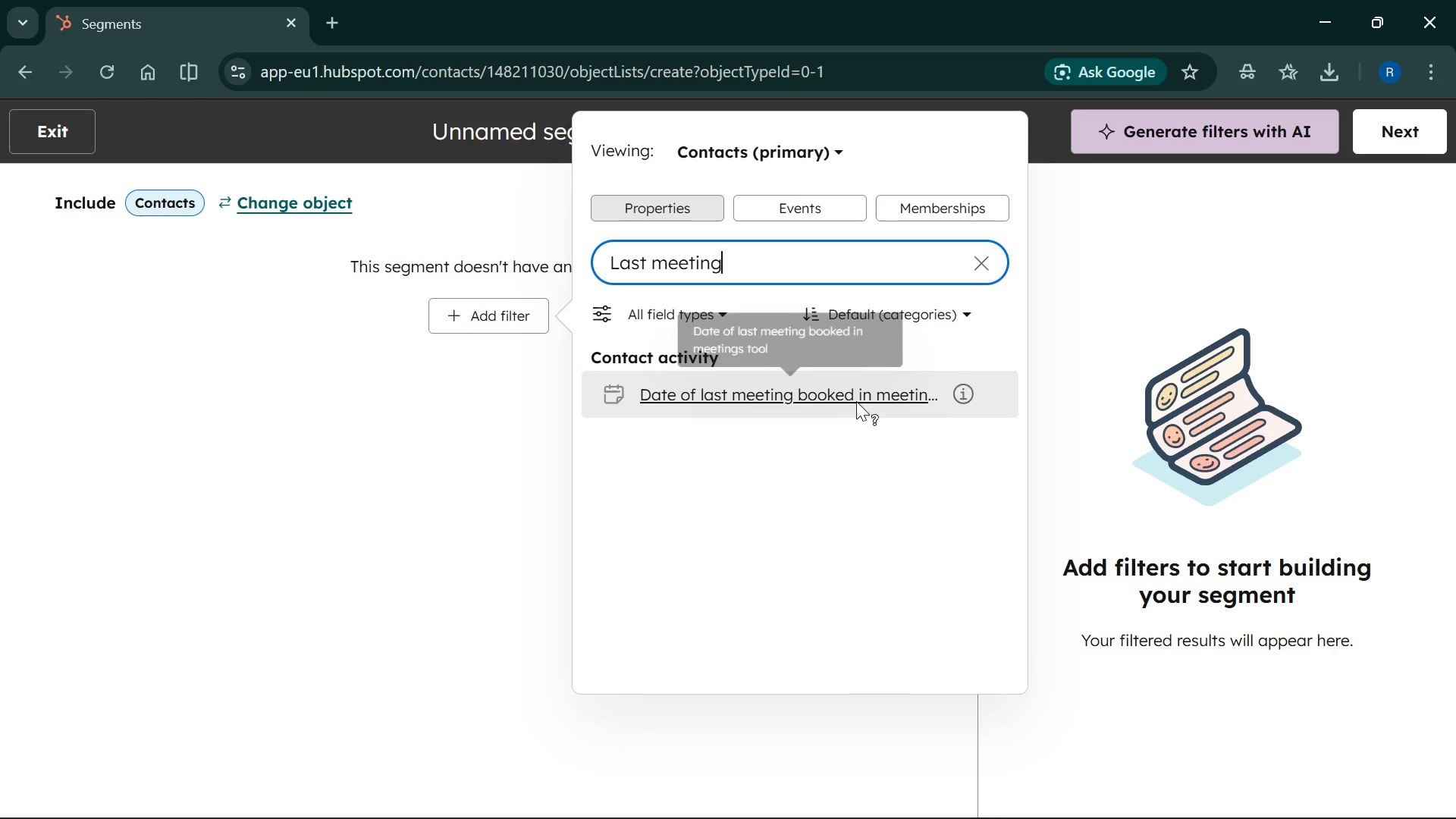 
left_click([792, 397])
 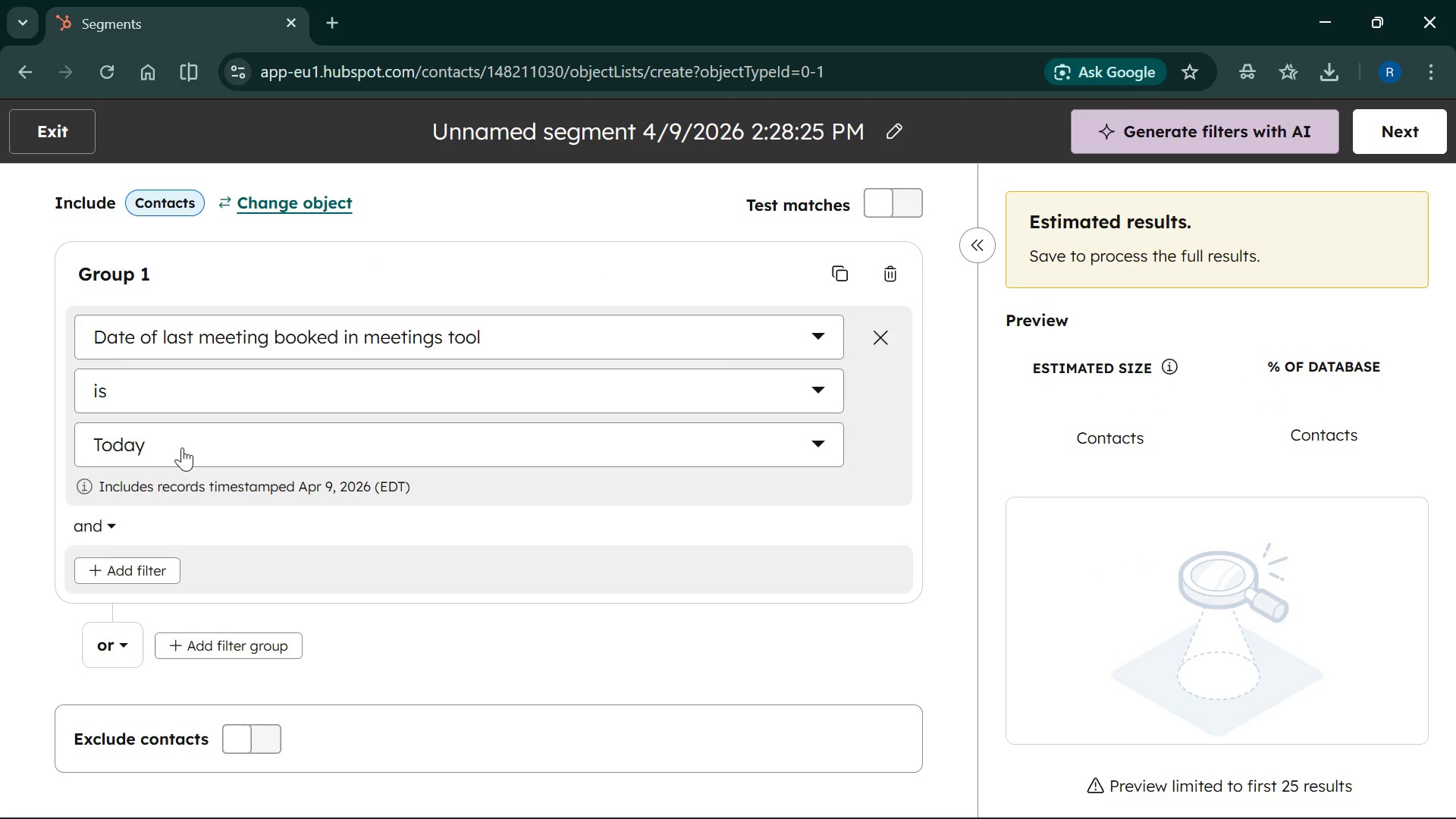 
wait(6.62)
 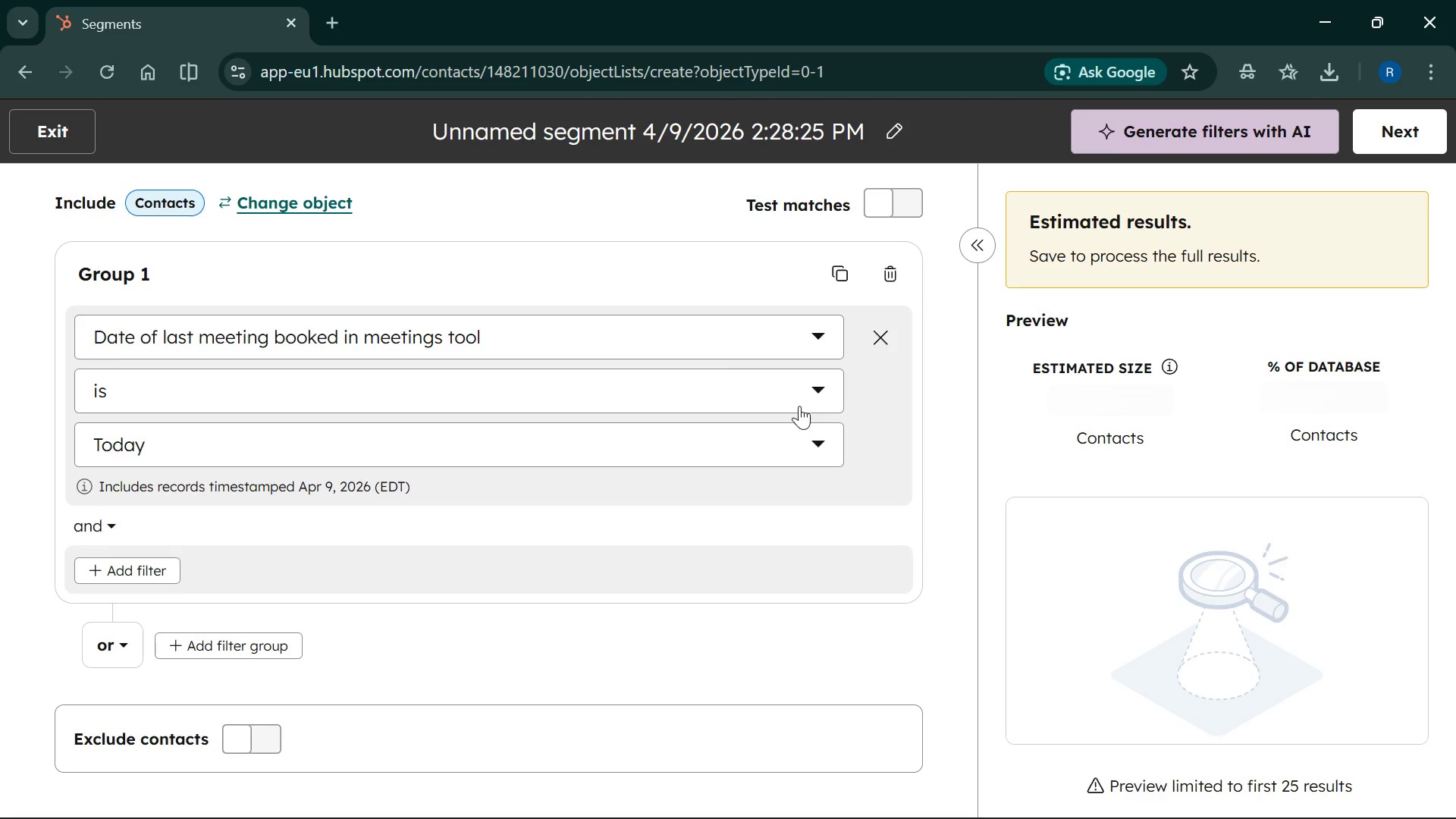 
left_click([833, 442])
 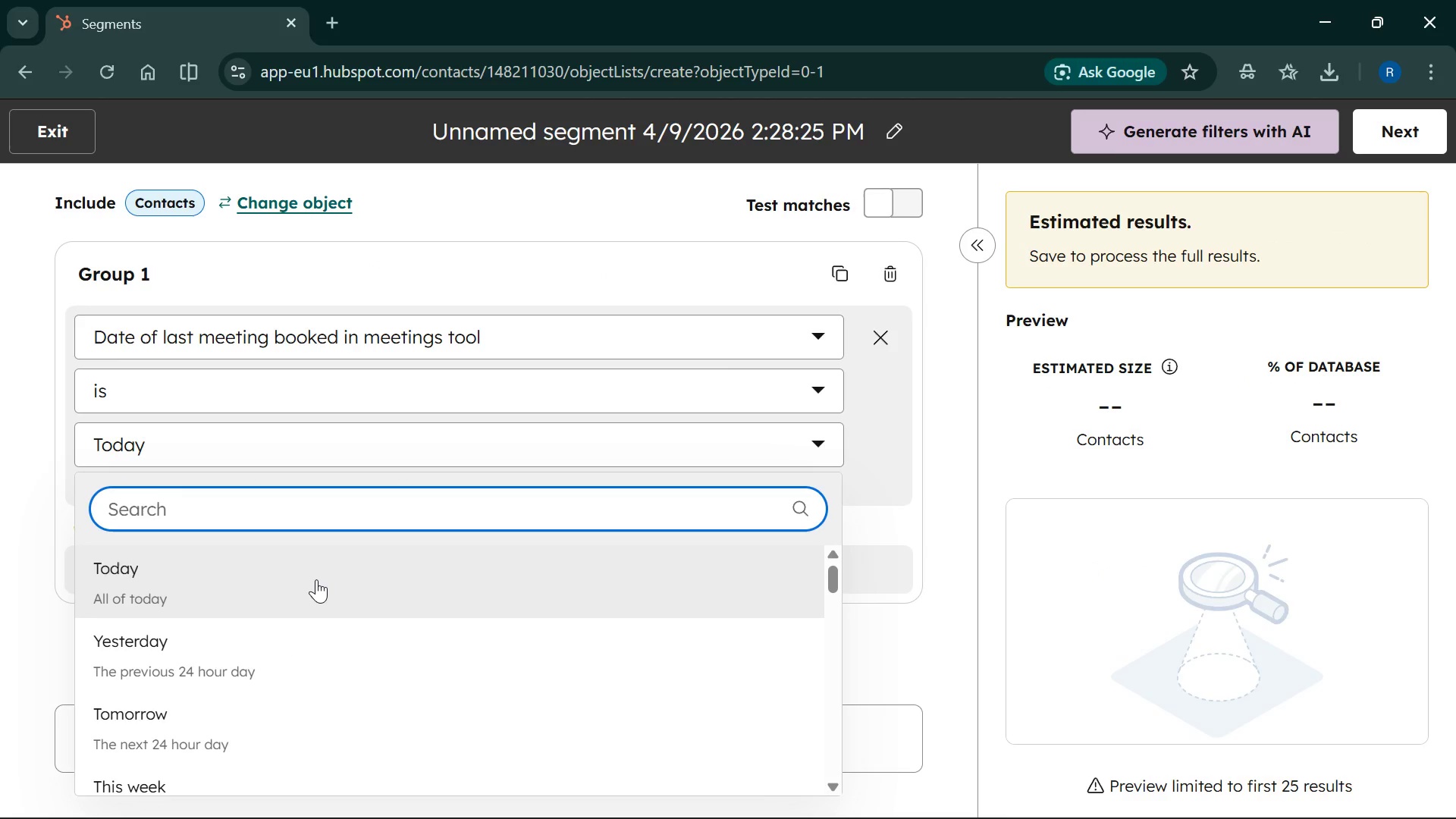 
scroll: coordinate [345, 603], scroll_direction: down, amount: 11.0
 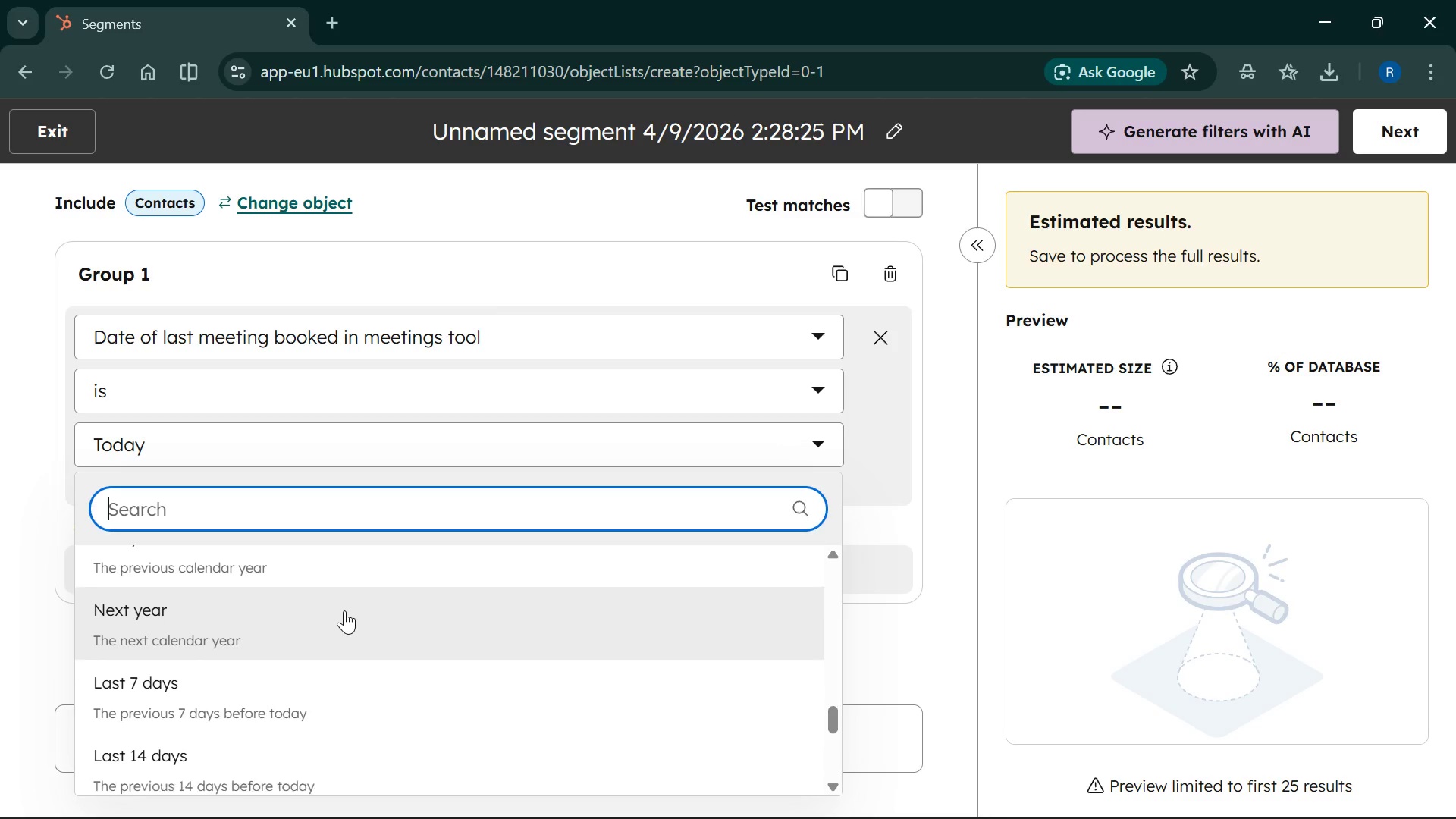 
scroll: coordinate [350, 614], scroll_direction: down, amount: 4.0
 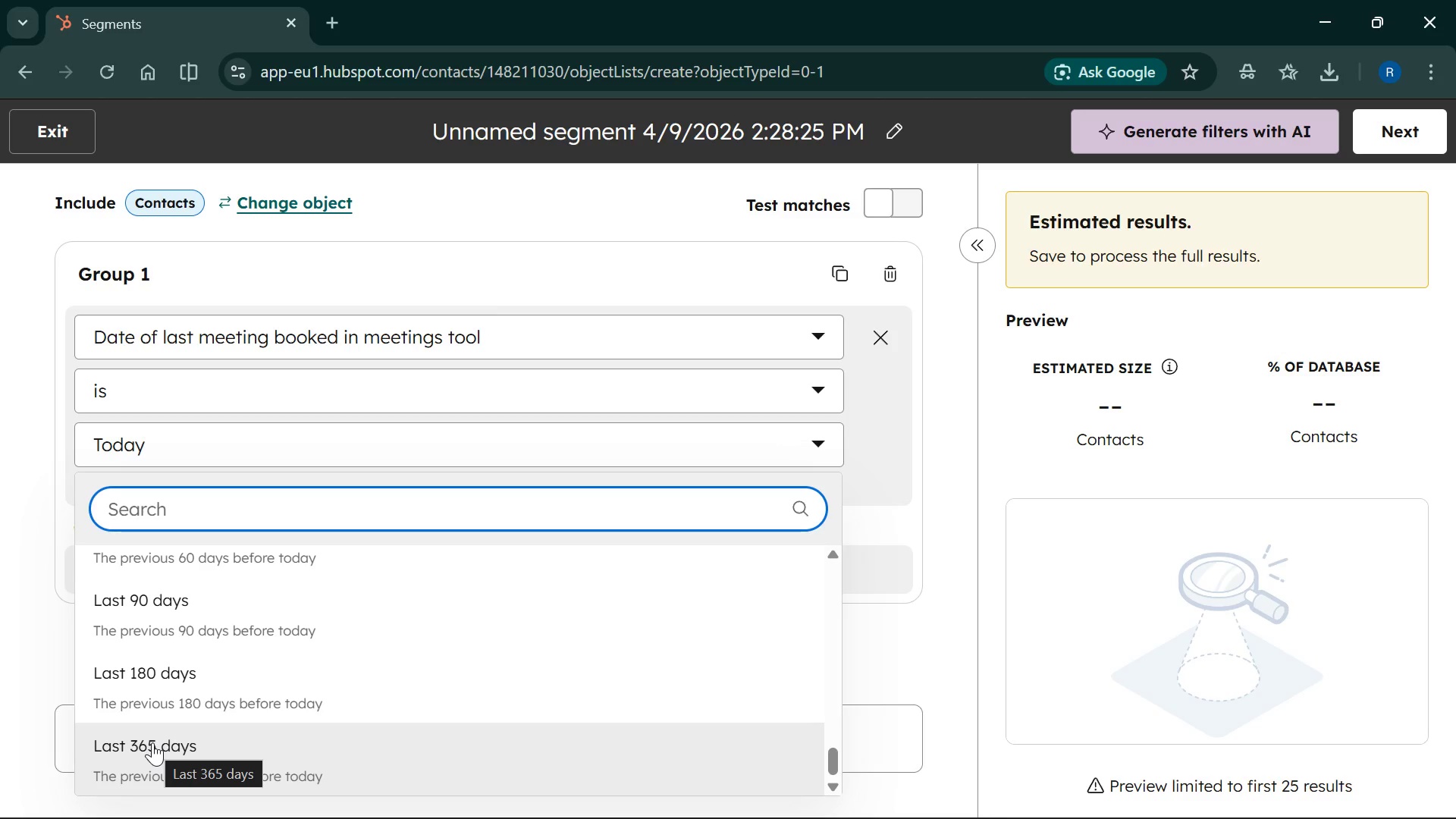 
wait(5.99)
 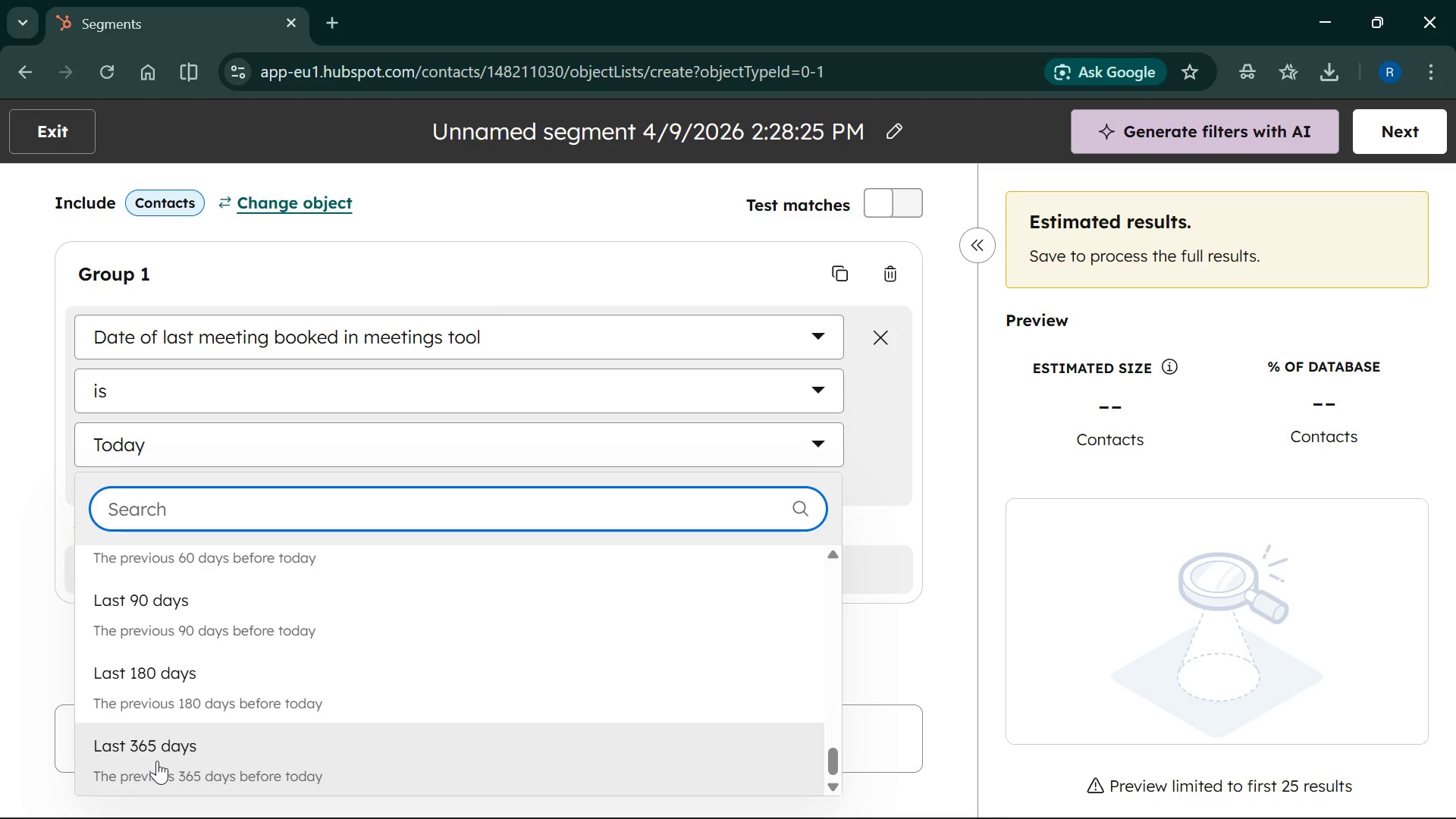 
left_click([152, 742])
 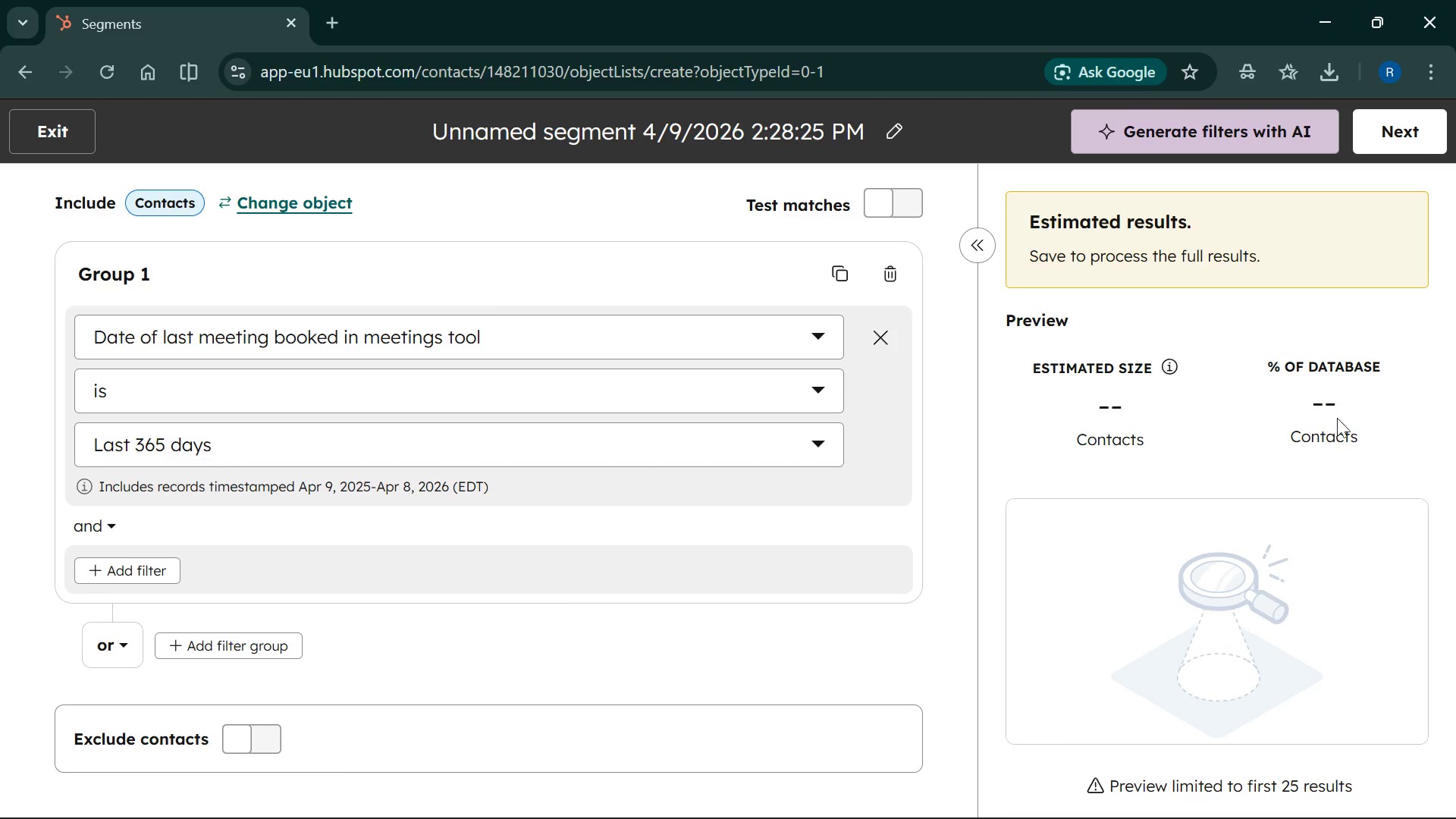 
wait(12.3)
 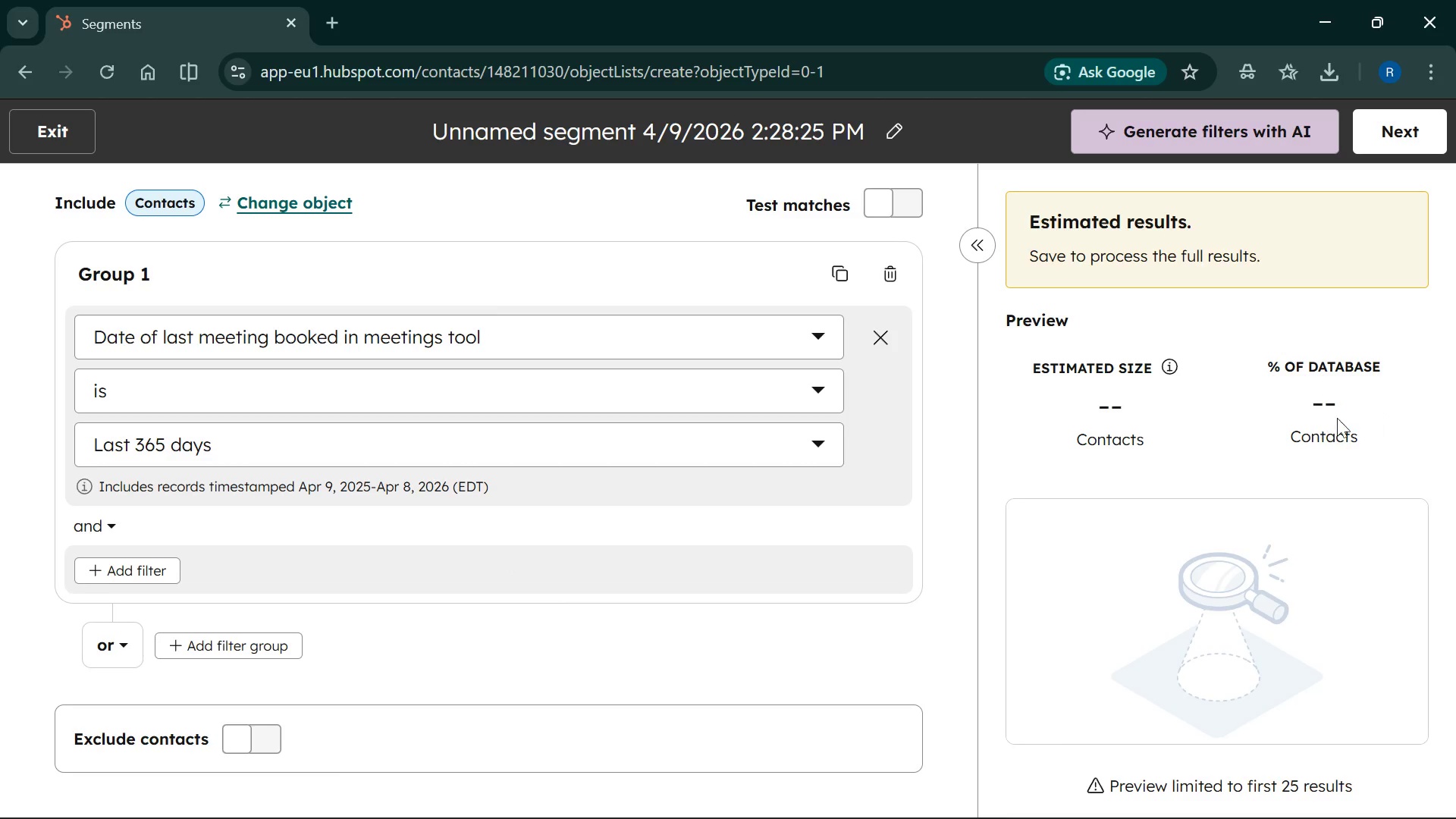 
left_click([864, 127])
 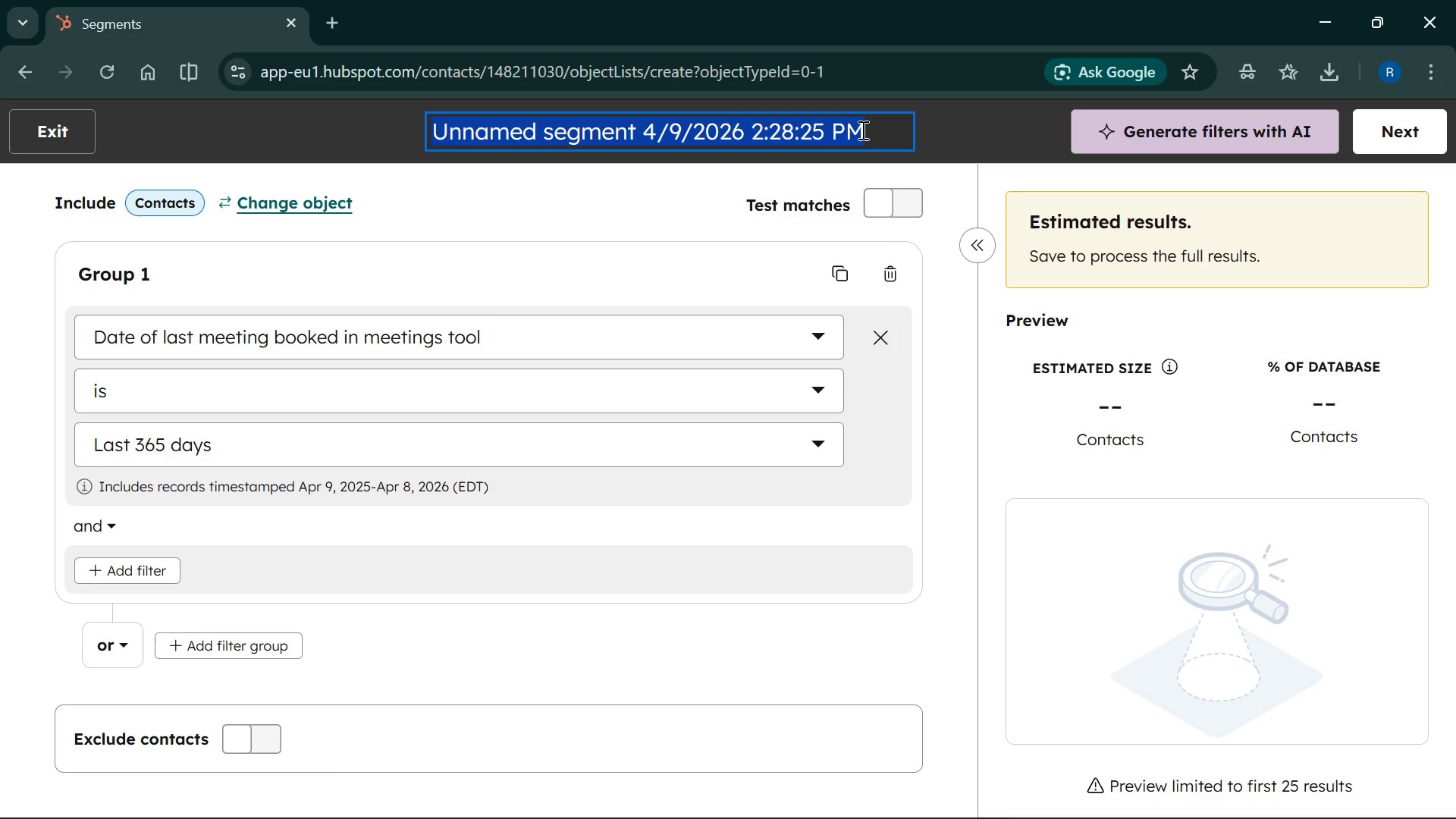 
type(Re-engagement - 6 Months No Meeting )
 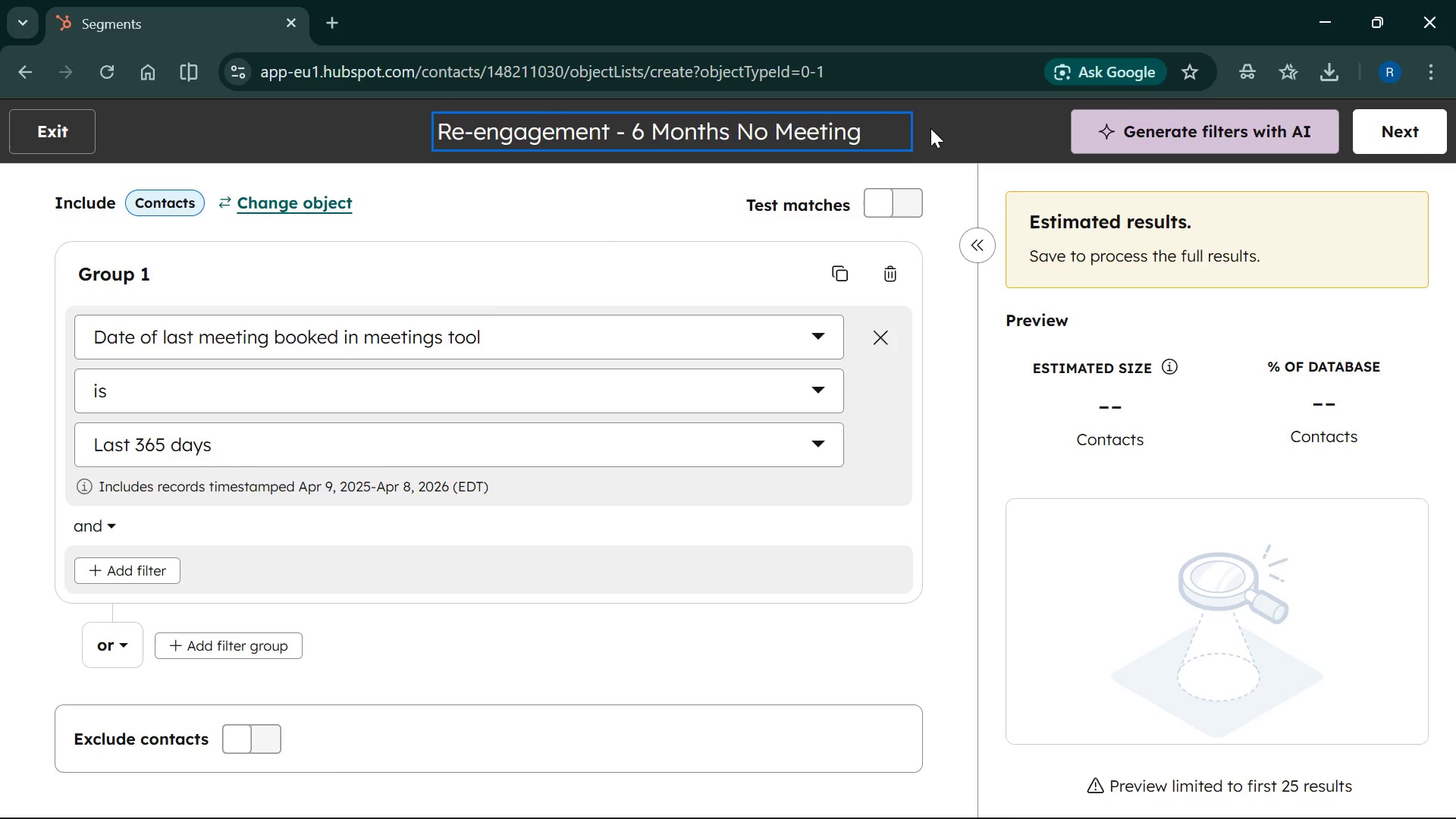 
left_click([930, 128])
 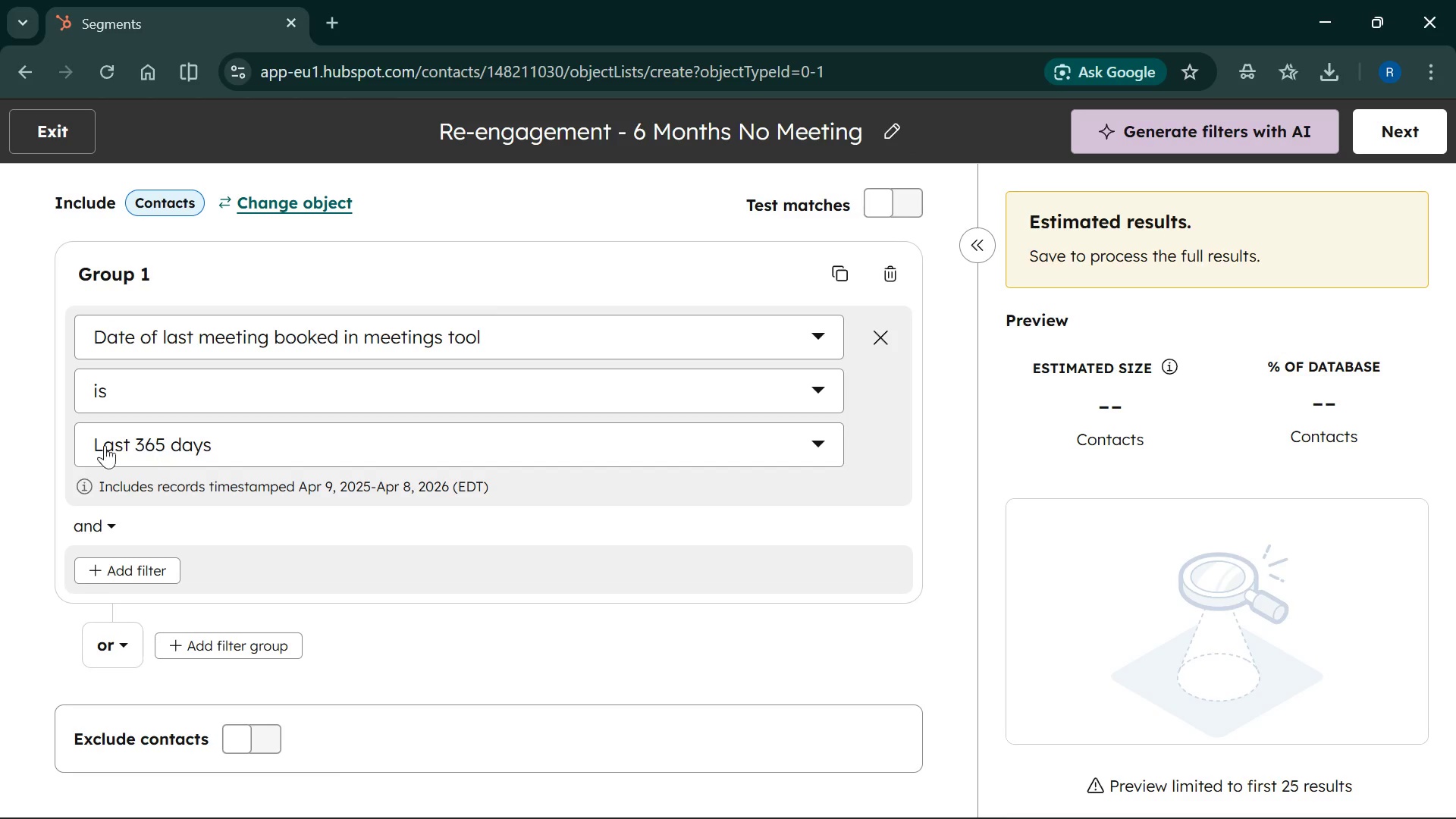 
wait(5.3)
 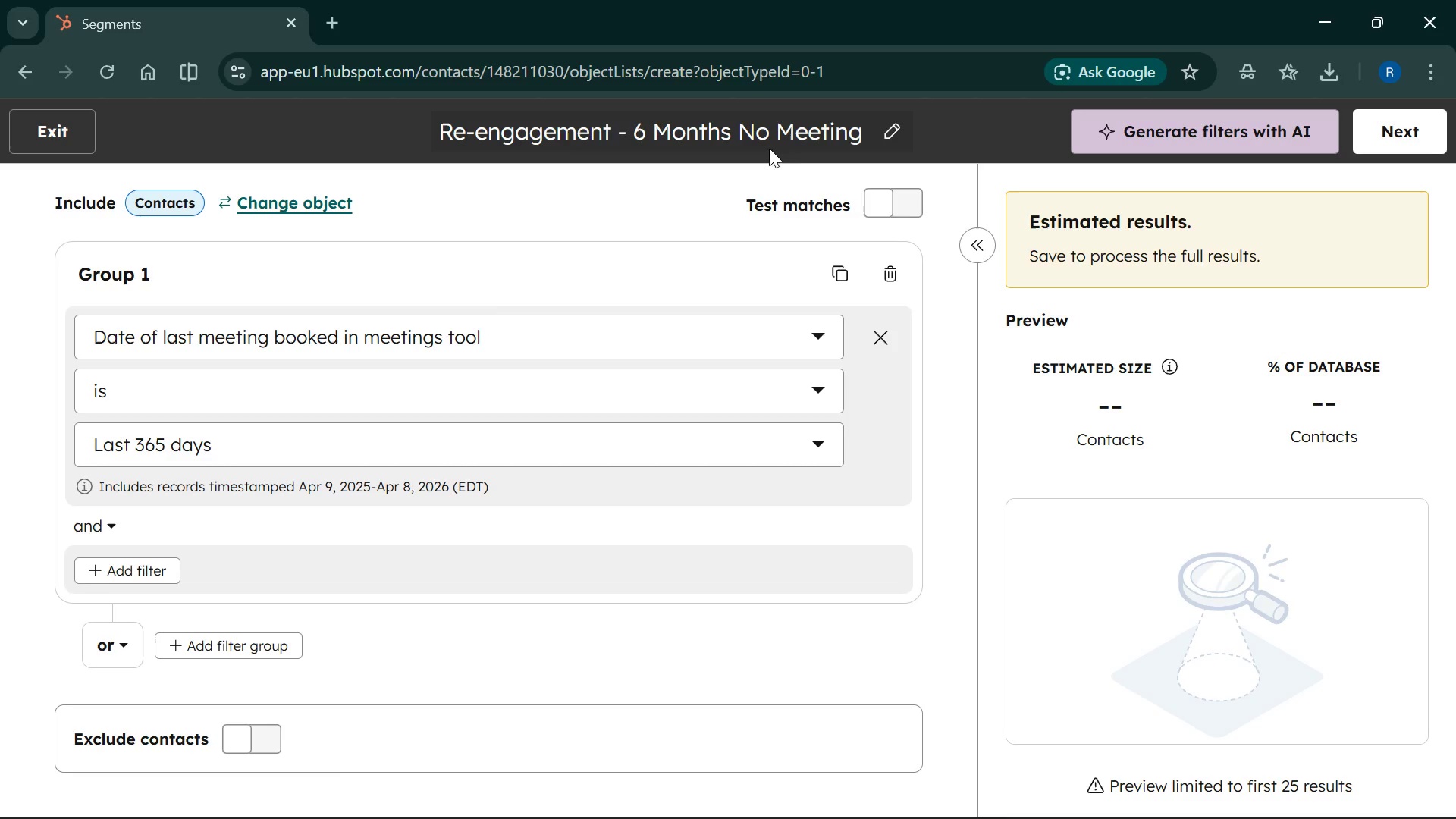 
scroll: coordinate [252, 514], scroll_direction: down, amount: 1.0
 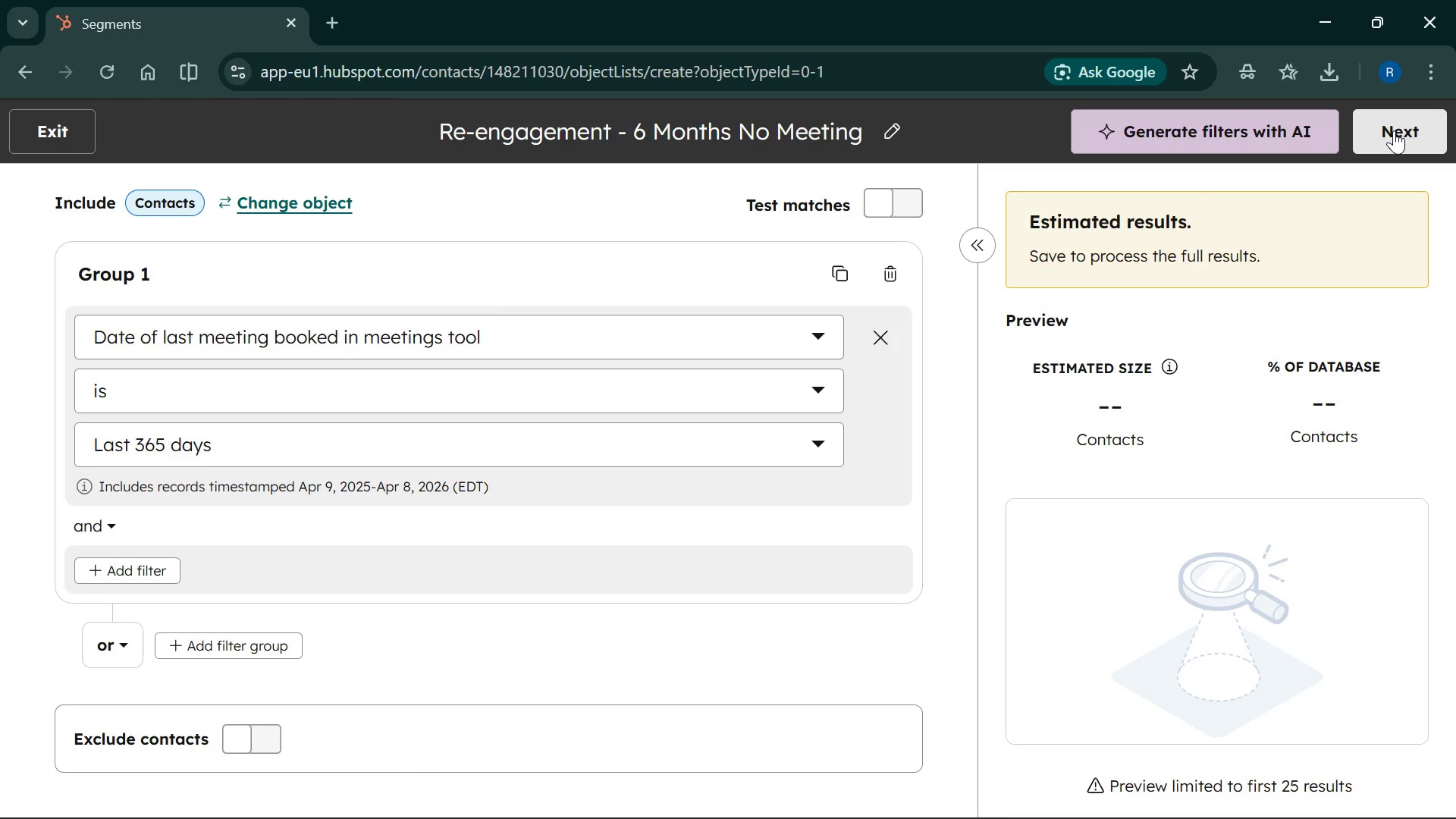 
wait(9.87)
 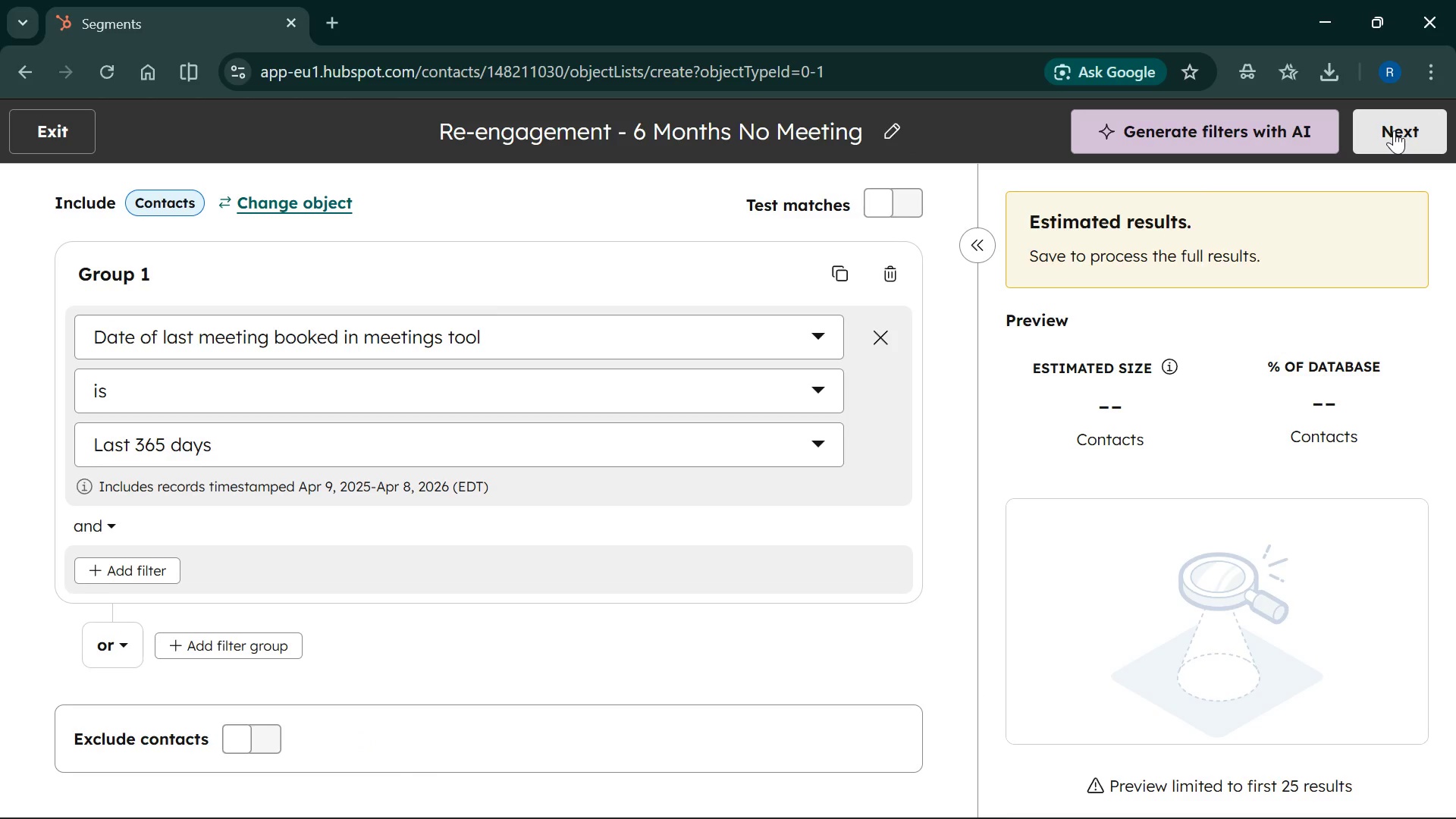 
left_click([1394, 130])
 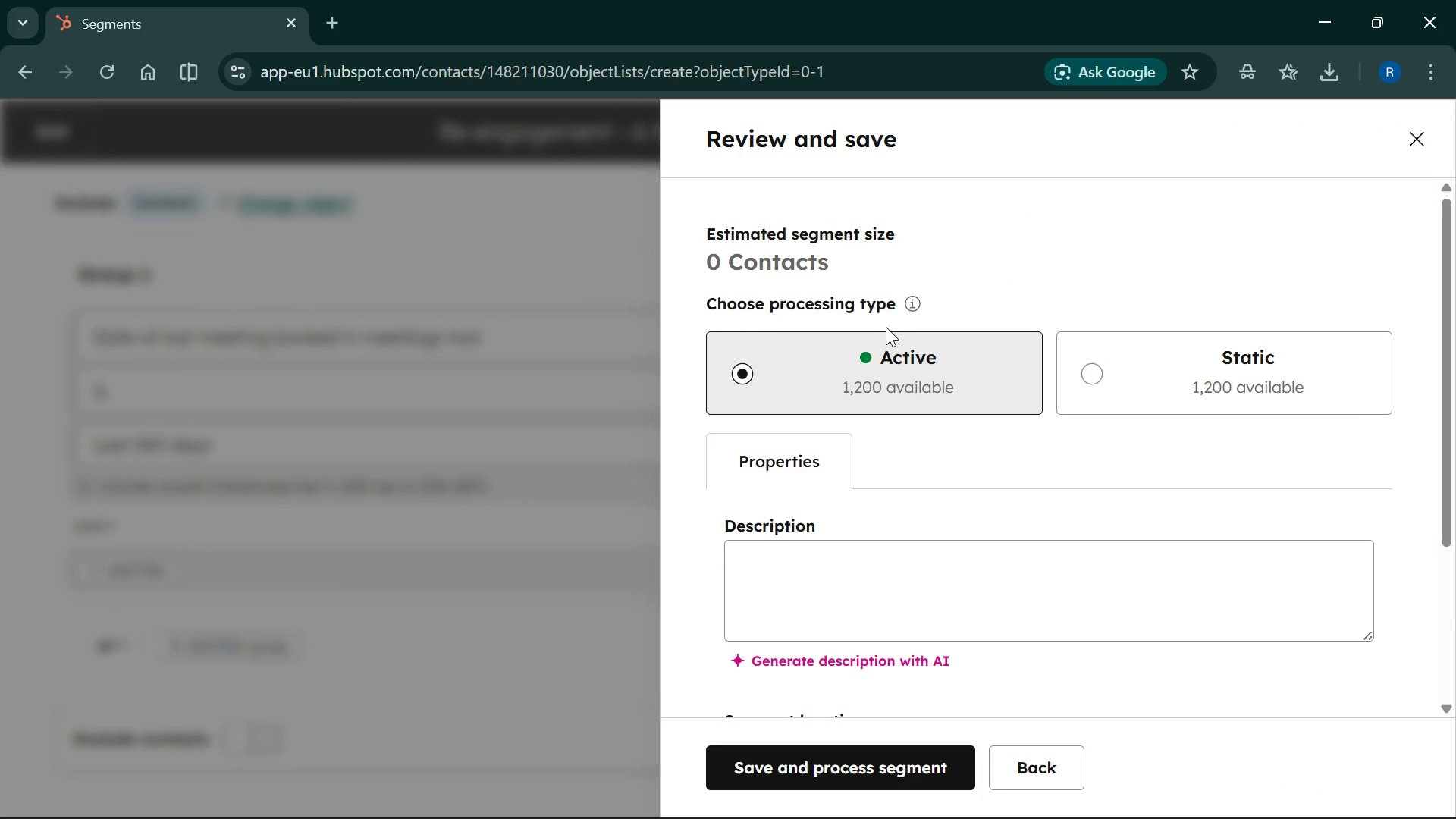 
left_click([893, 368])
 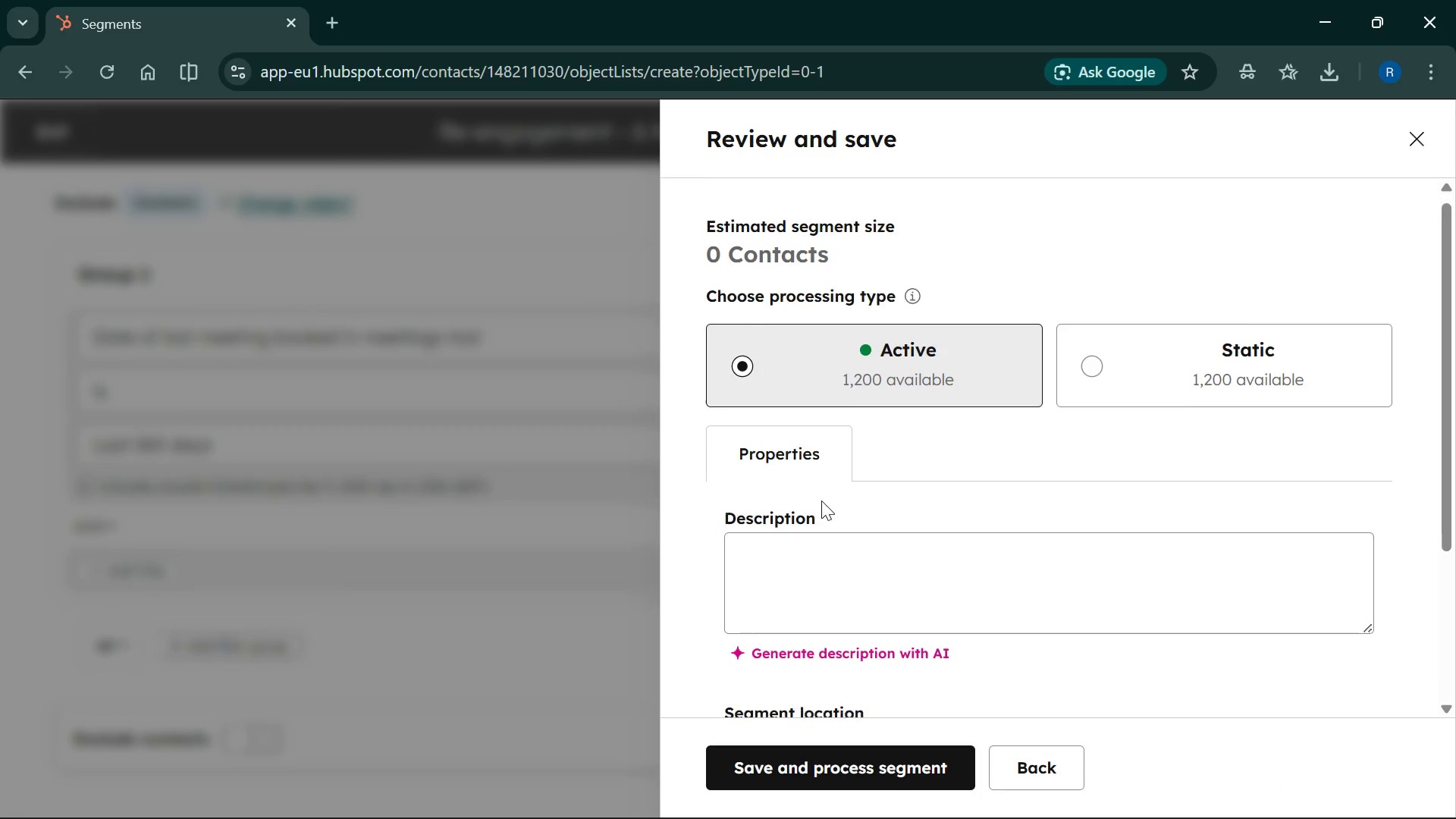 
scroll: coordinate [821, 500], scroll_direction: down, amount: 3.0
 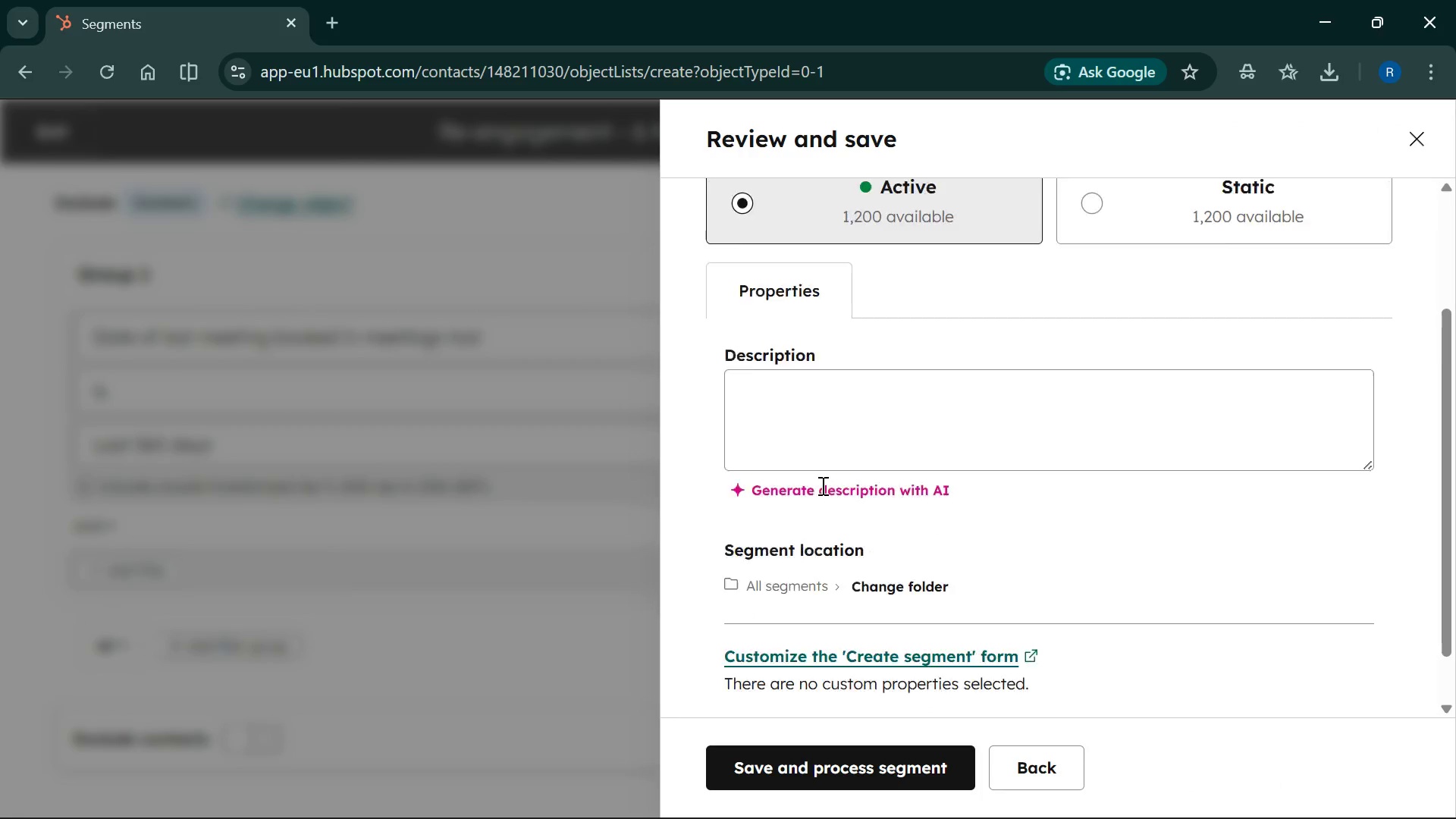 
scroll: coordinate [824, 483], scroll_direction: up, amount: 3.0
 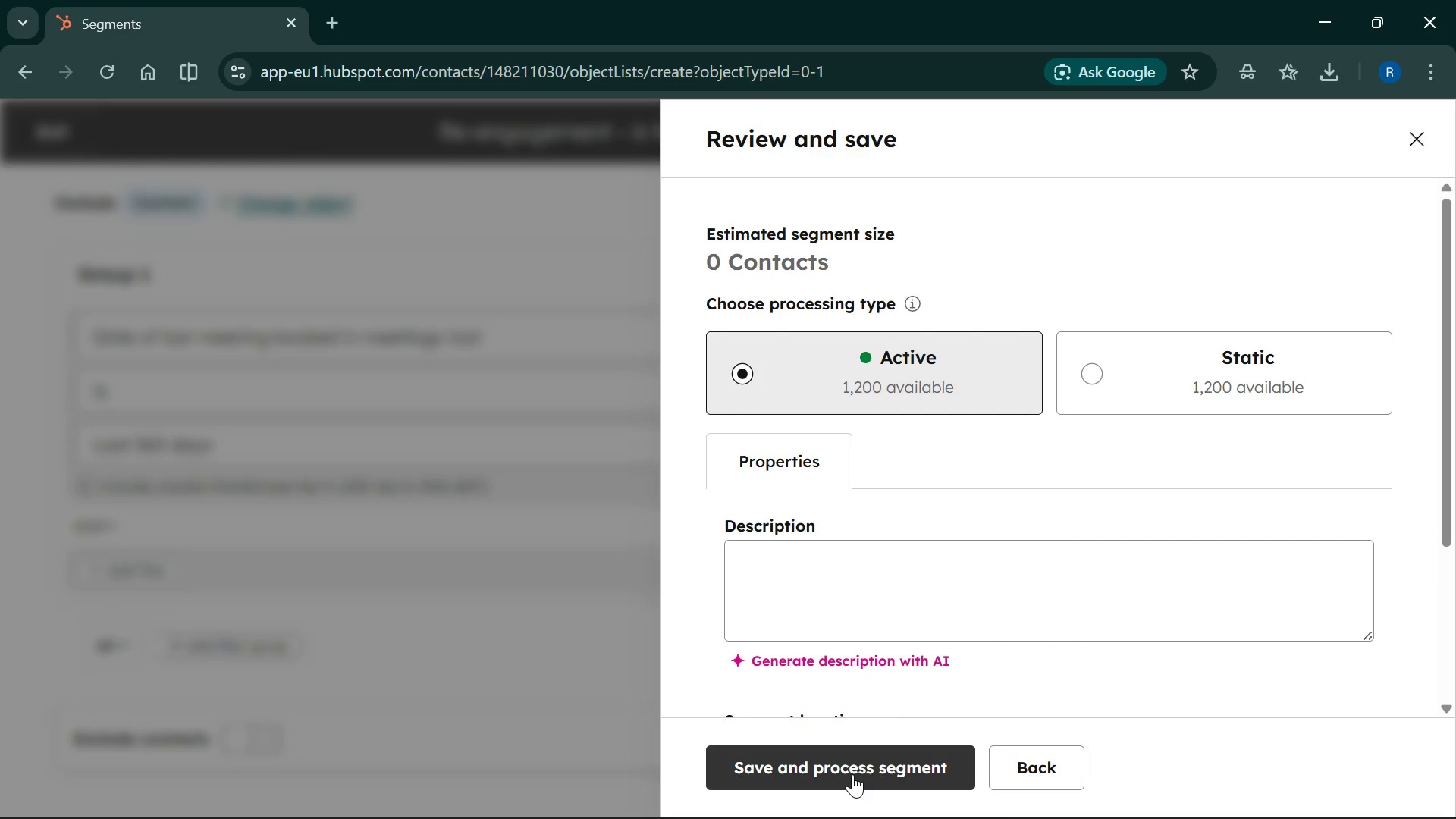 
left_click([852, 774])
 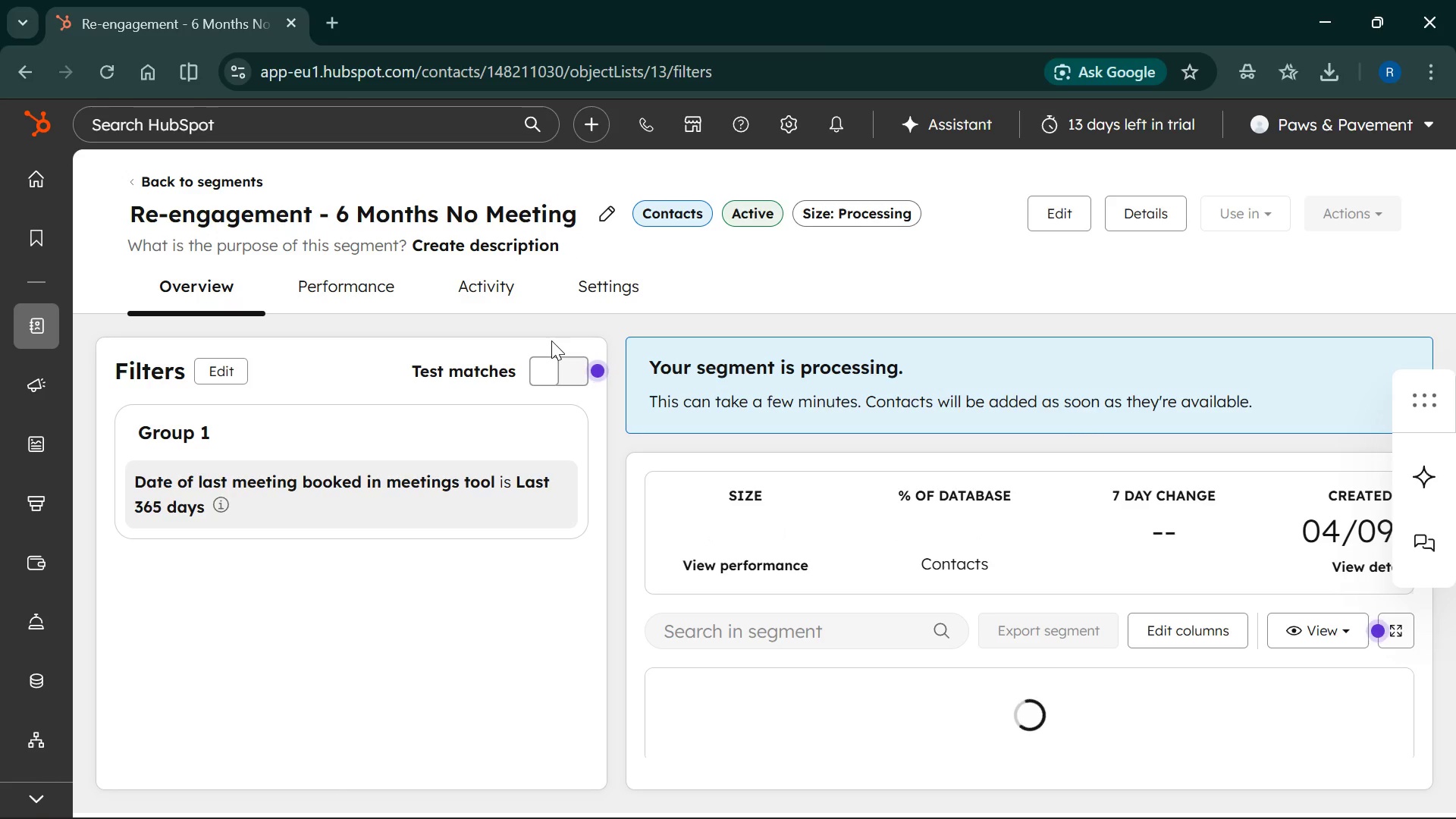 
wait(11.17)
 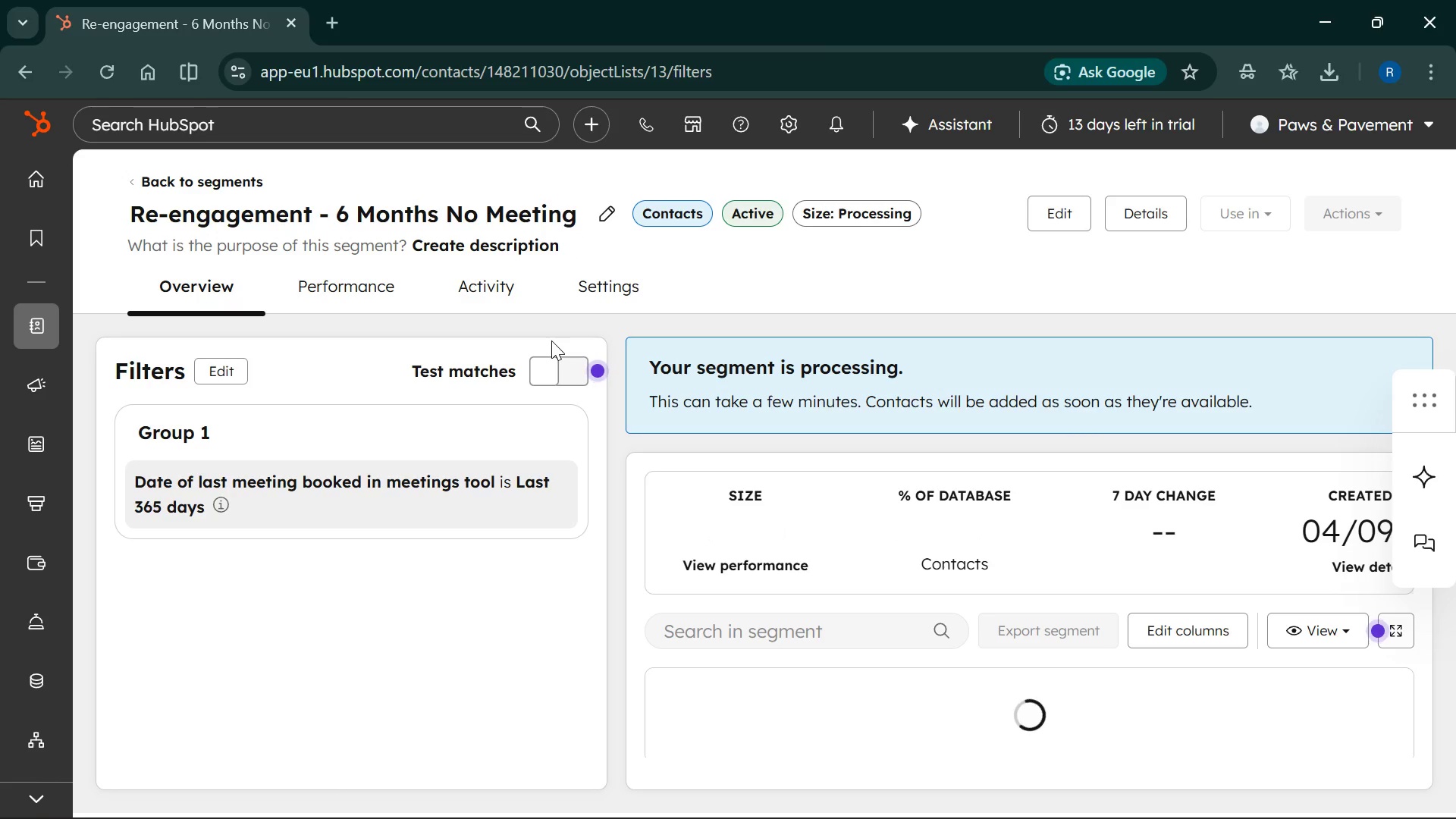 
left_click([1021, 796])
 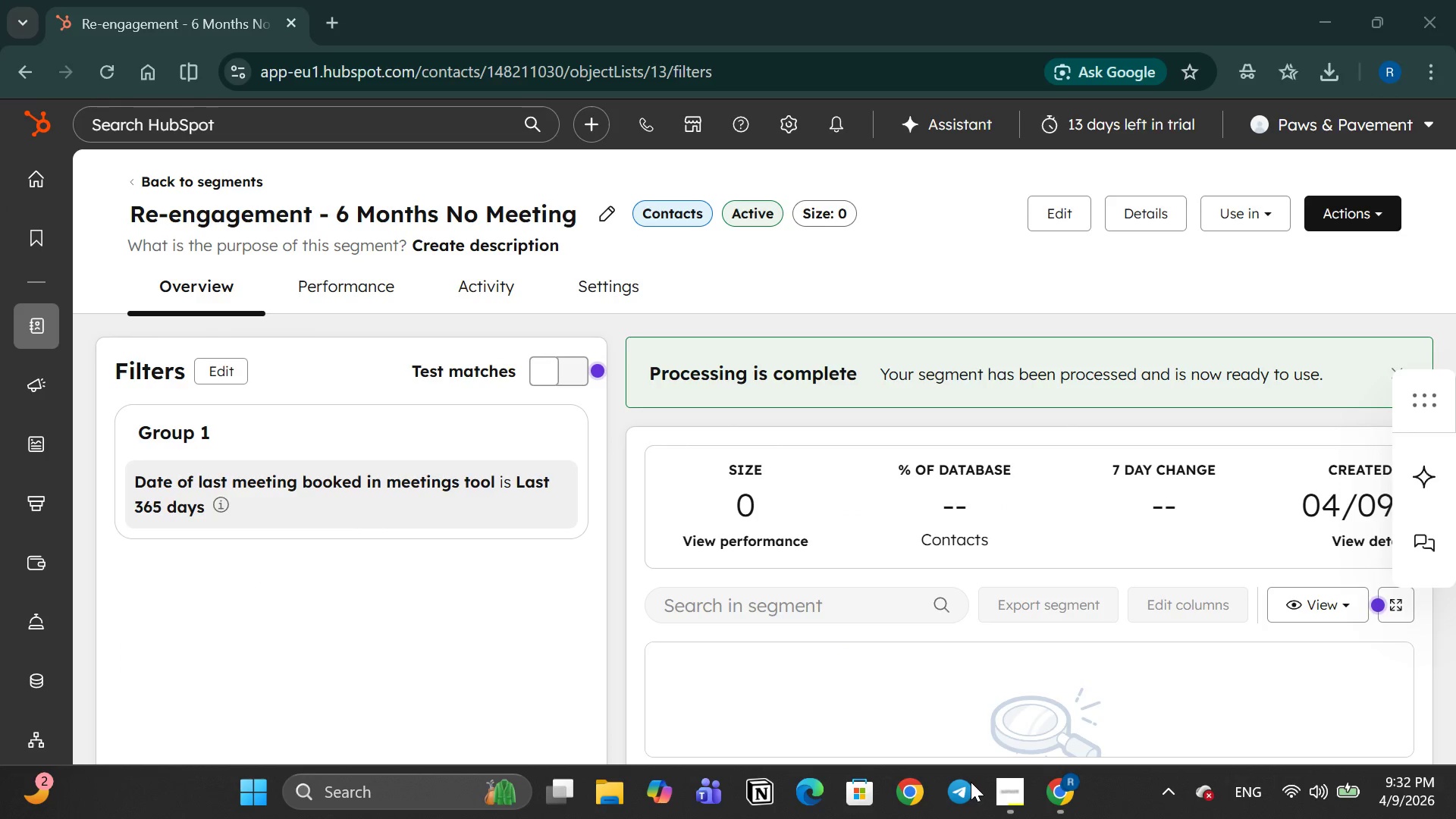 
wait(7.05)
 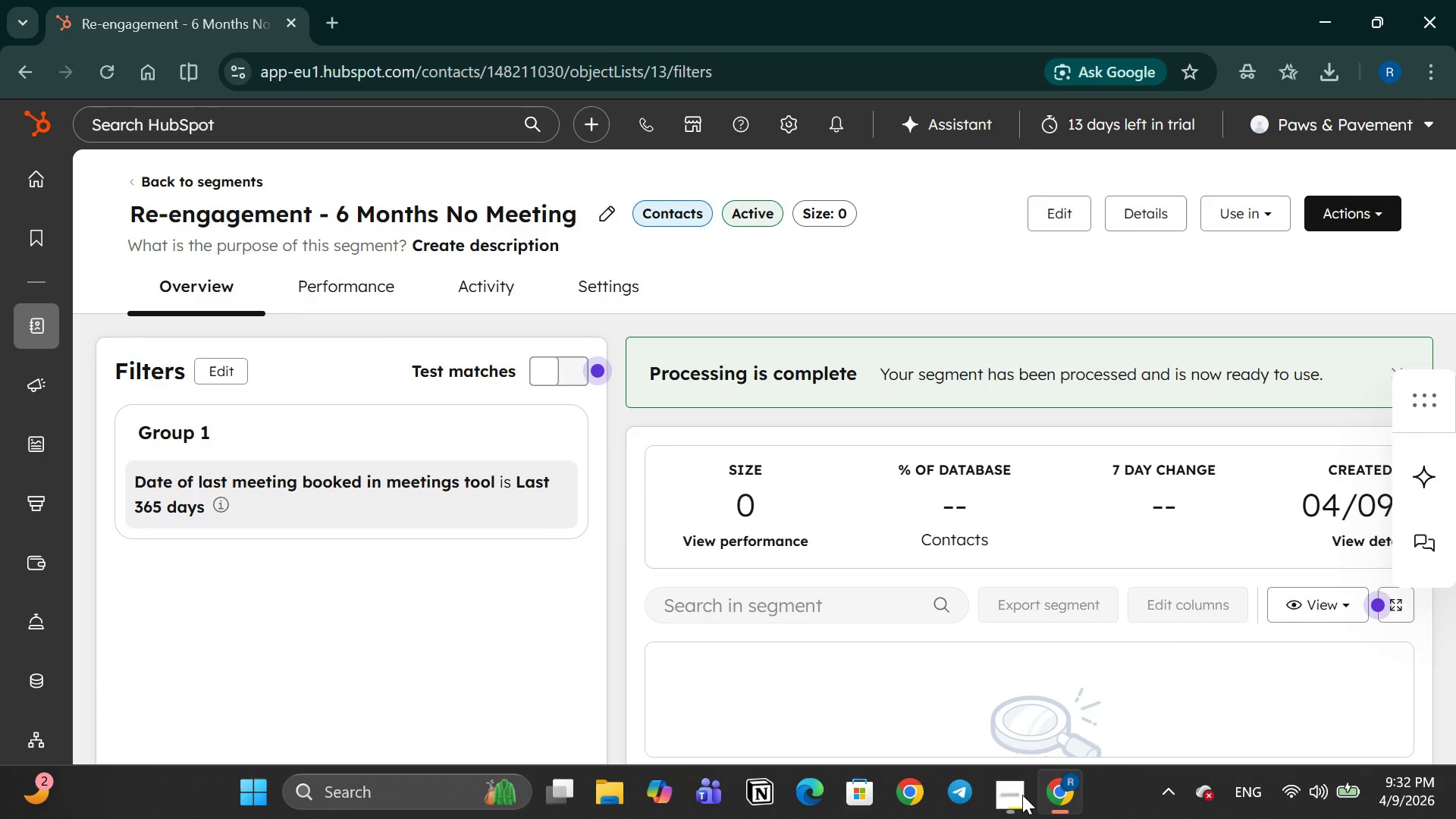 
left_click([965, 792])
 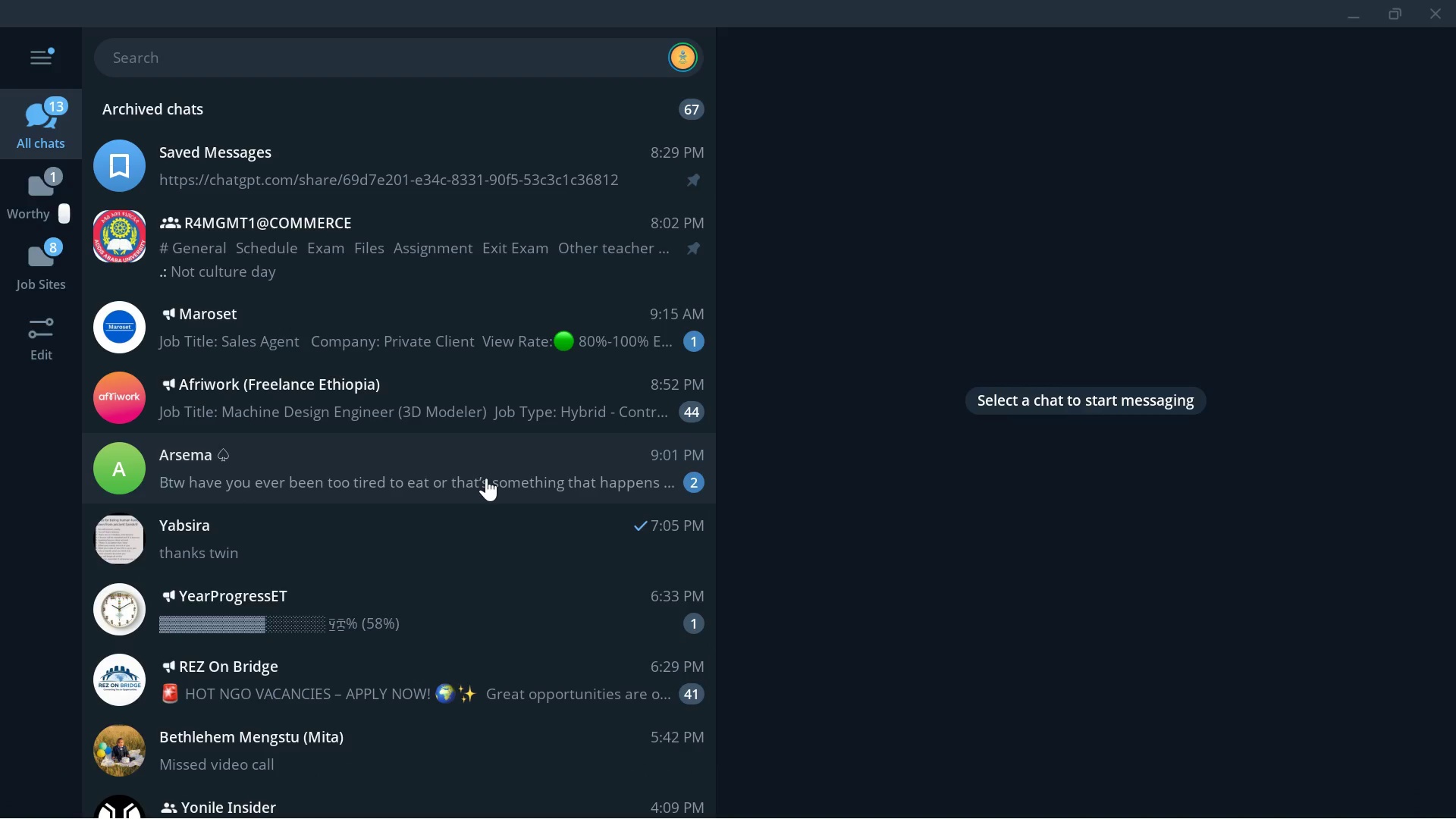 
left_click([486, 478])
 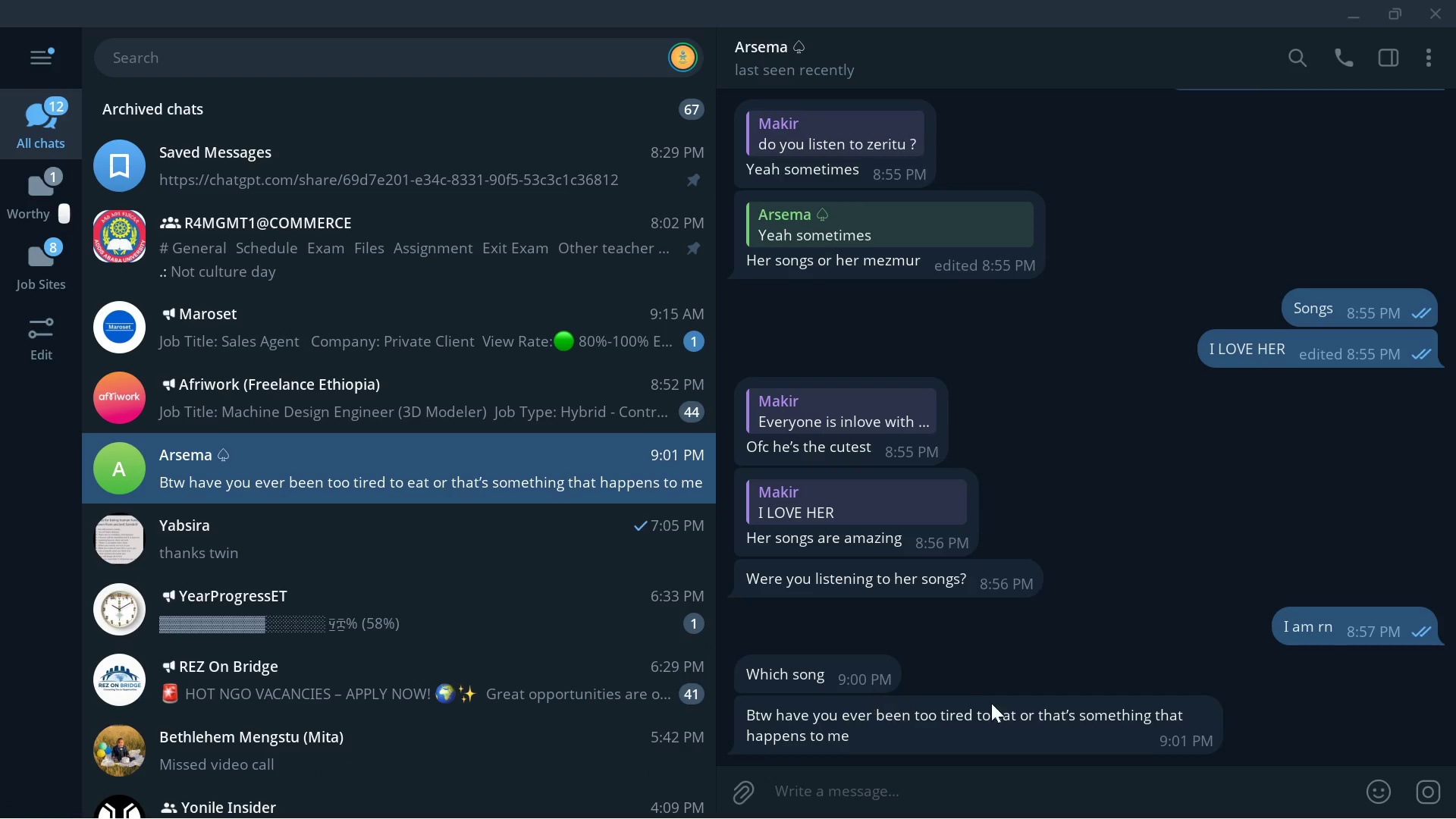 
left_click([830, 681])
 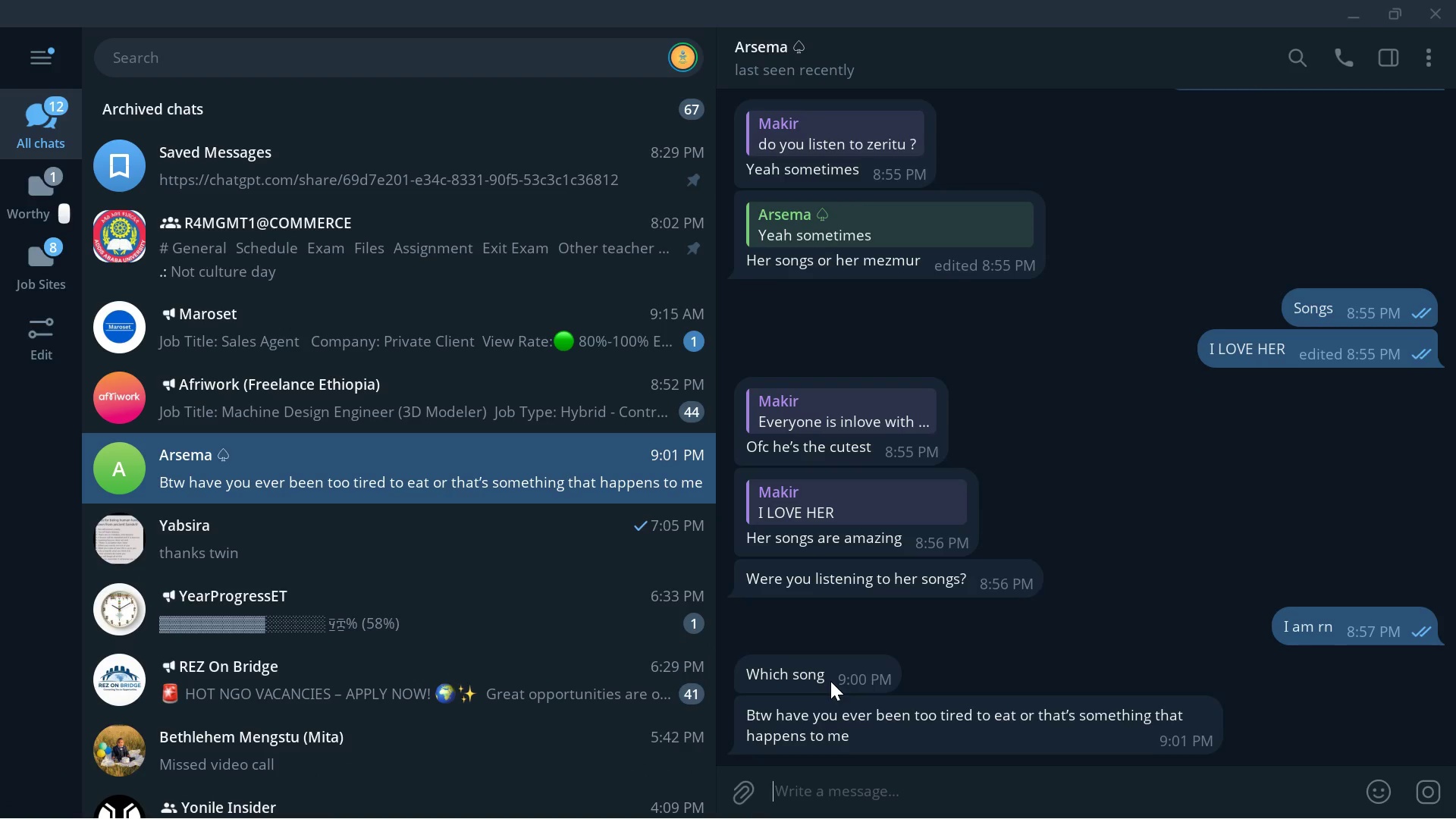 
left_click([830, 681])
 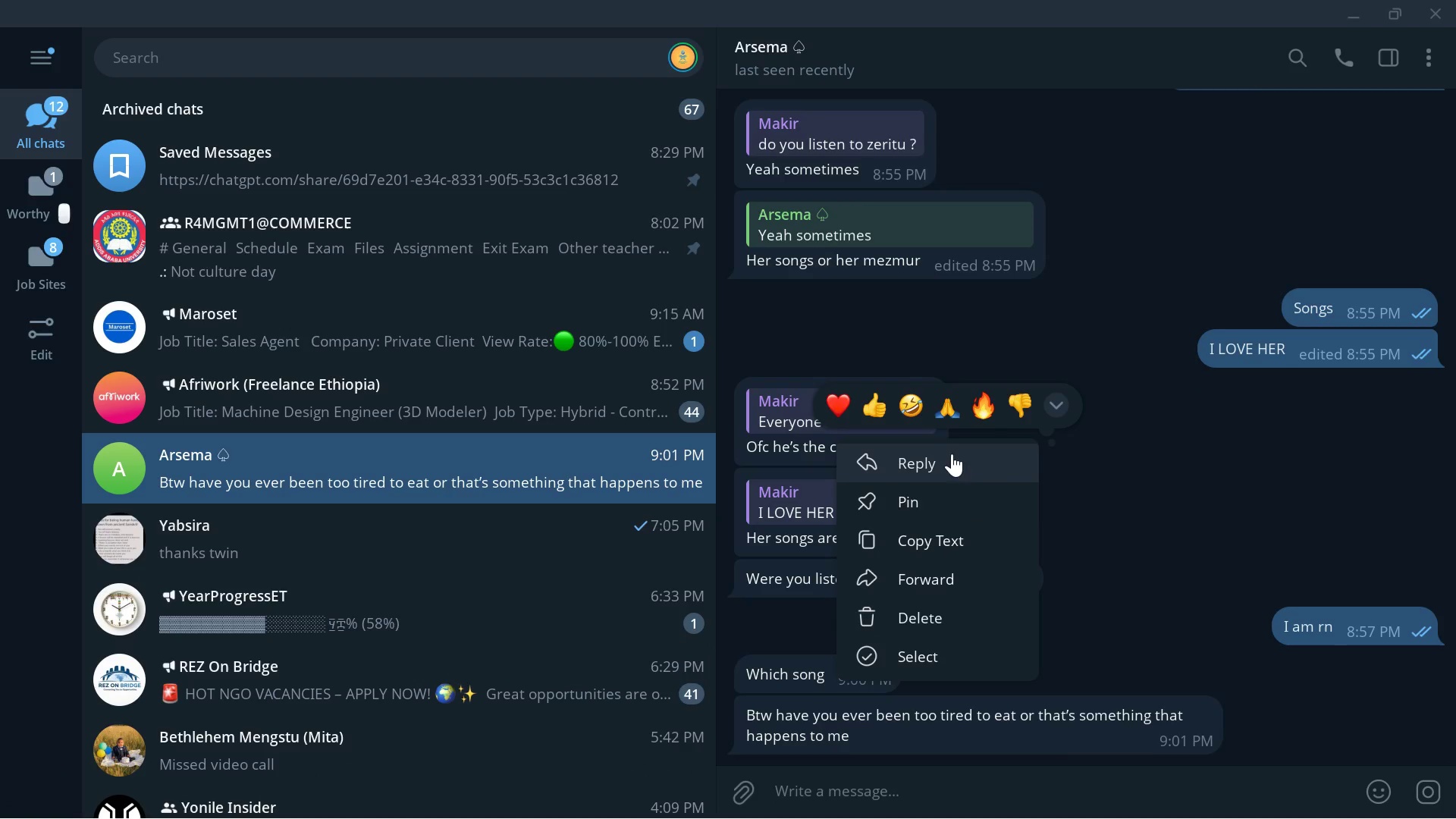 
left_click([952, 453])
 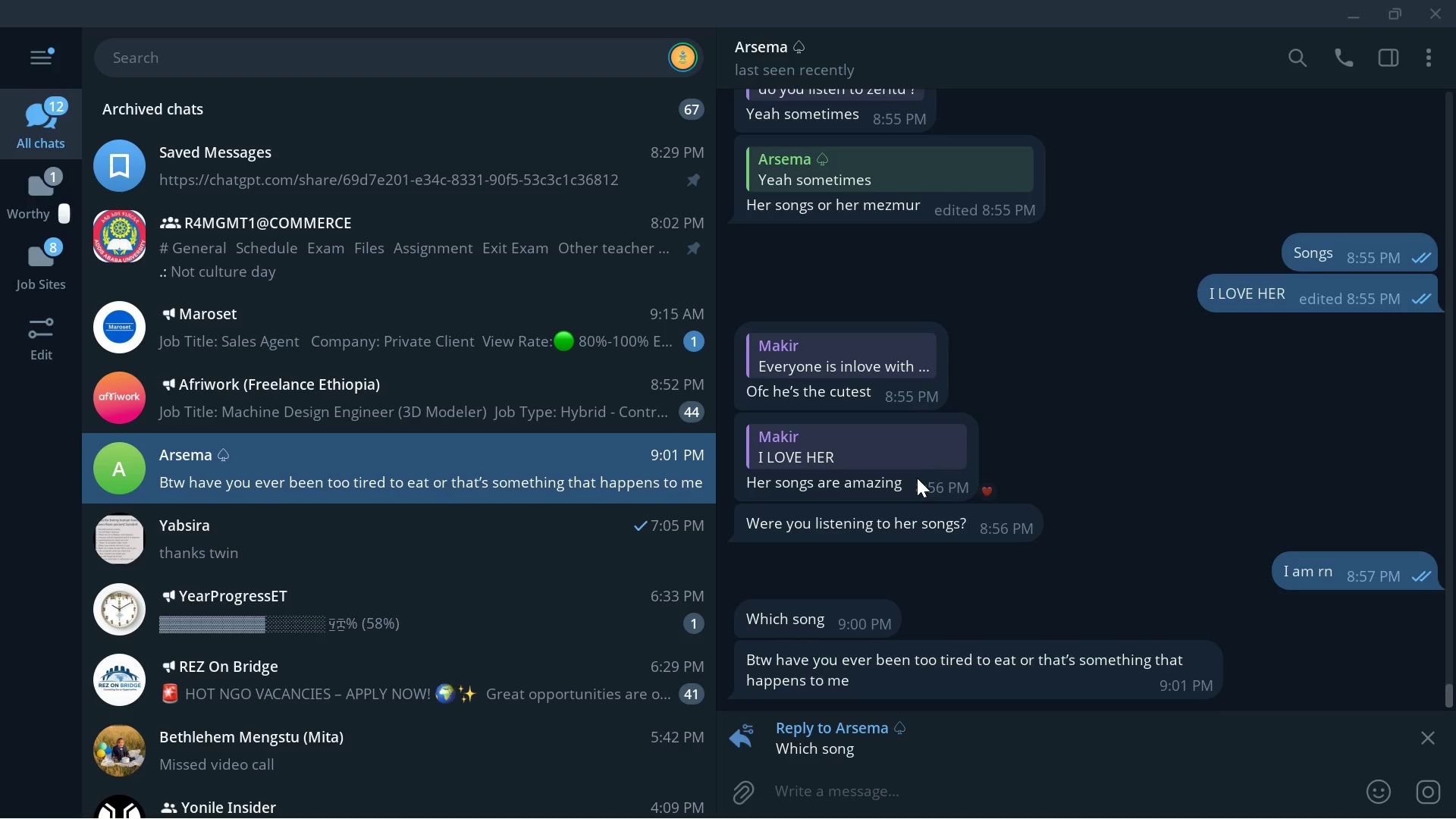 
type(I;)
key(Backspace)
type('m listning to all of the )
key(Backspace)
type(m right now tbh )
 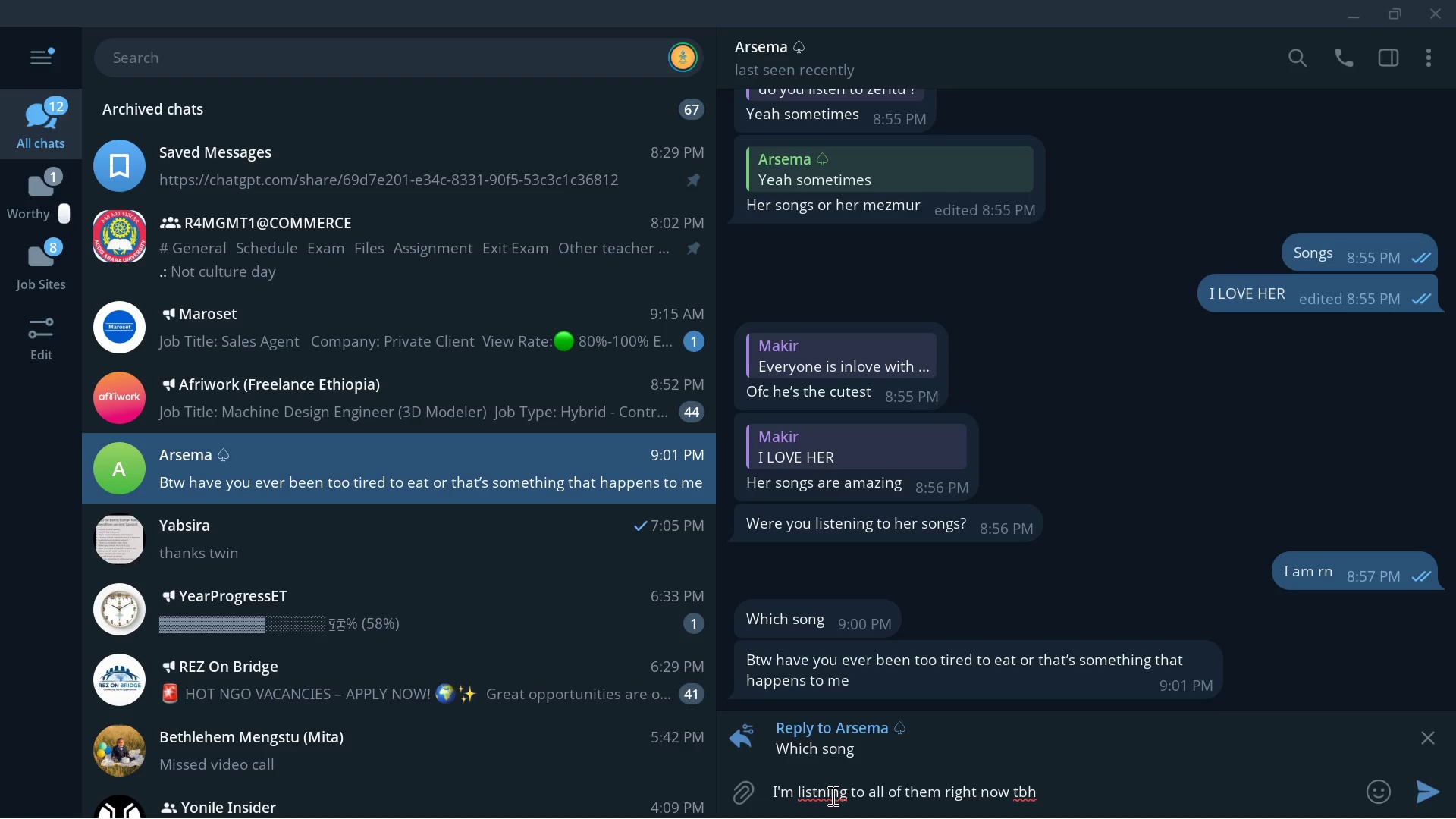 
right_click([831, 795])
 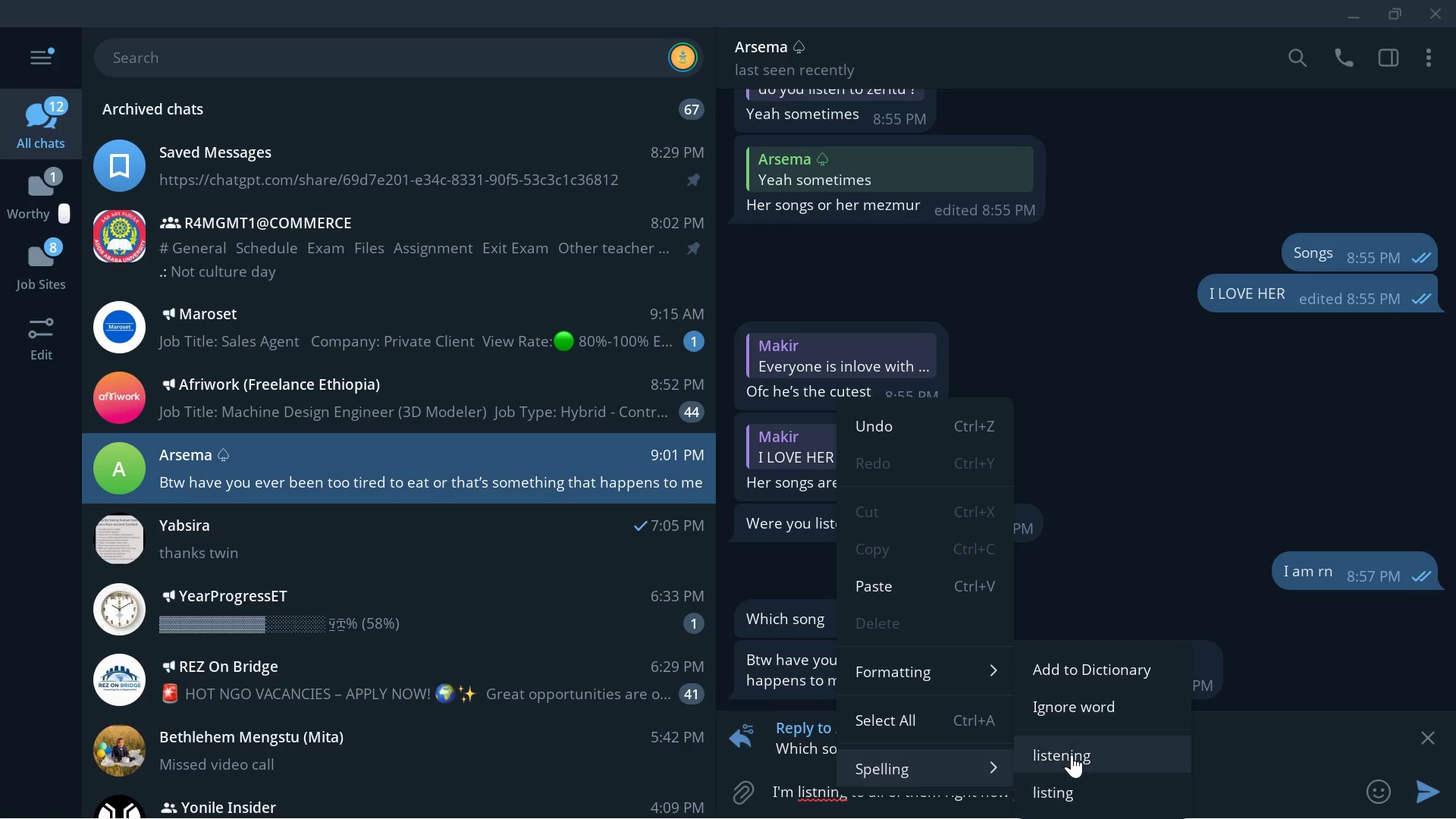 
left_click([1072, 755])
 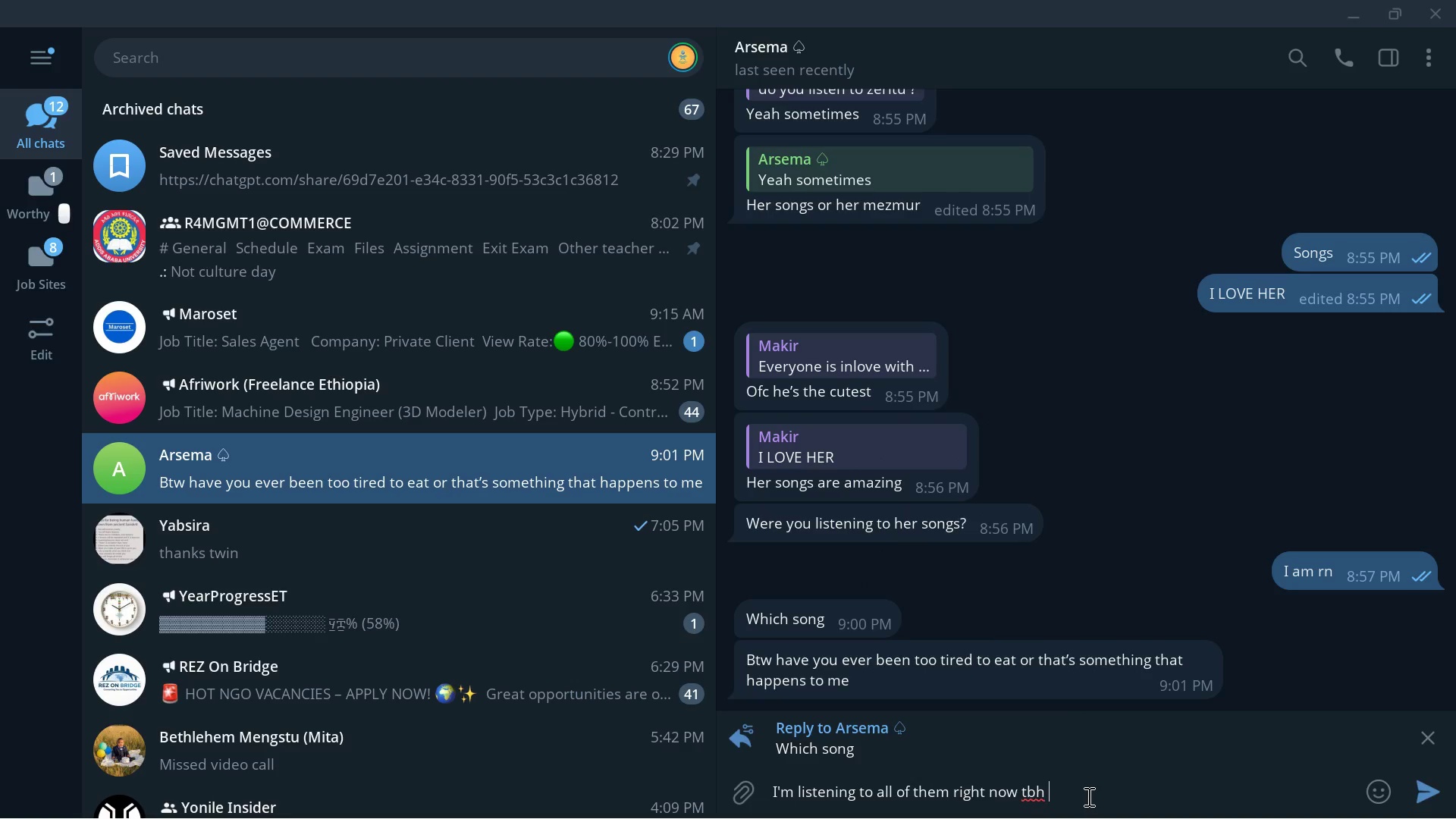 
left_click([1087, 796])
 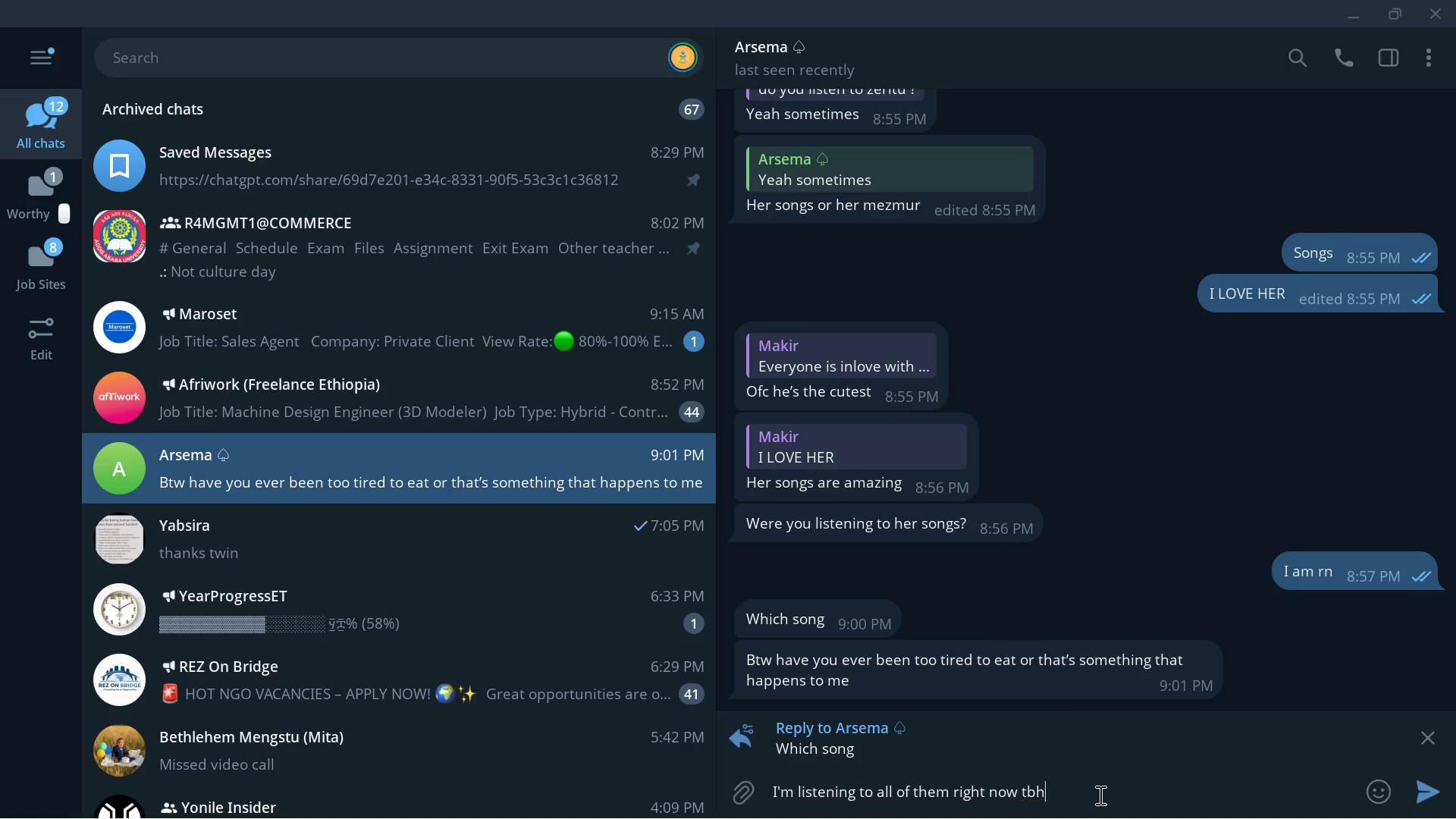 
key(Backspace)
key(Backspace)
key(Backspace)
key(Backspace)
type(and i love them )
 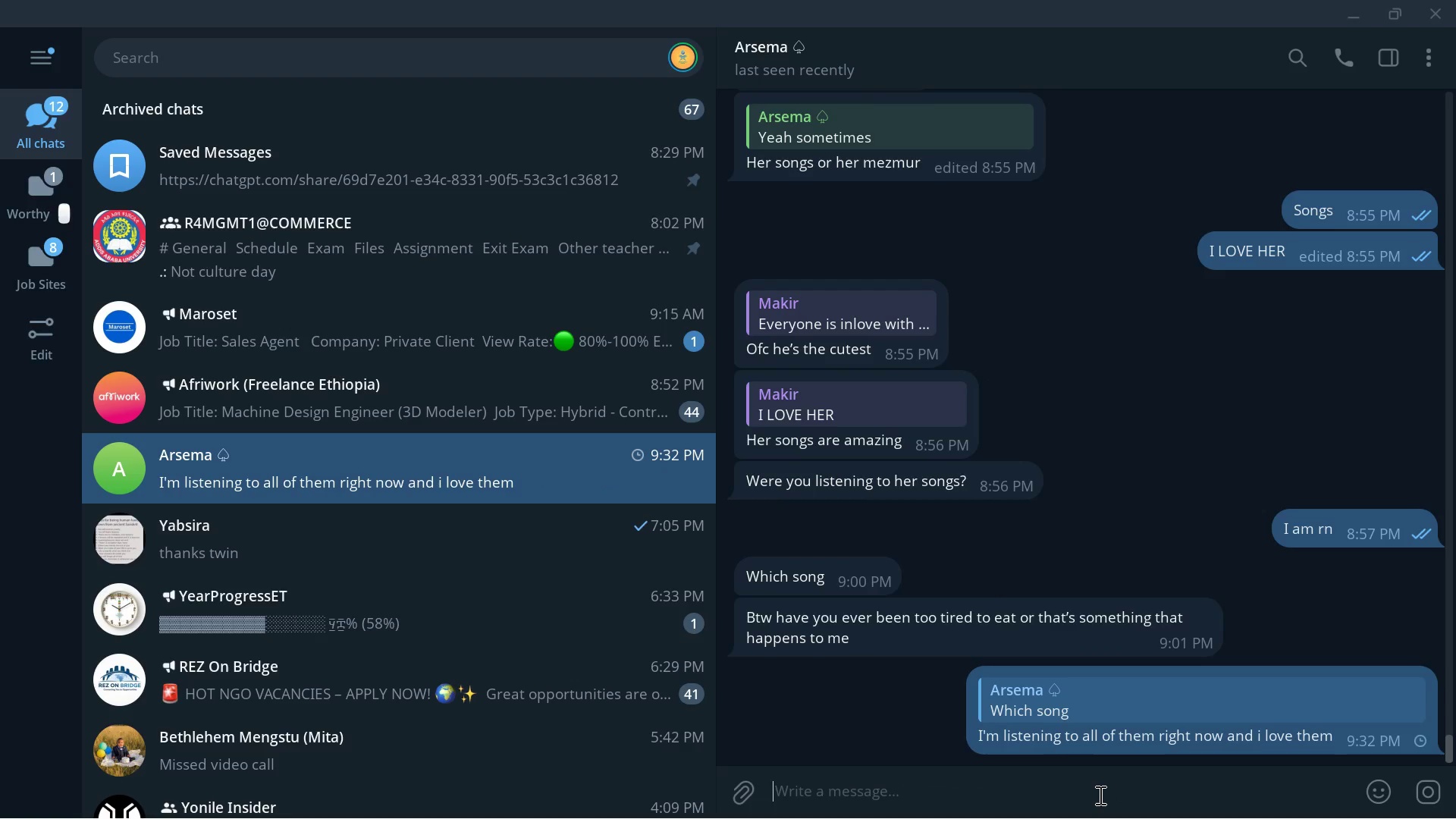 
key(Enter)
 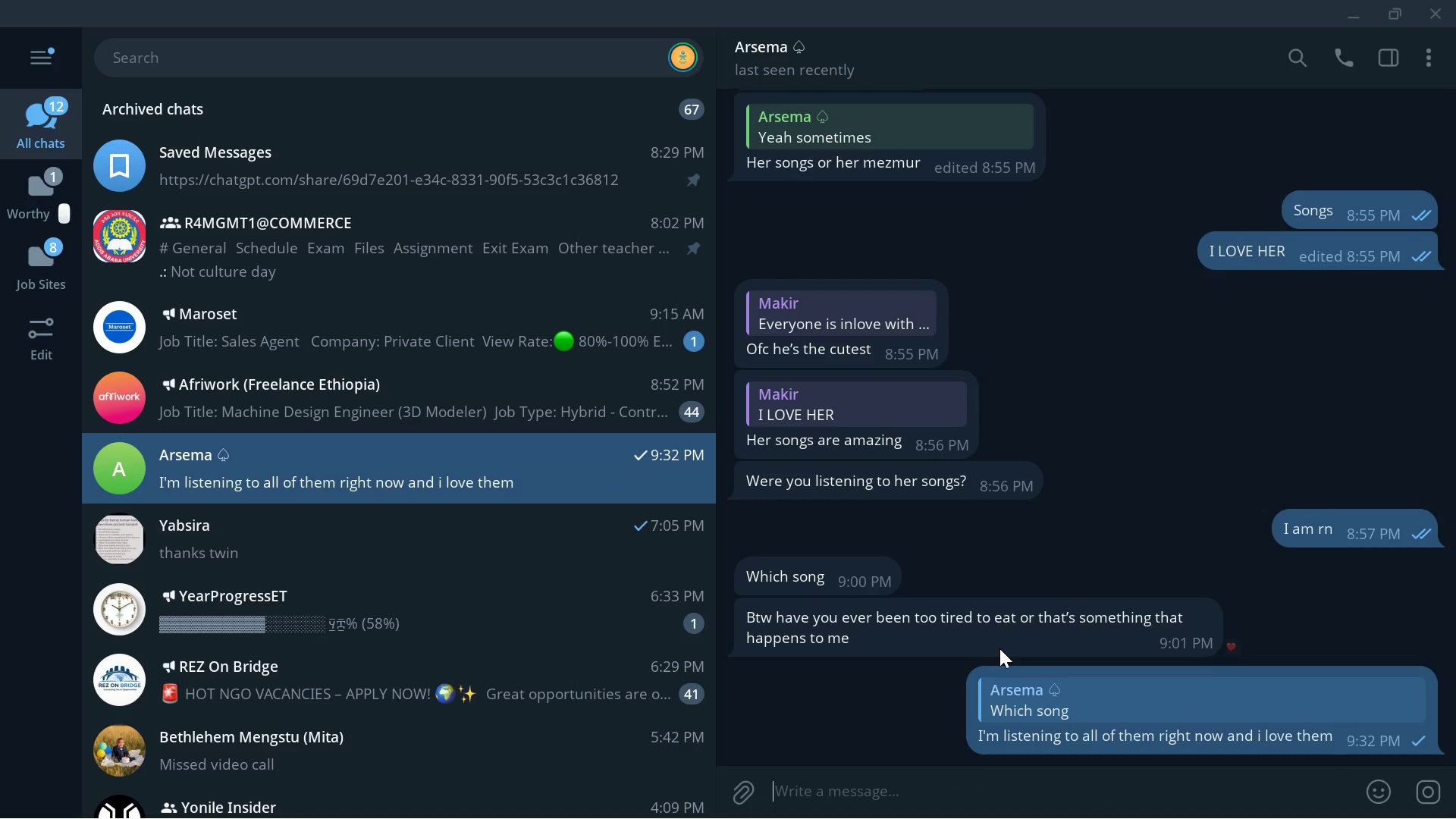 
double_click([1004, 648])
 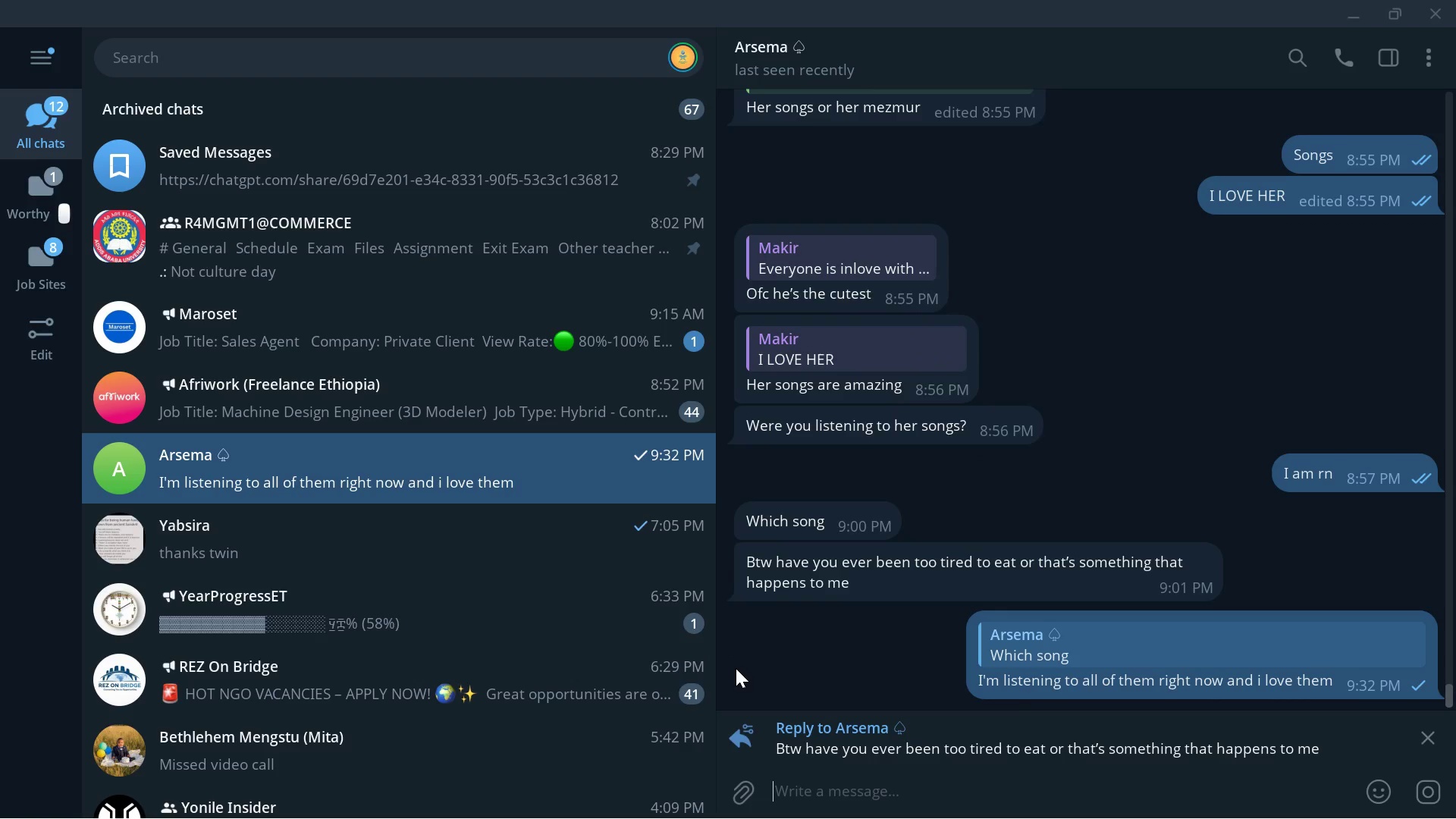 
type(Yep but not p)
key(Backspace)
type(cuz i was r)
key(Backspace)
type(tired to eat pers)
key(Backspace)
type( say but rather i didn;t )
key(Backspace)
key(Backspace)
key(Backspace)
type('t wanna get up to mek)
key(Backspace)
key(Backspace)
type(ake it )
 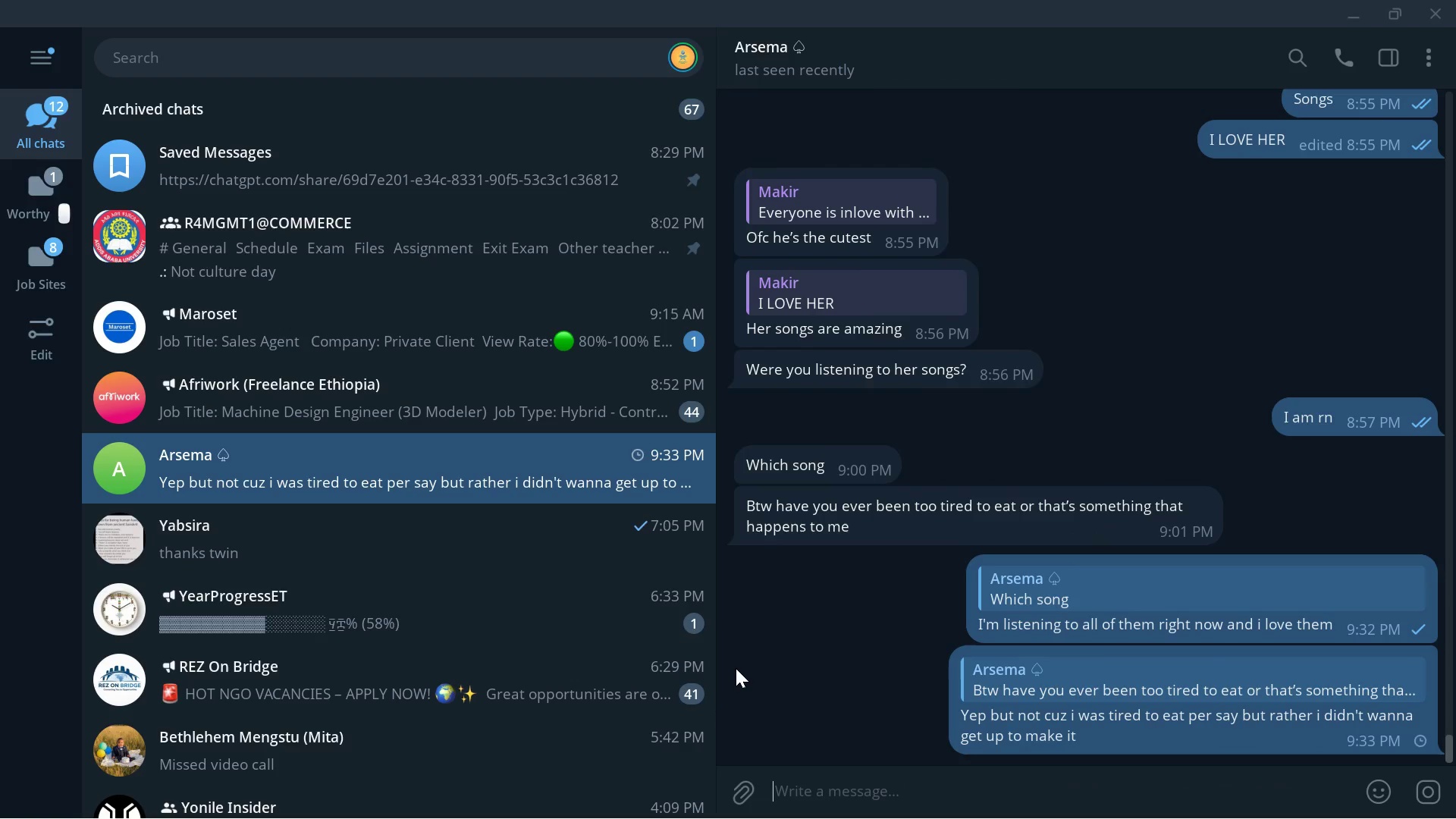 
key(Enter)
 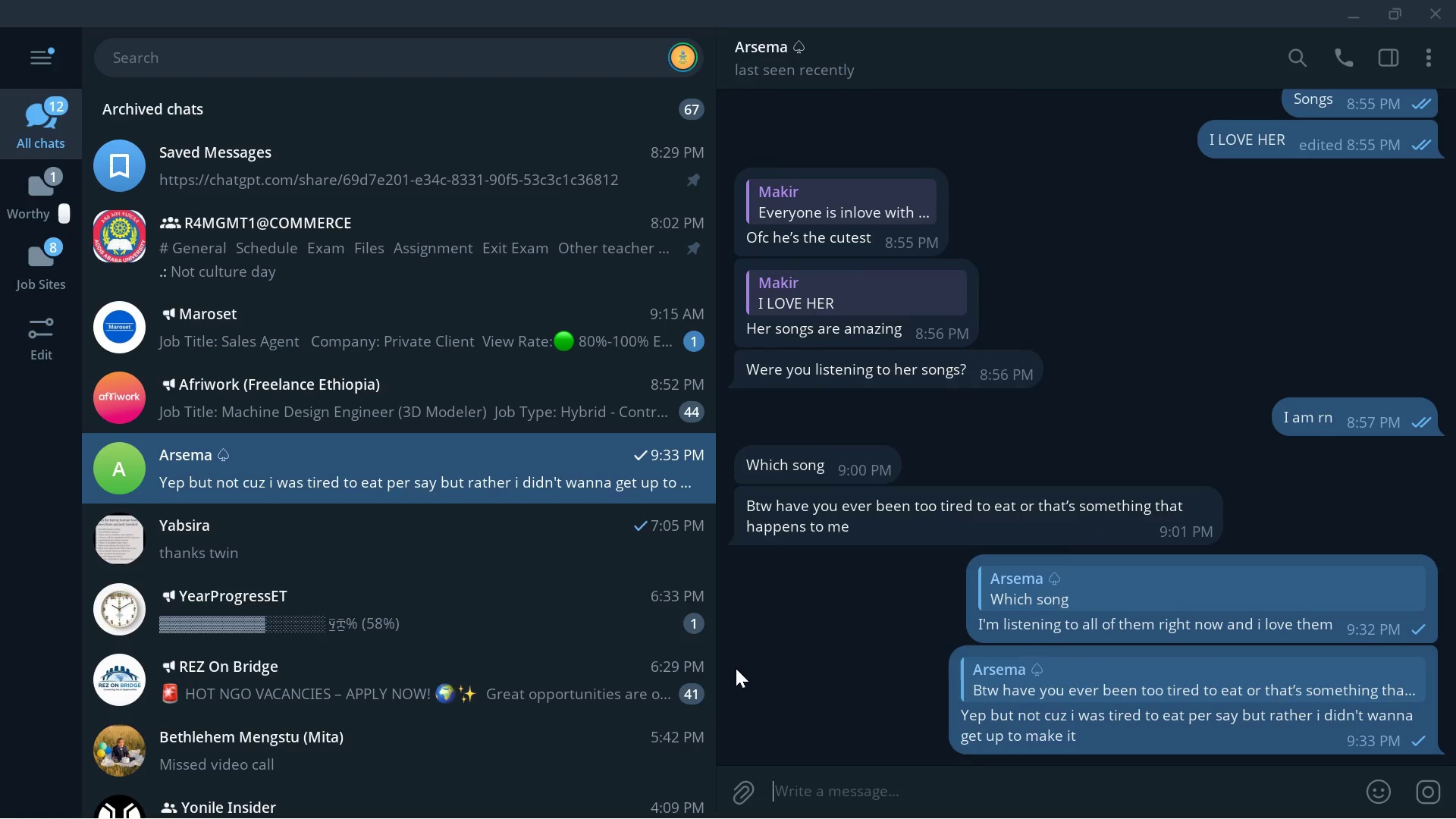 
type(the food i mean )
 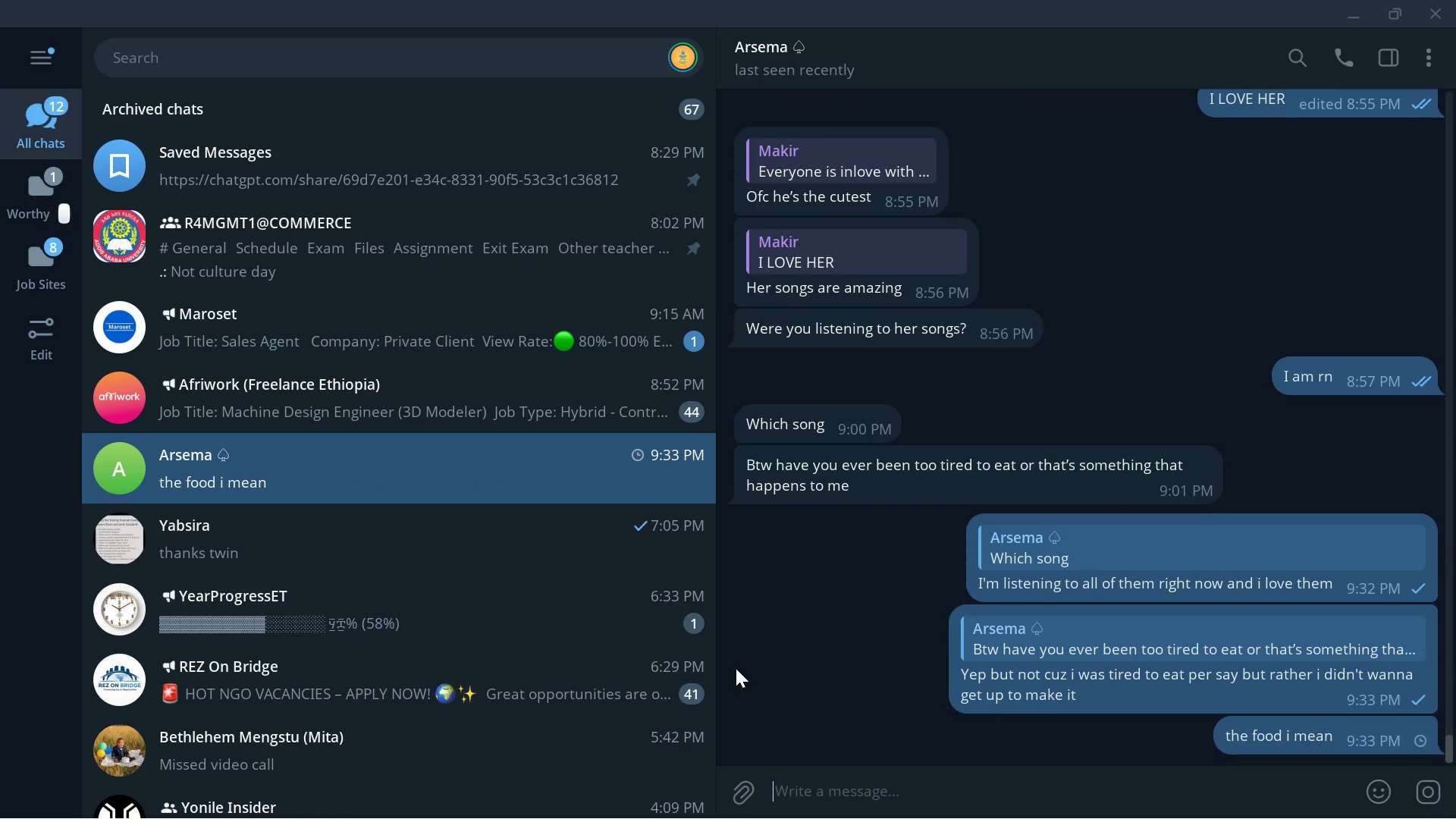 
key(Enter)
 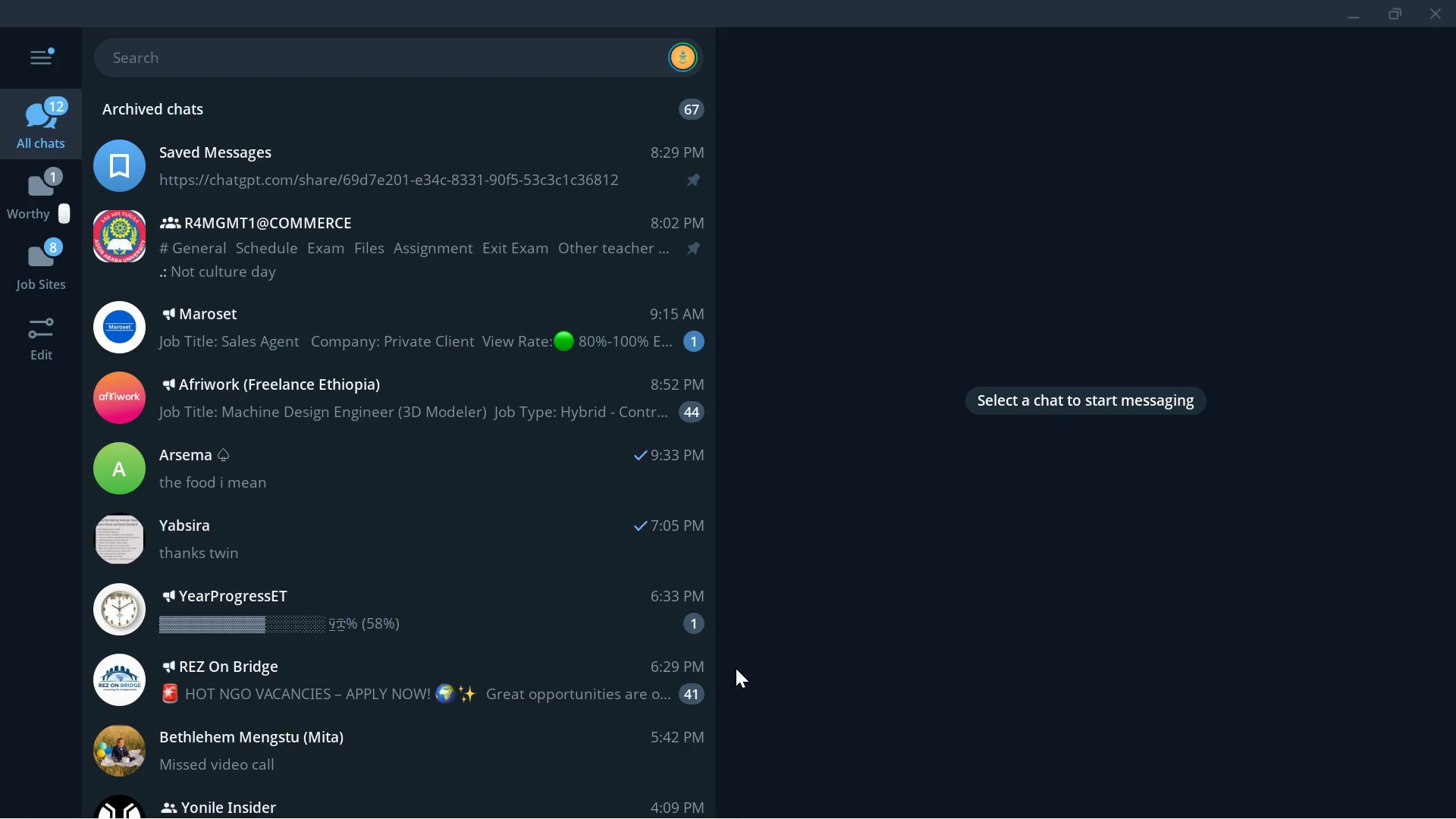 
hold_key(key=Escape, duration=0.36)
 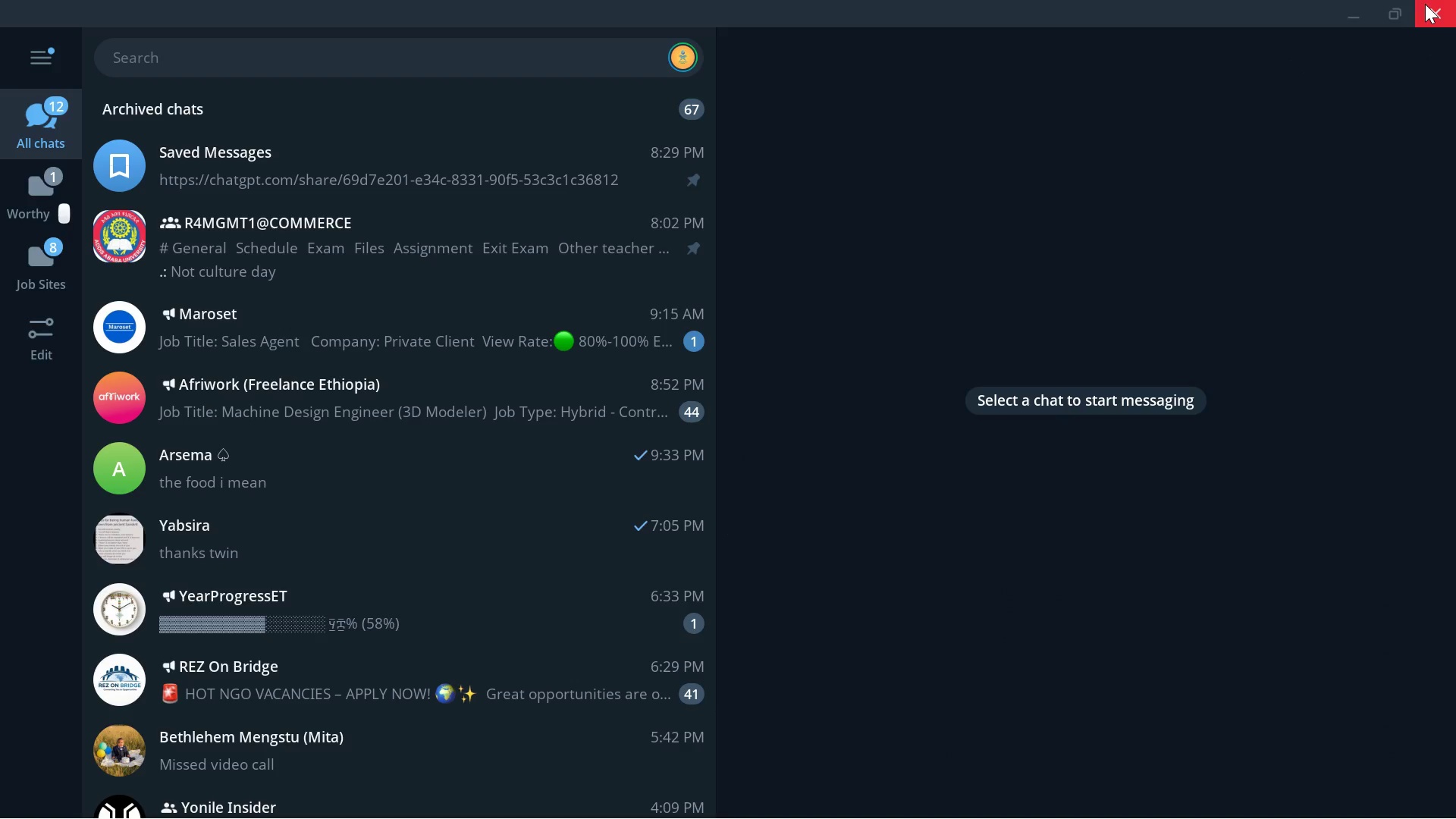 
left_click([1425, 4])
 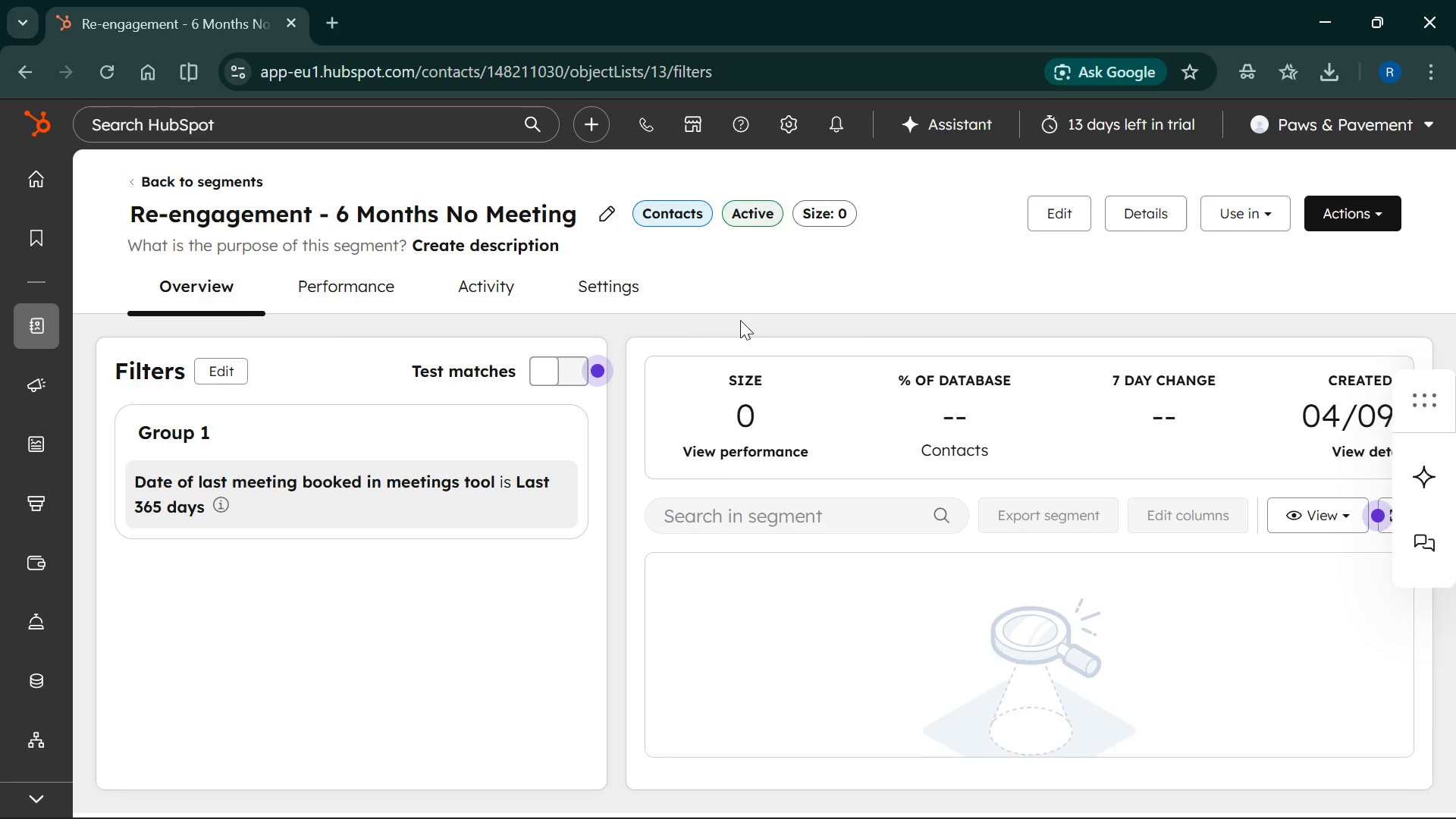 
wait(10.25)
 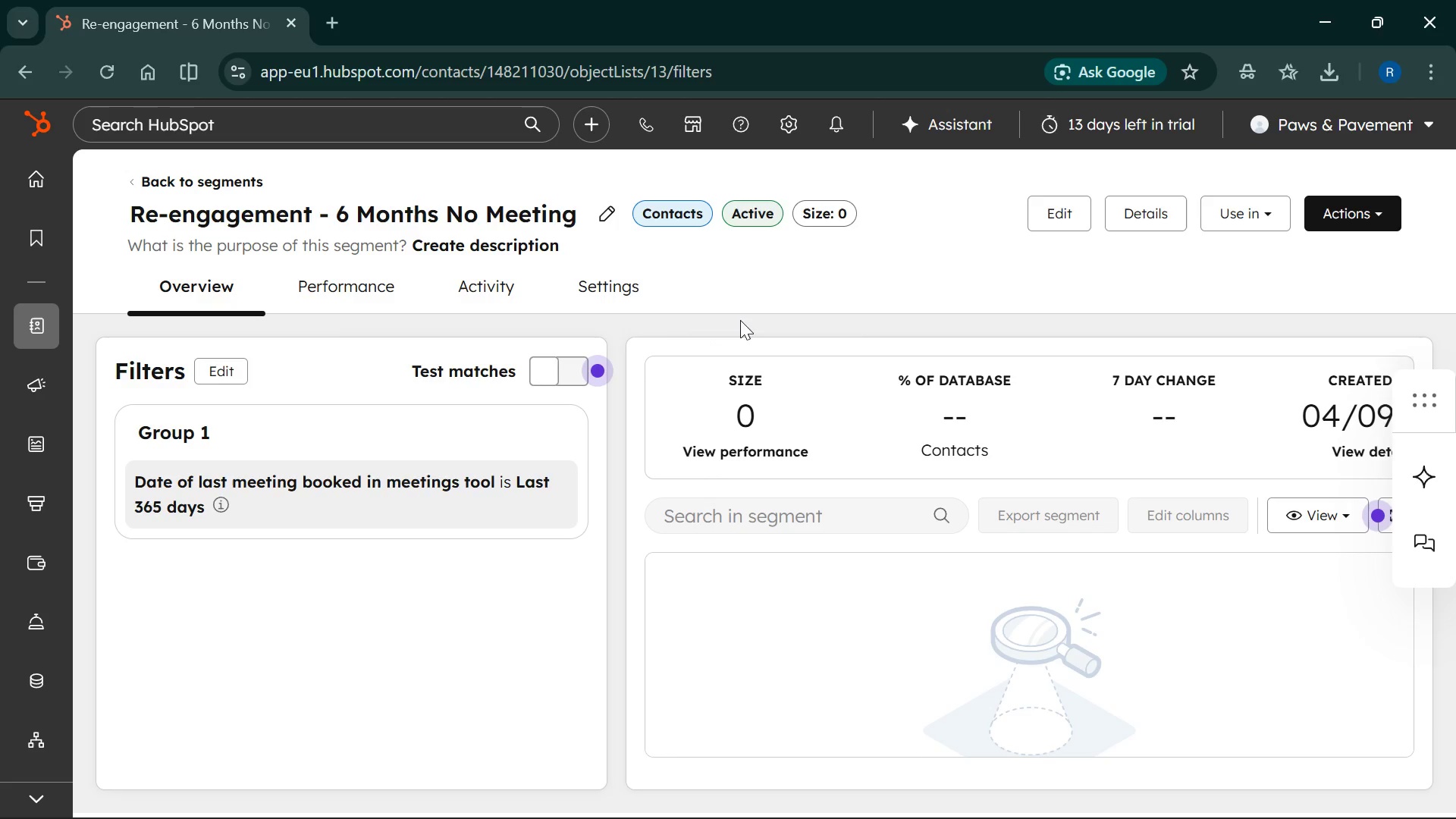 
scroll: coordinate [849, 648], scroll_direction: down, amount: 2.0
 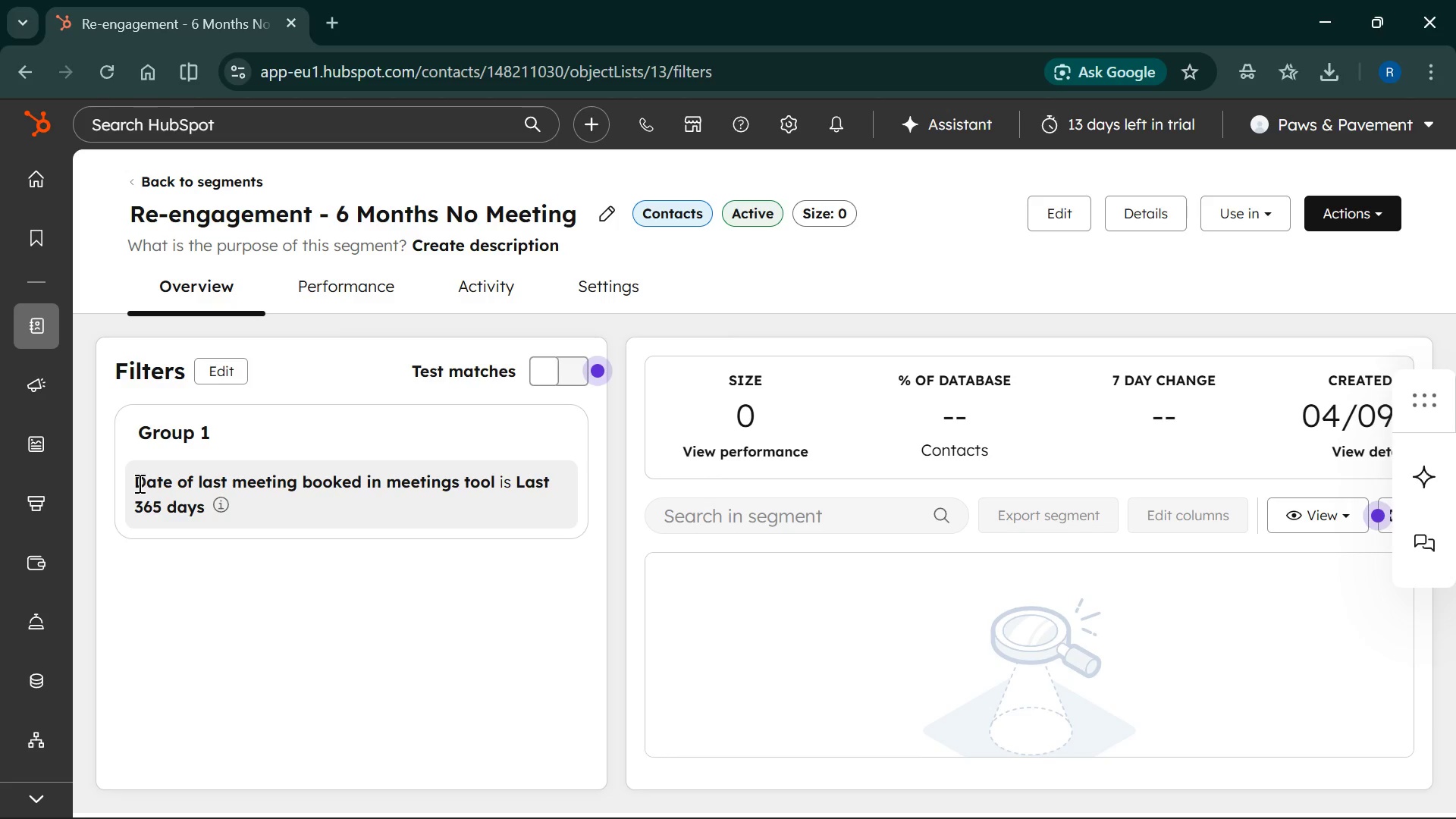 
left_click_drag(start_coordinate=[136, 481], to_coordinate=[206, 507])
 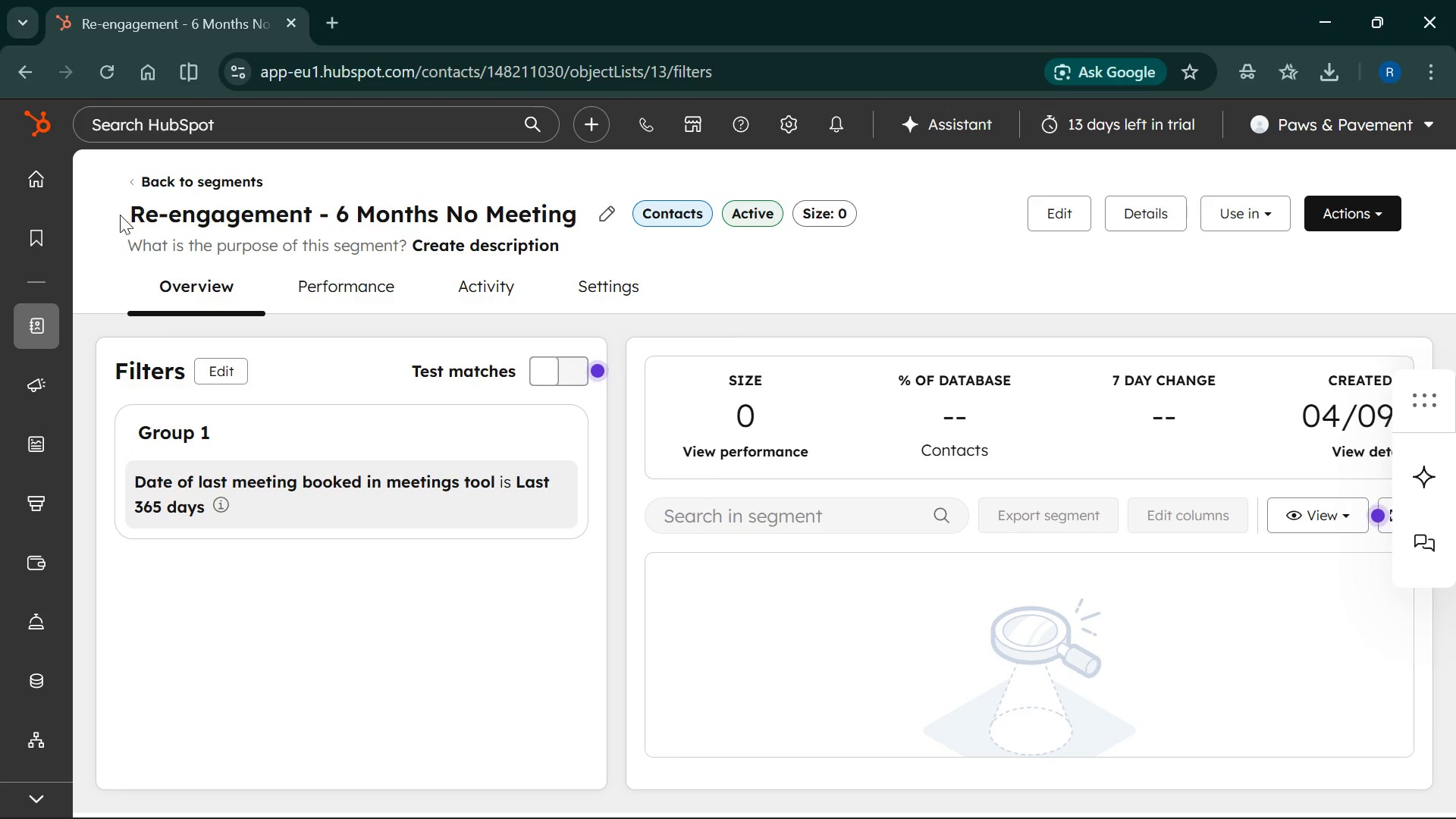 
left_click_drag(start_coordinate=[116, 212], to_coordinate=[588, 216])
 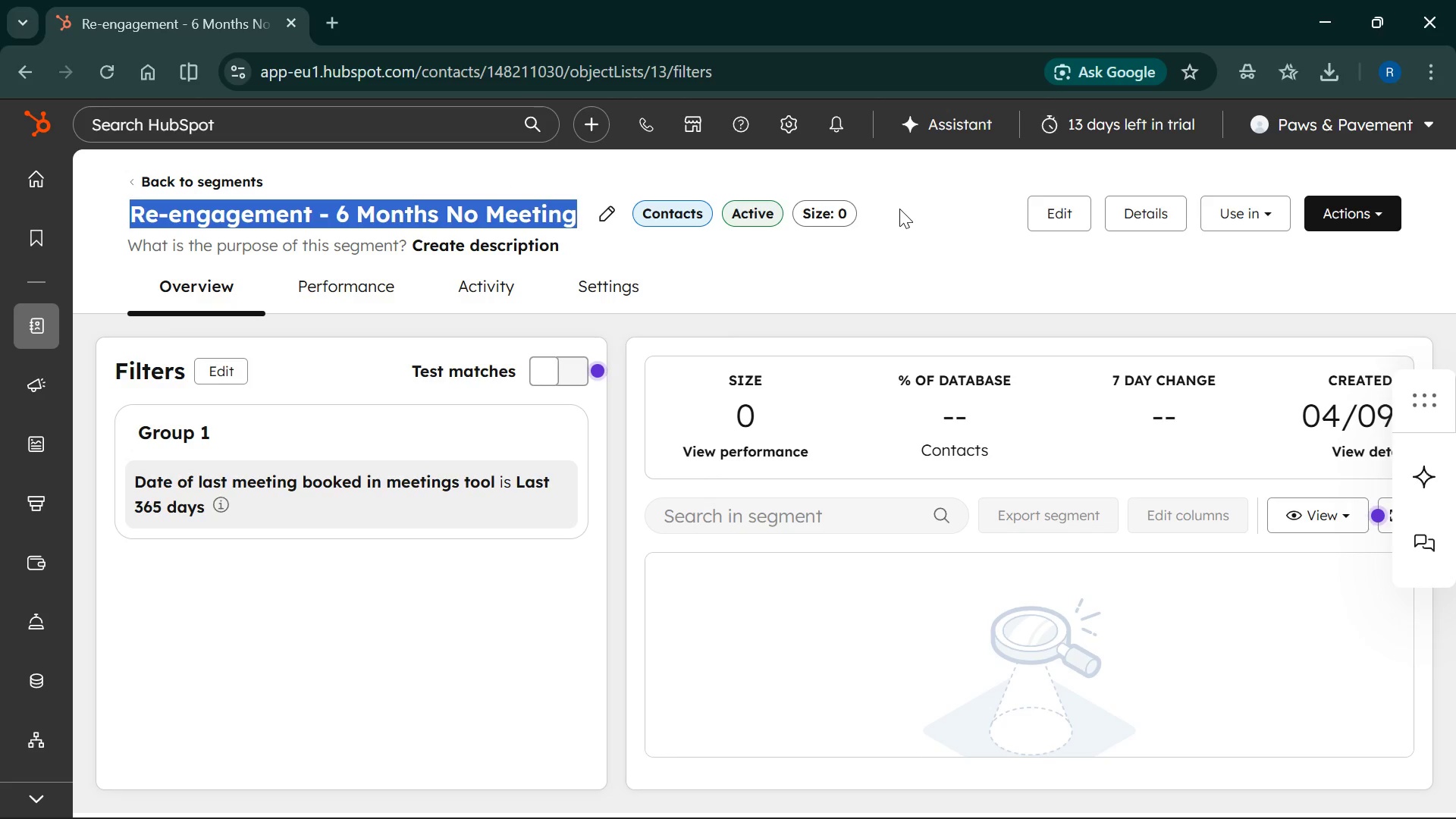 
left_click([902, 207])
 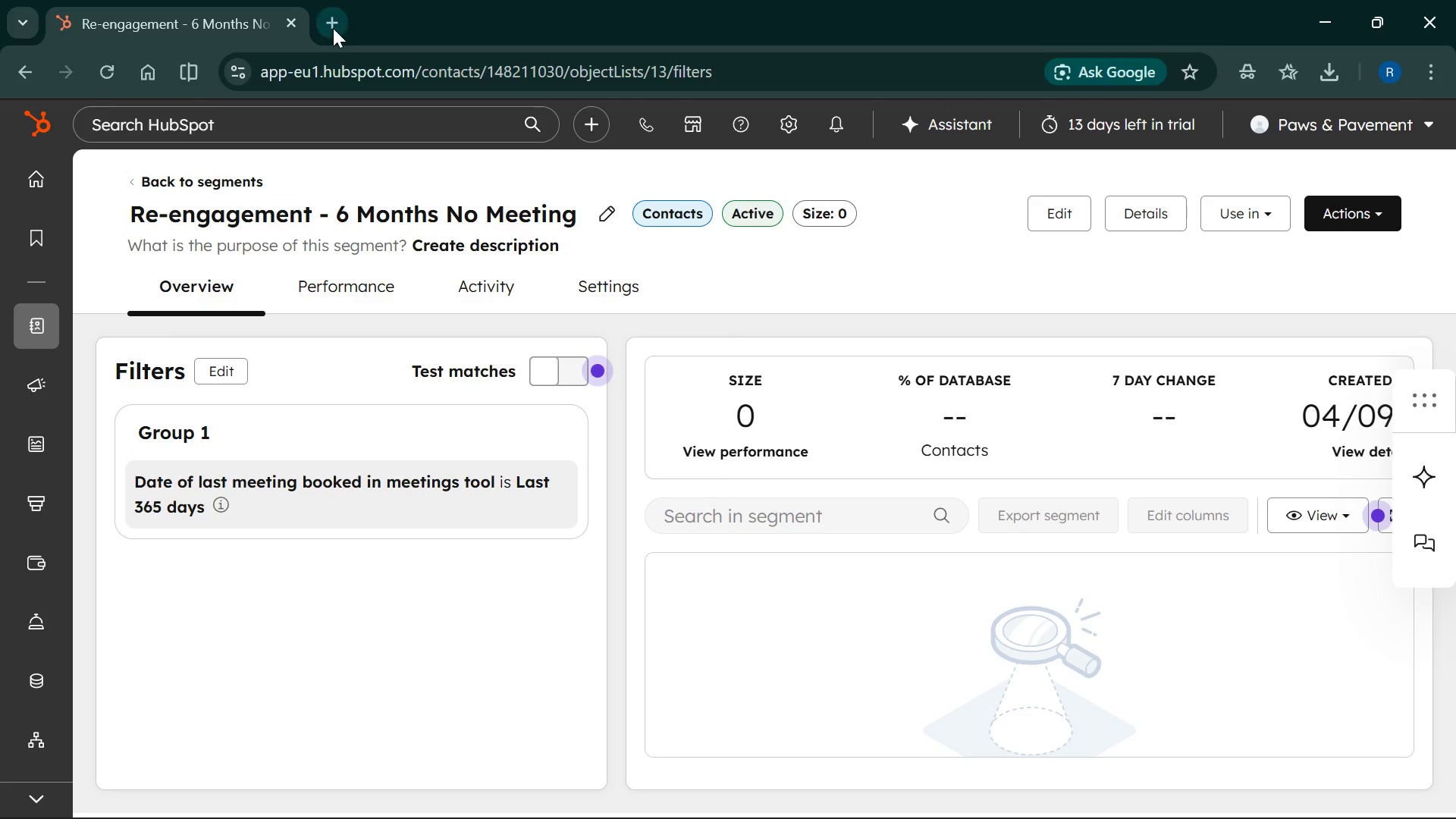 
left_click_drag(start_coordinate=[333, 28], to_coordinate=[338, 29])
 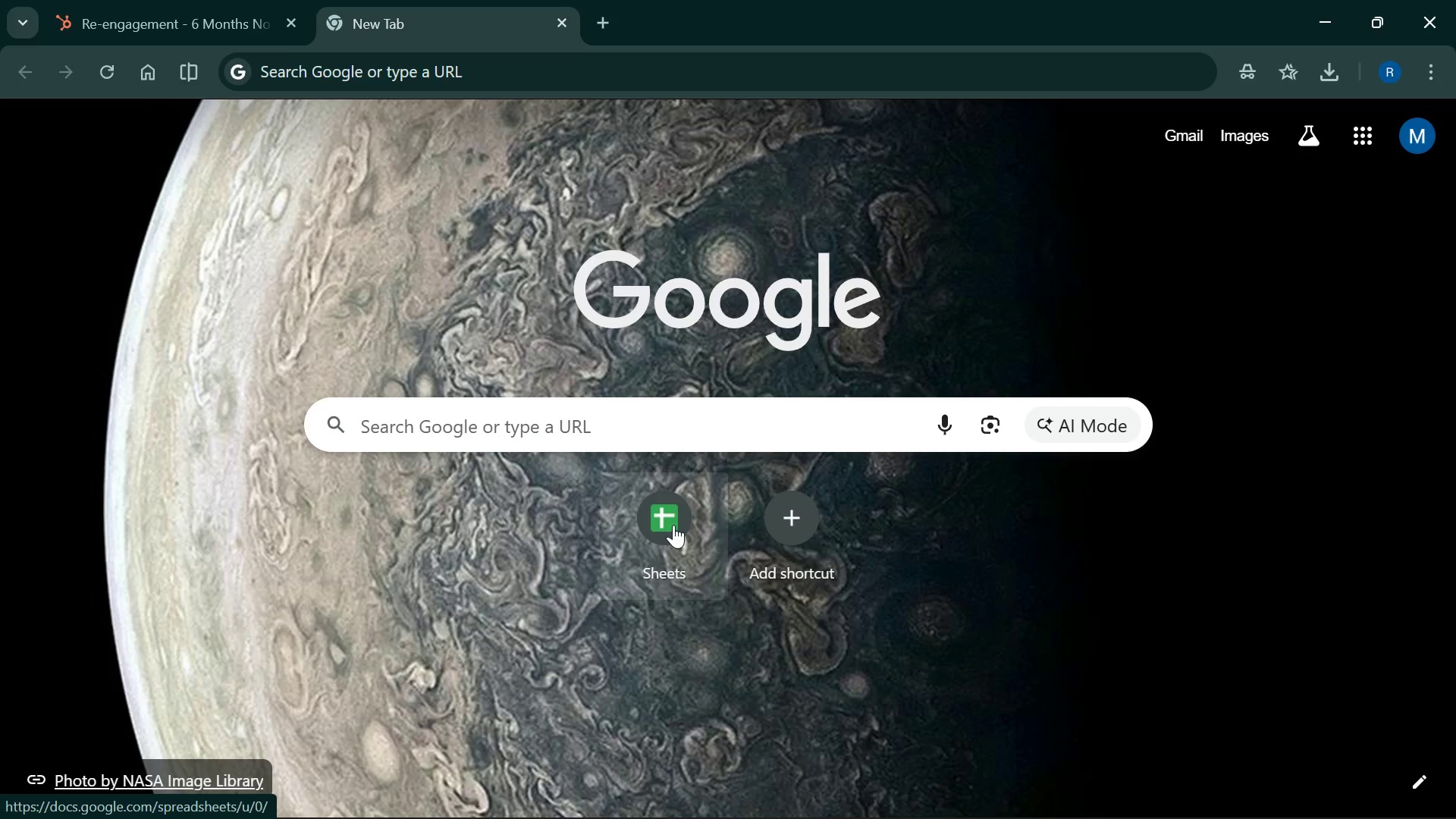 
wait(6.59)
 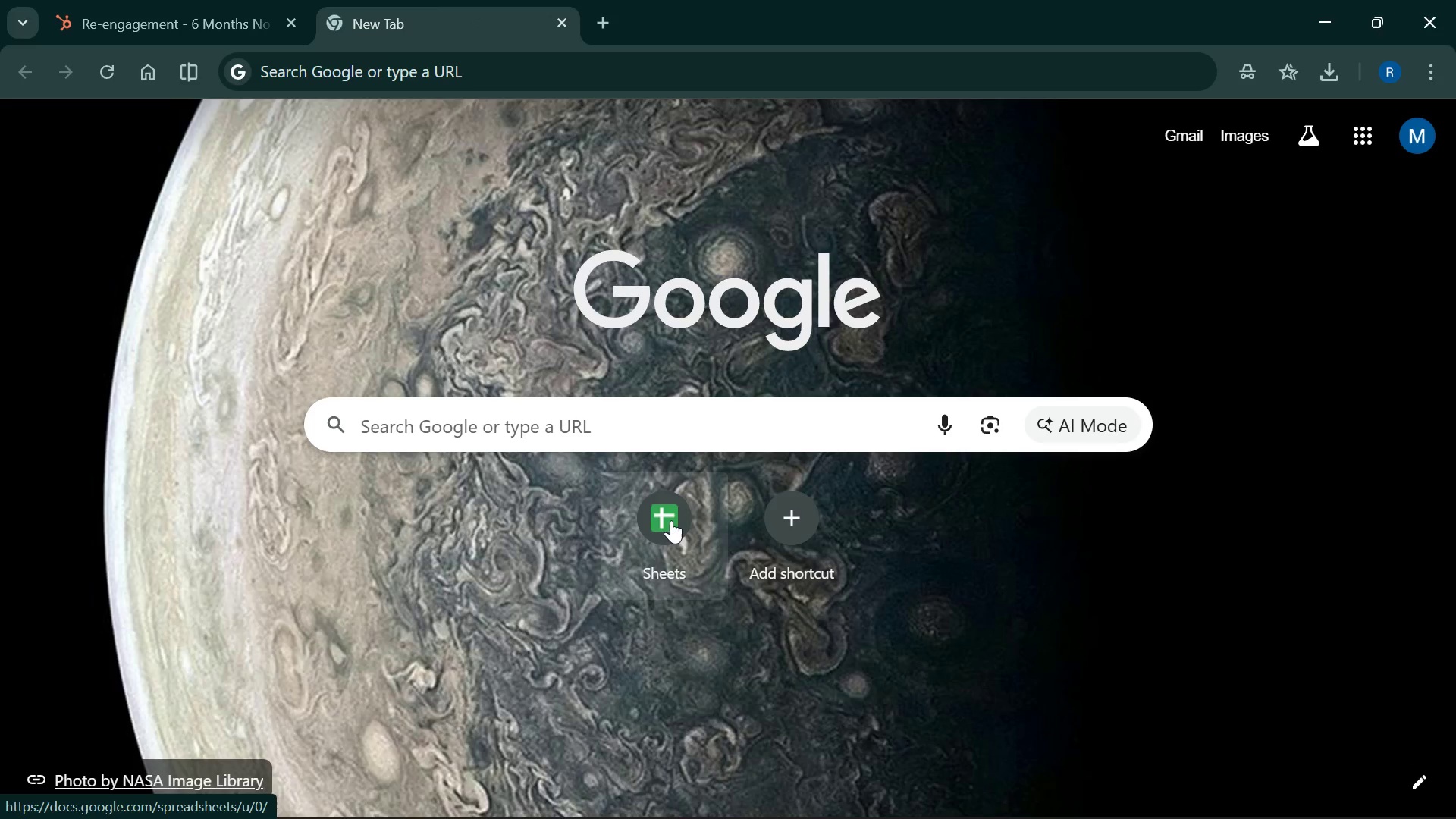 
double_click([653, 537])
 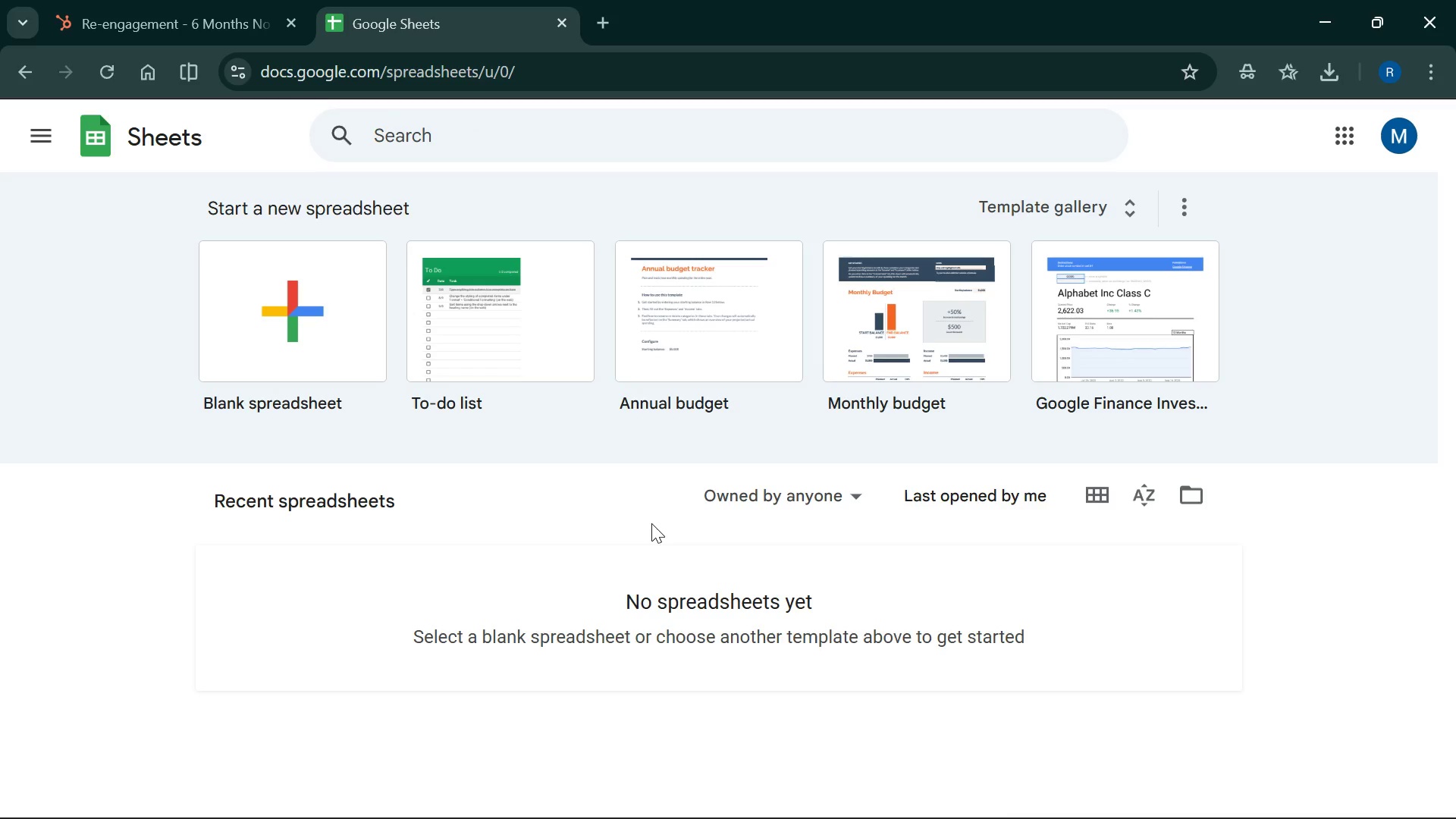 
wait(9.19)
 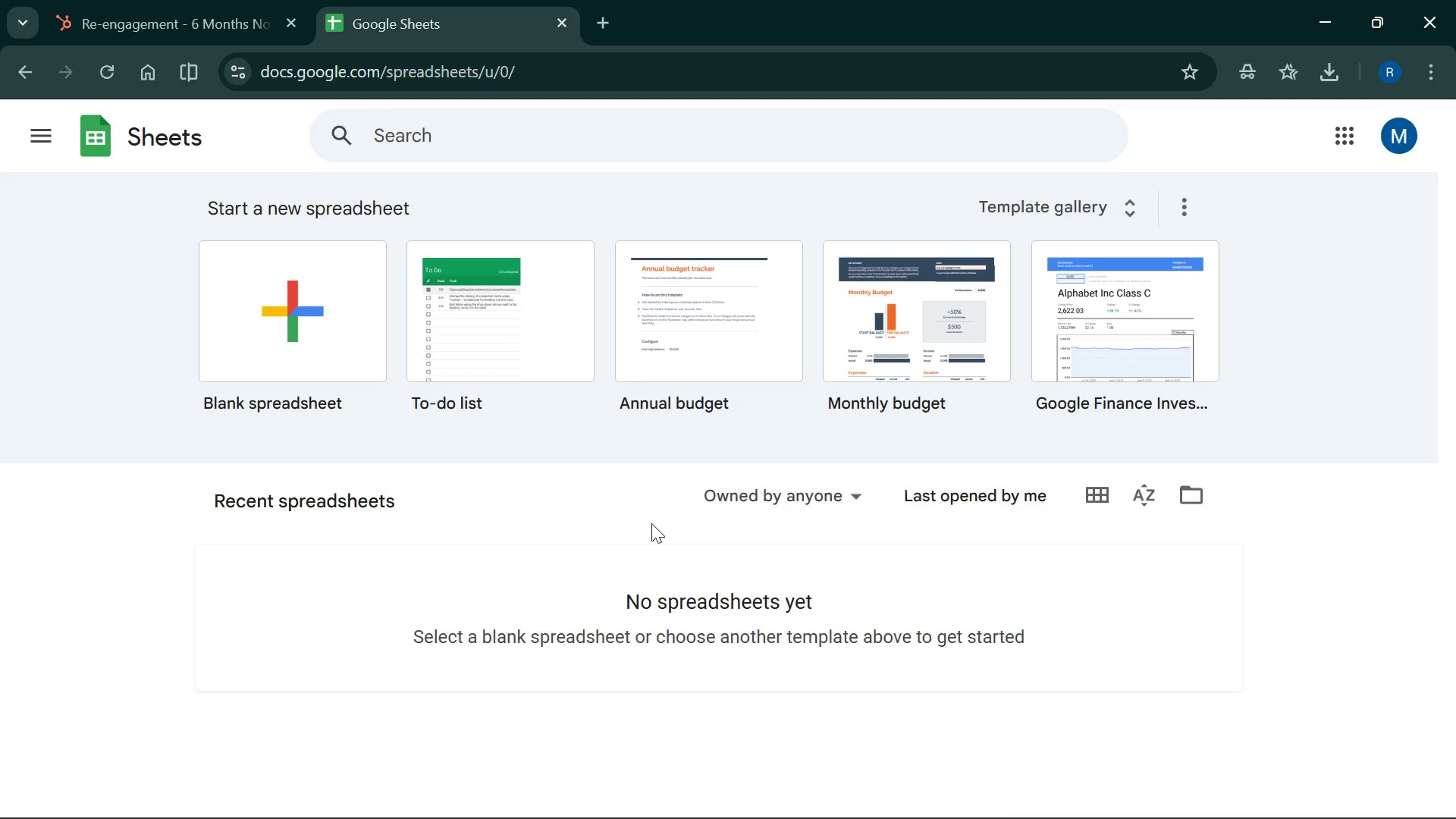 
left_click([303, 311])
 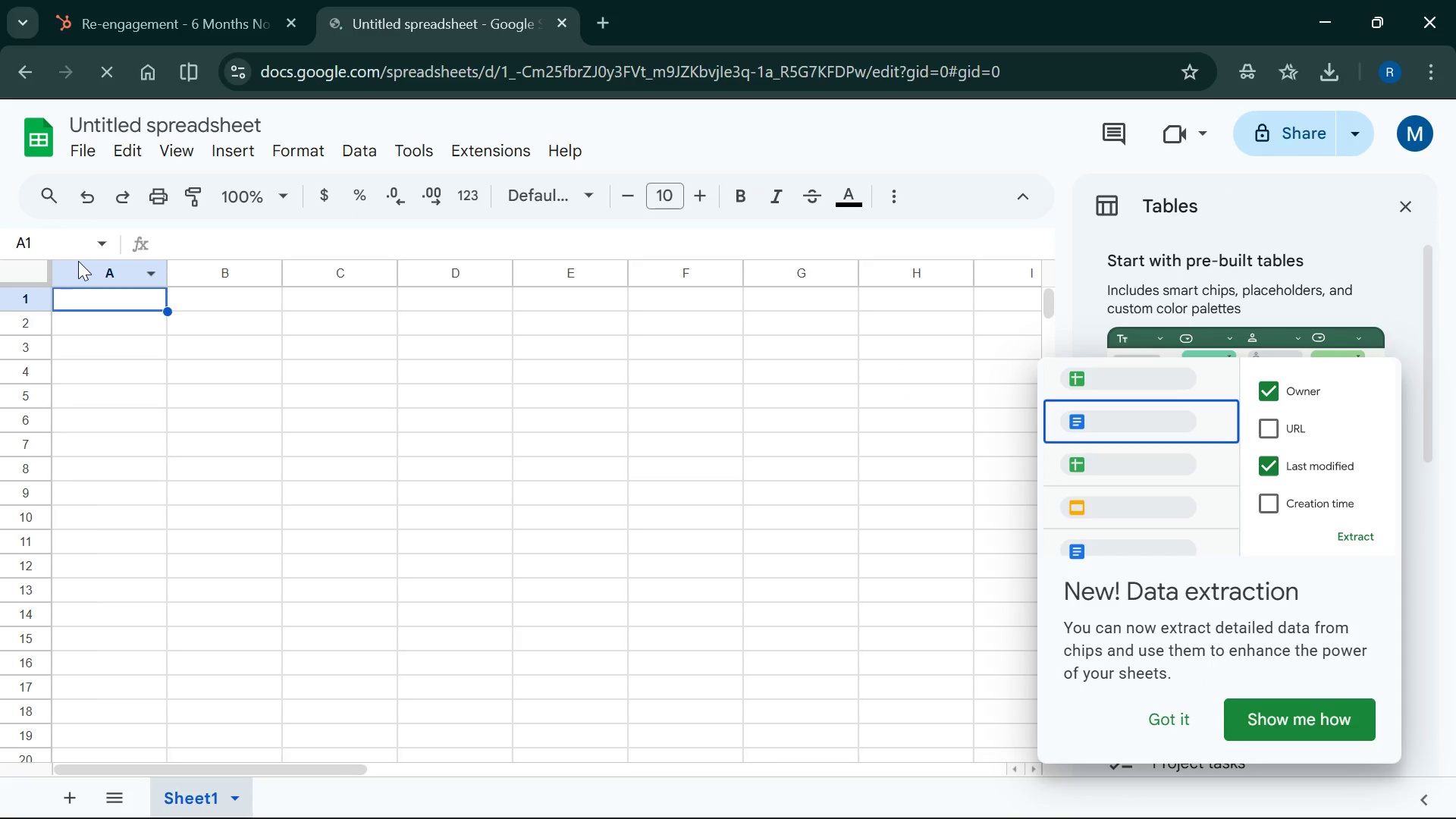 
wait(7.19)
 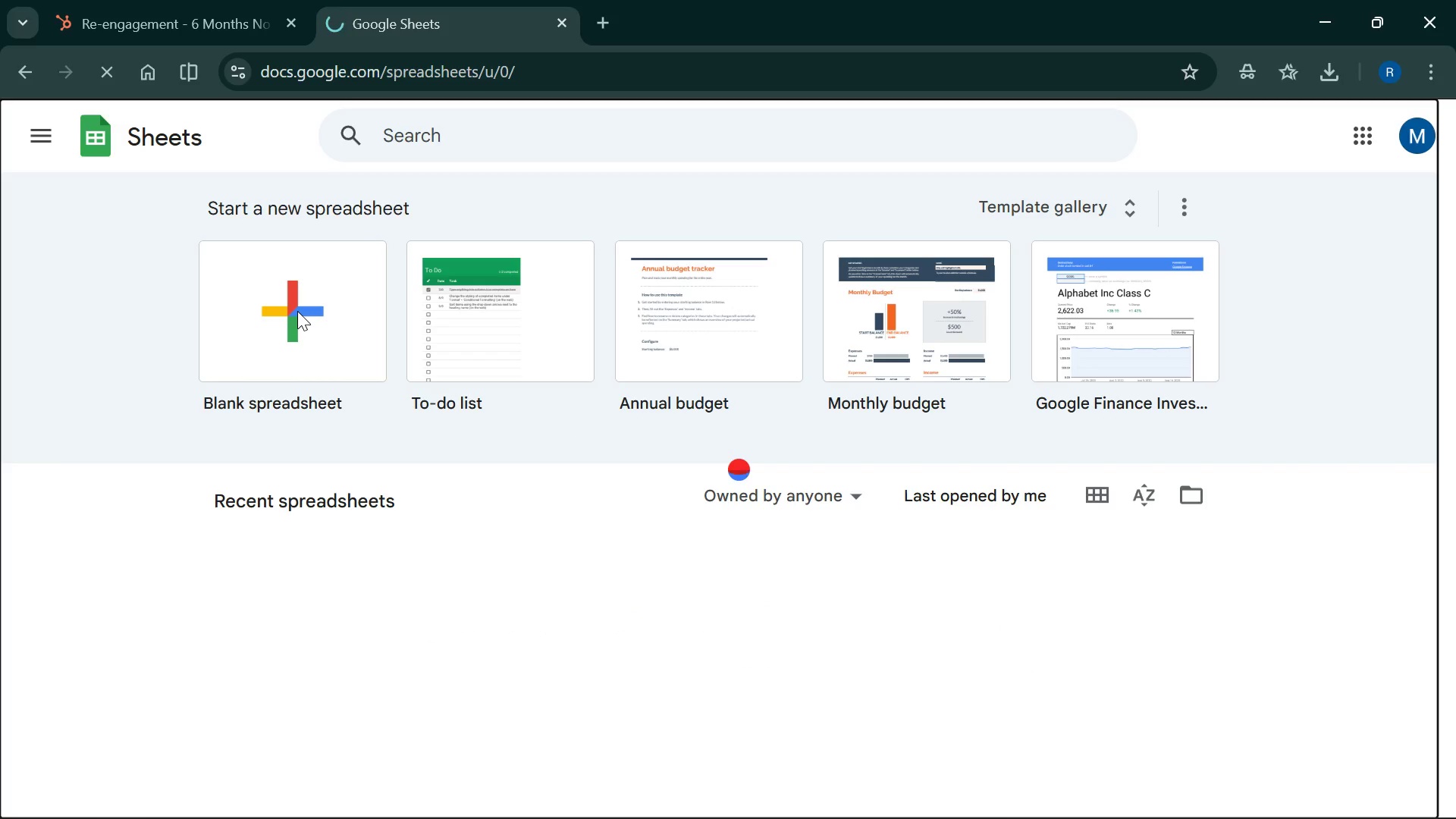 
key(CapsLock)
 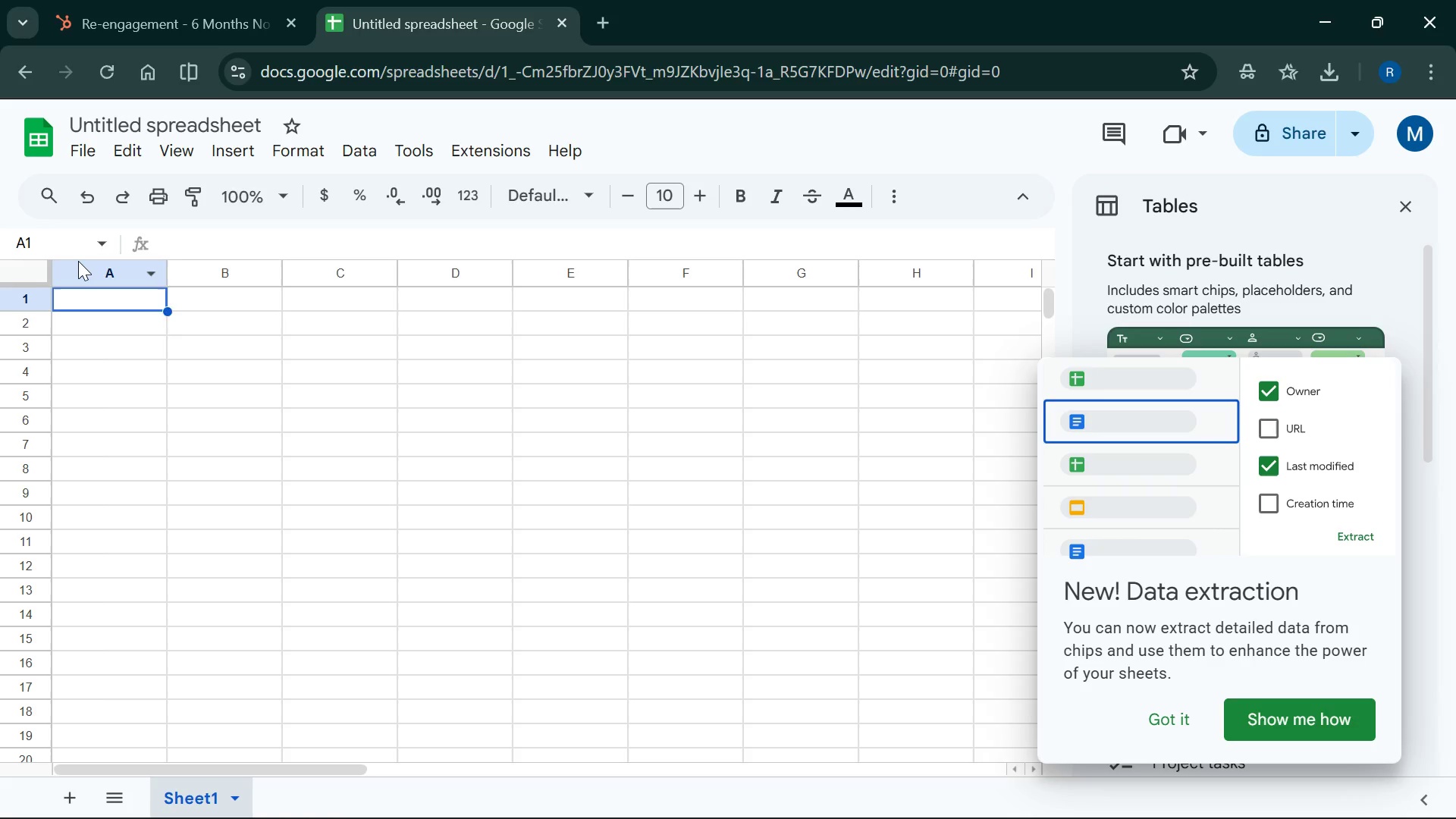 
key(E)
 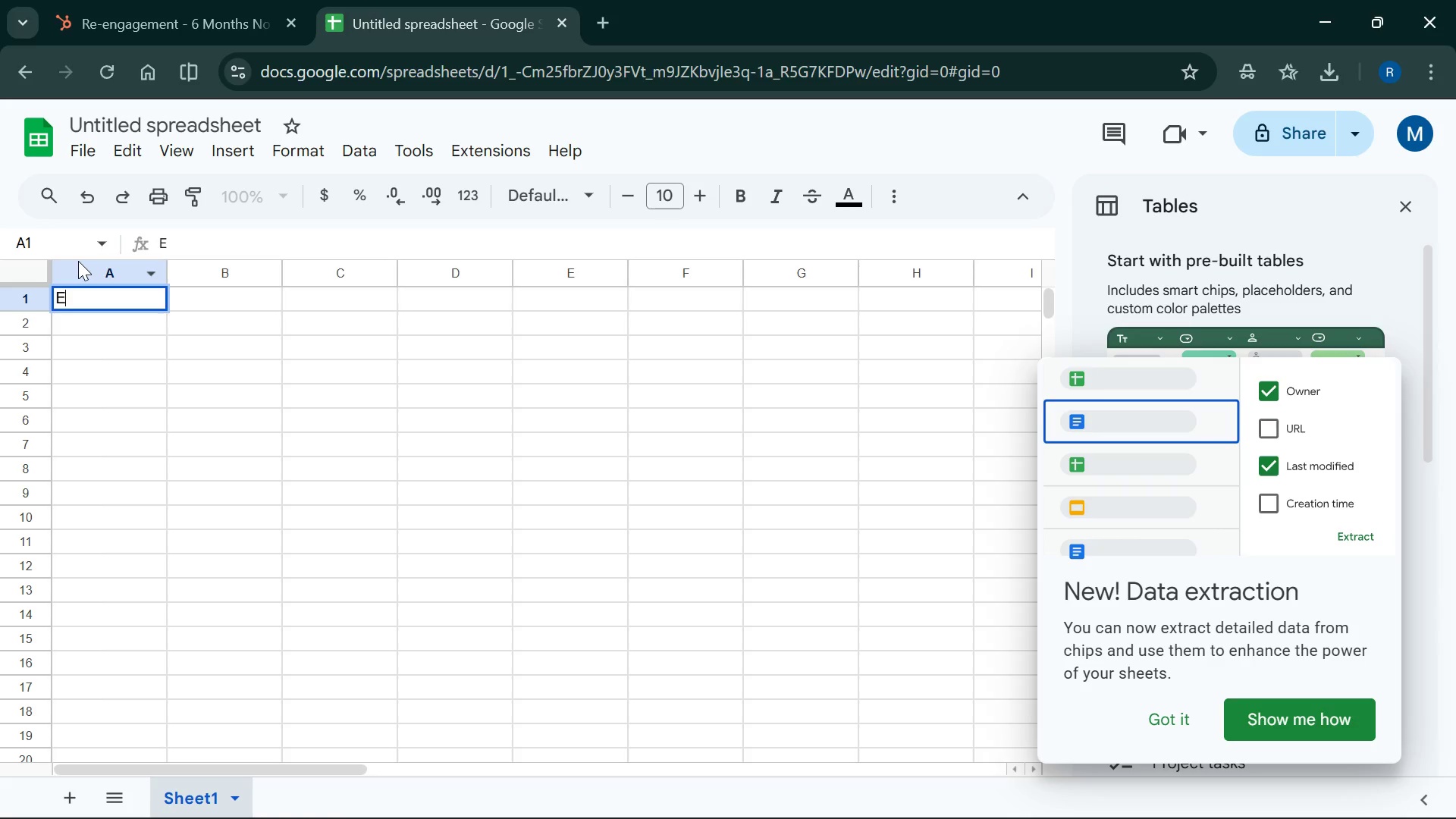 
key(CapsLock)
 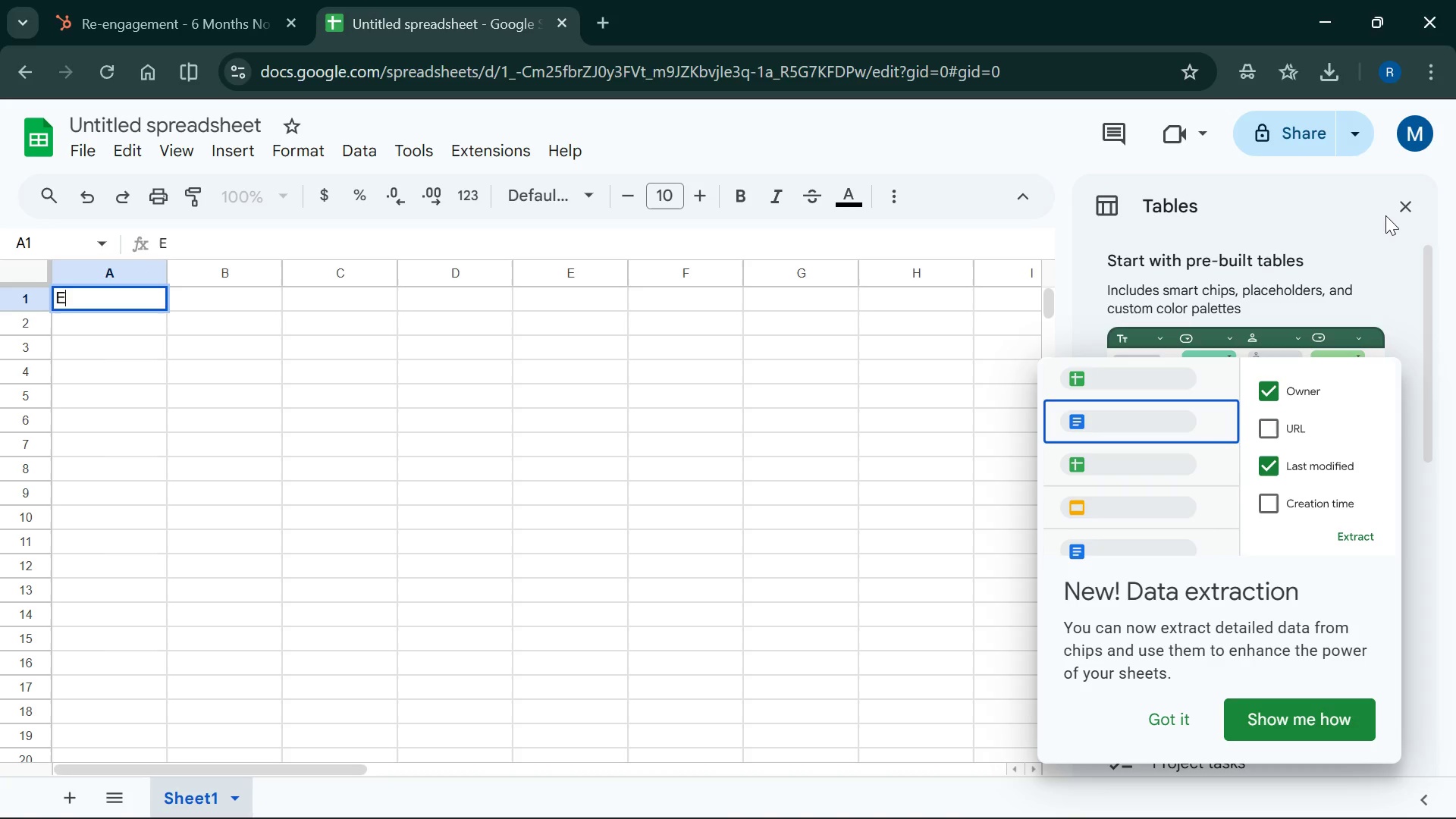 
left_click([1407, 210])
 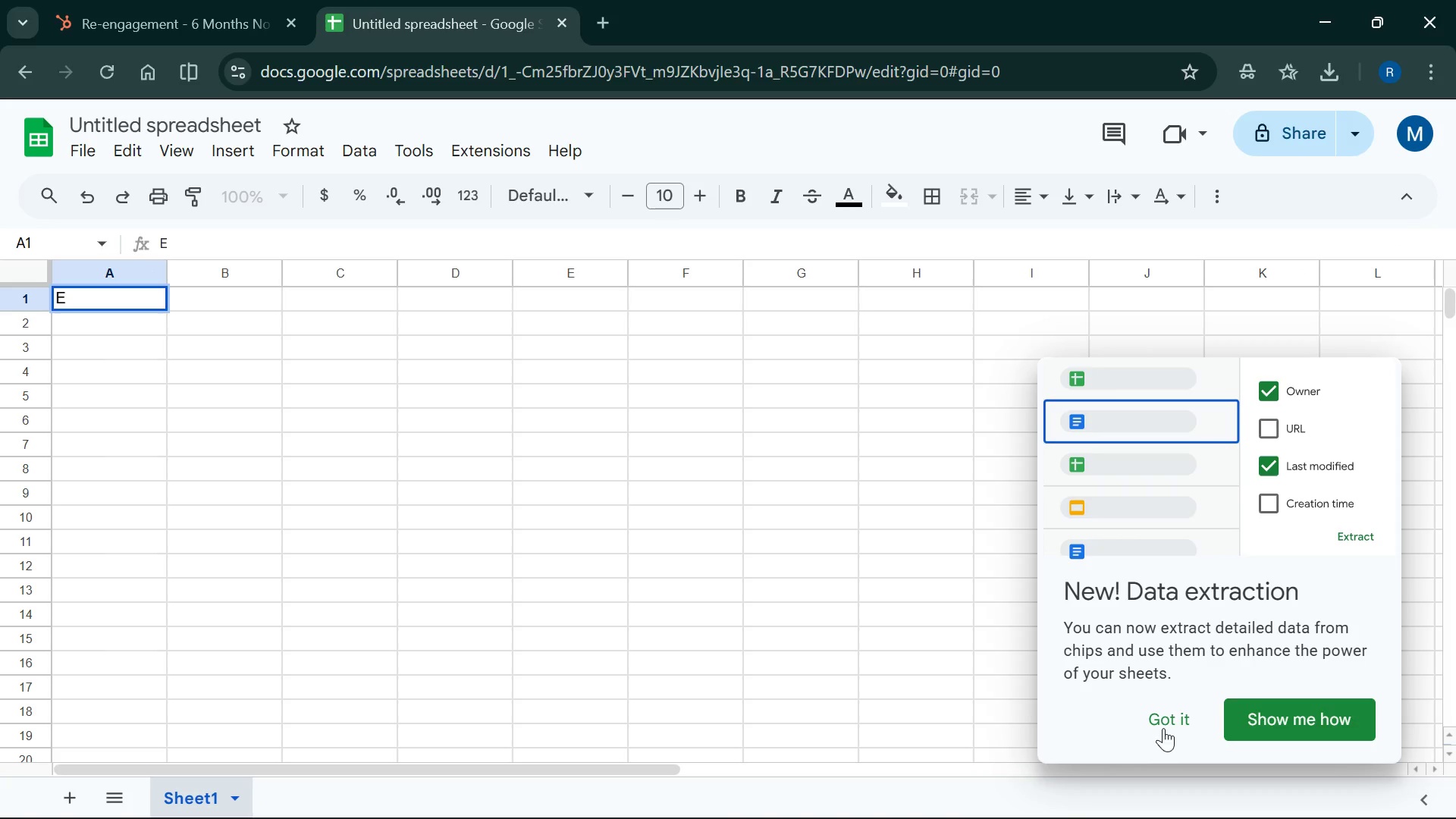 
left_click([1170, 717])
 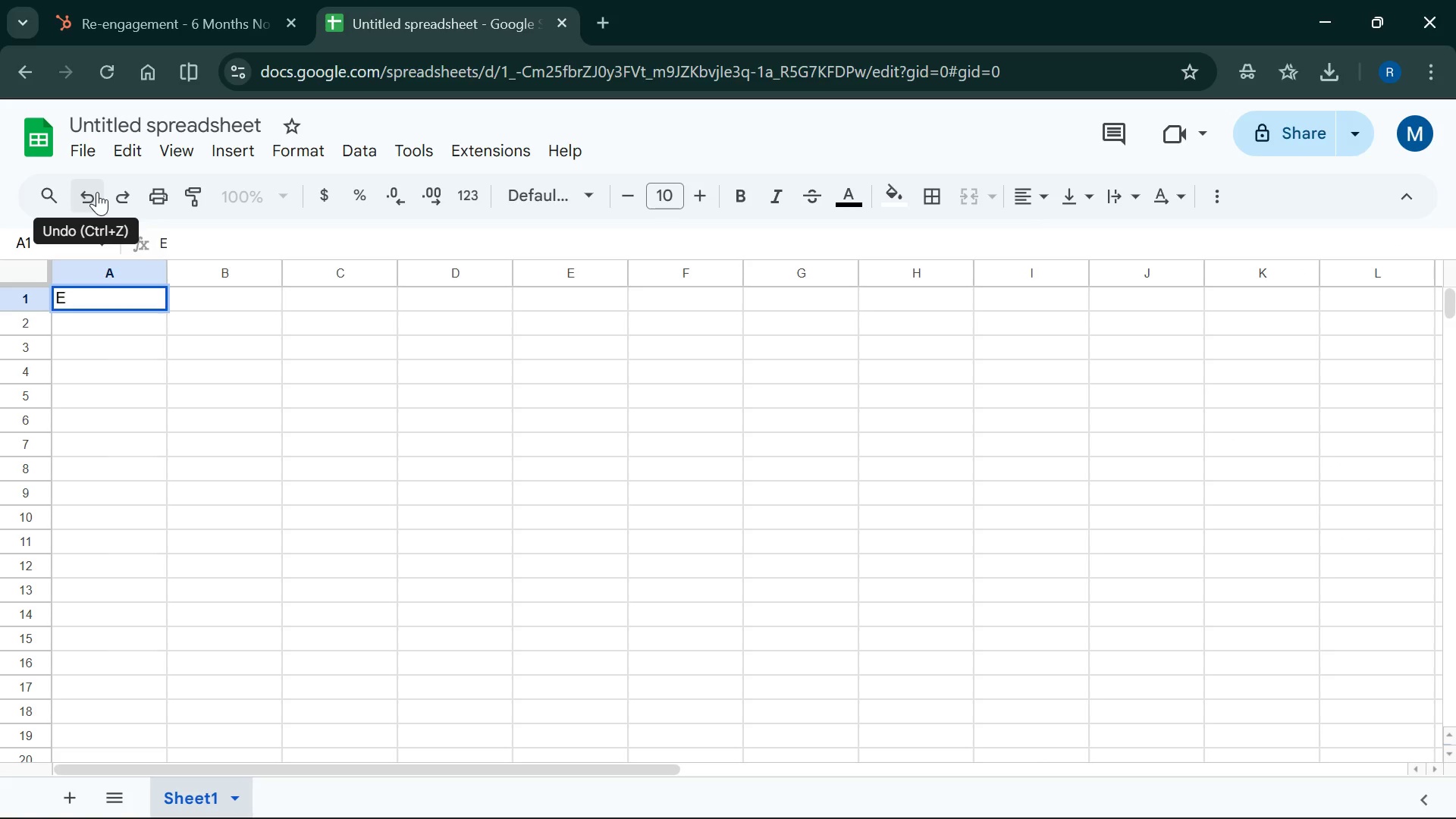 
type(mail )
 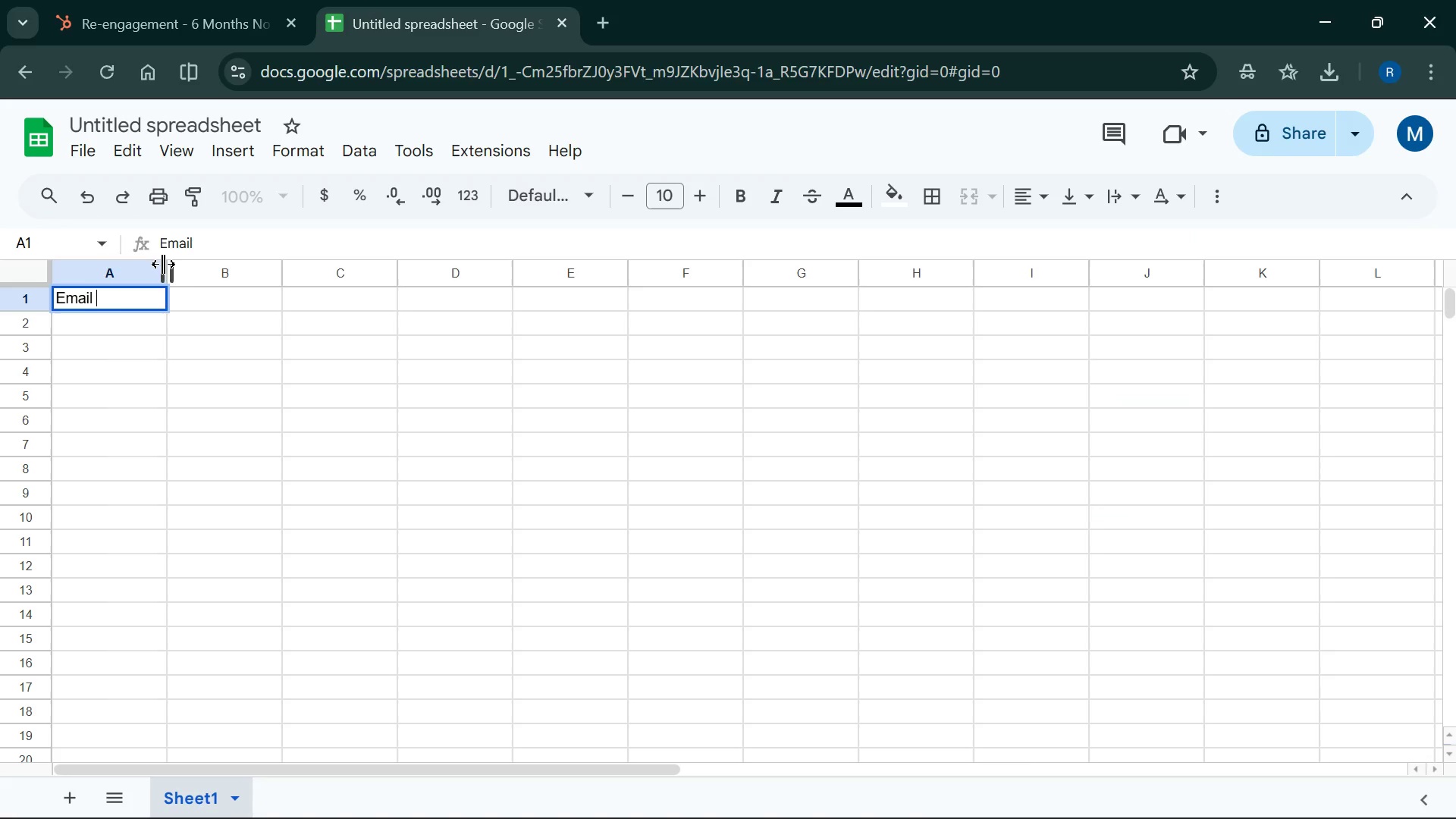 
left_click_drag(start_coordinate=[169, 268], to_coordinate=[341, 276])
 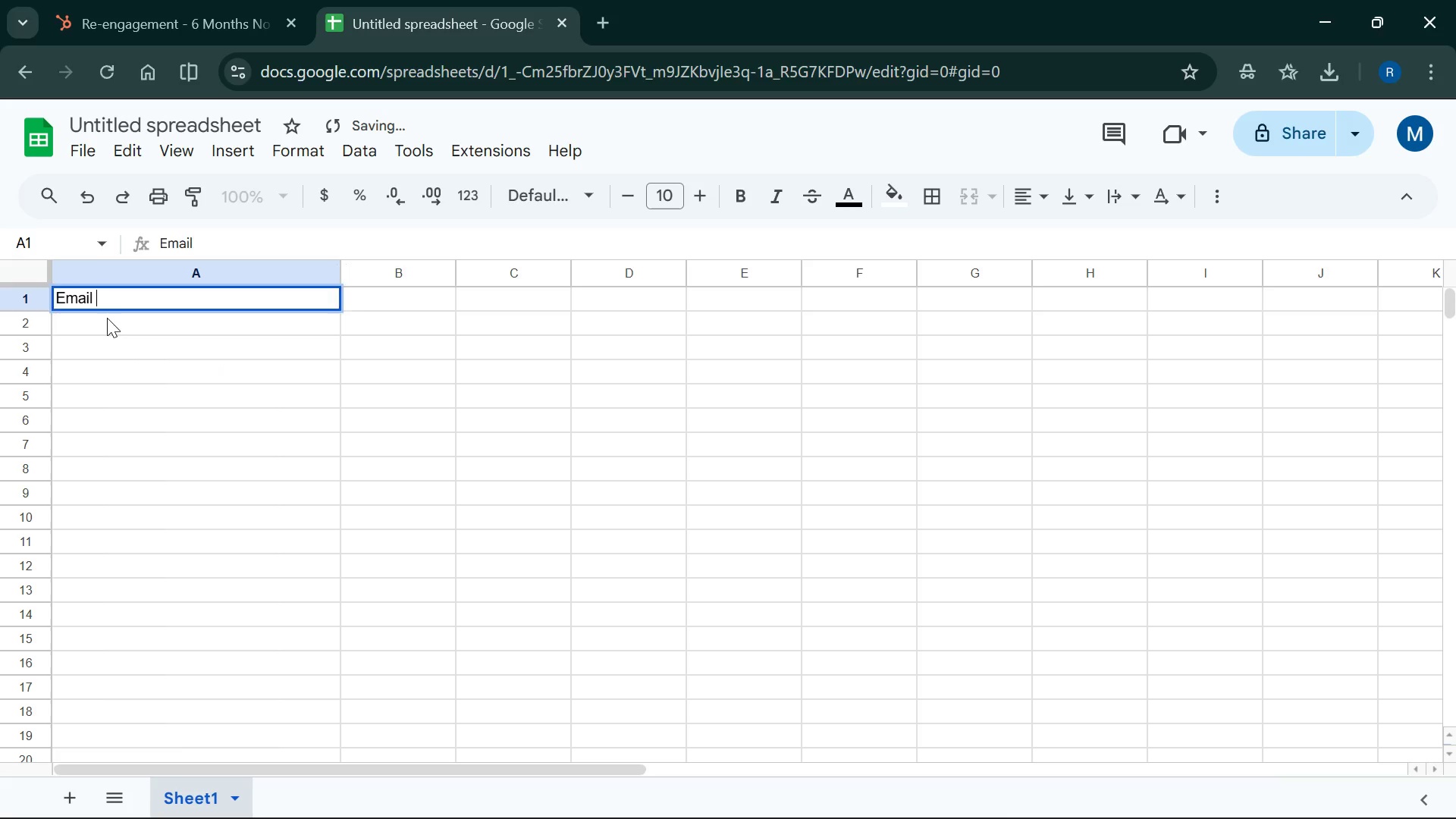 
left_click([107, 318])
 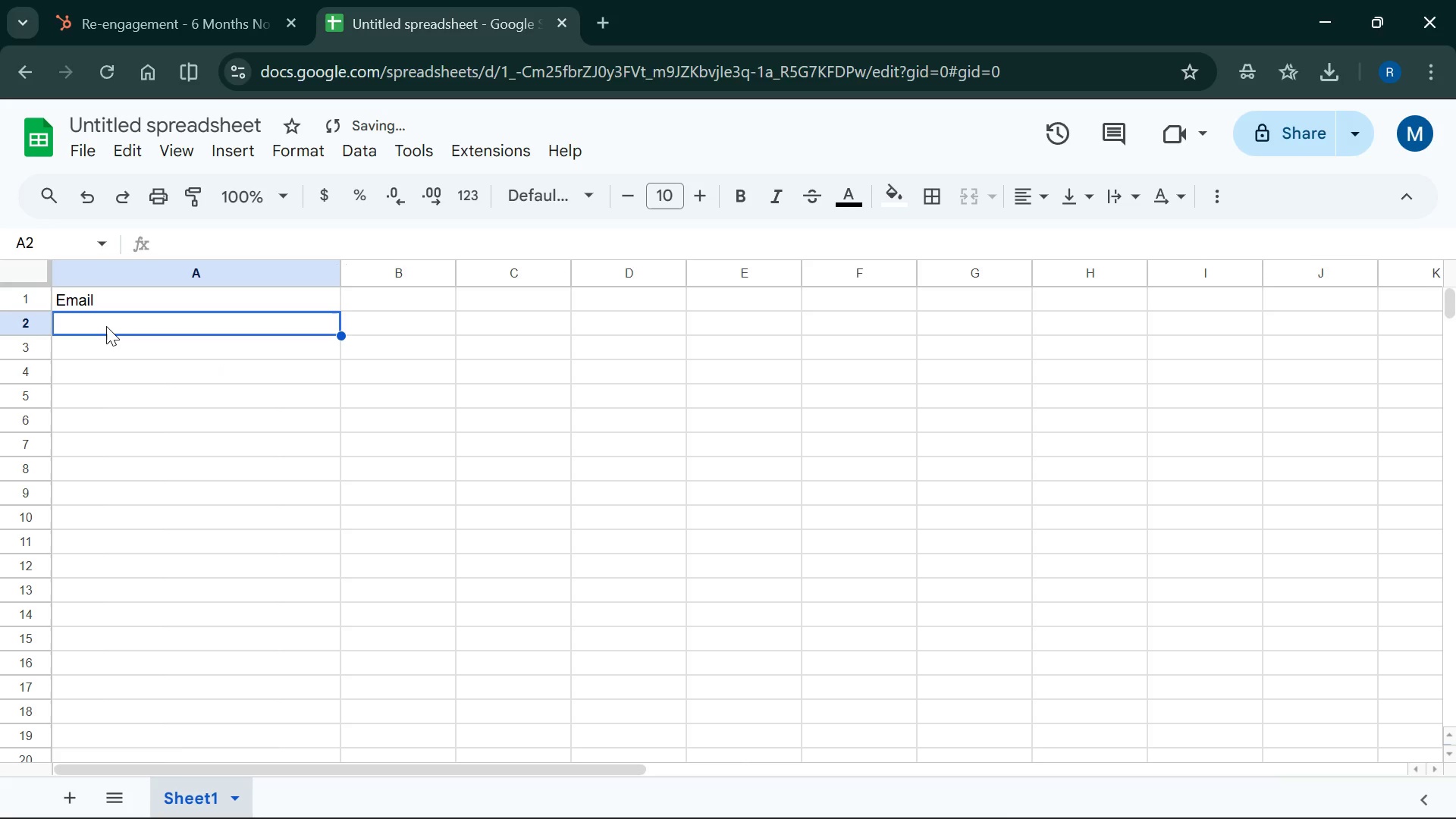 
type(First Name )
 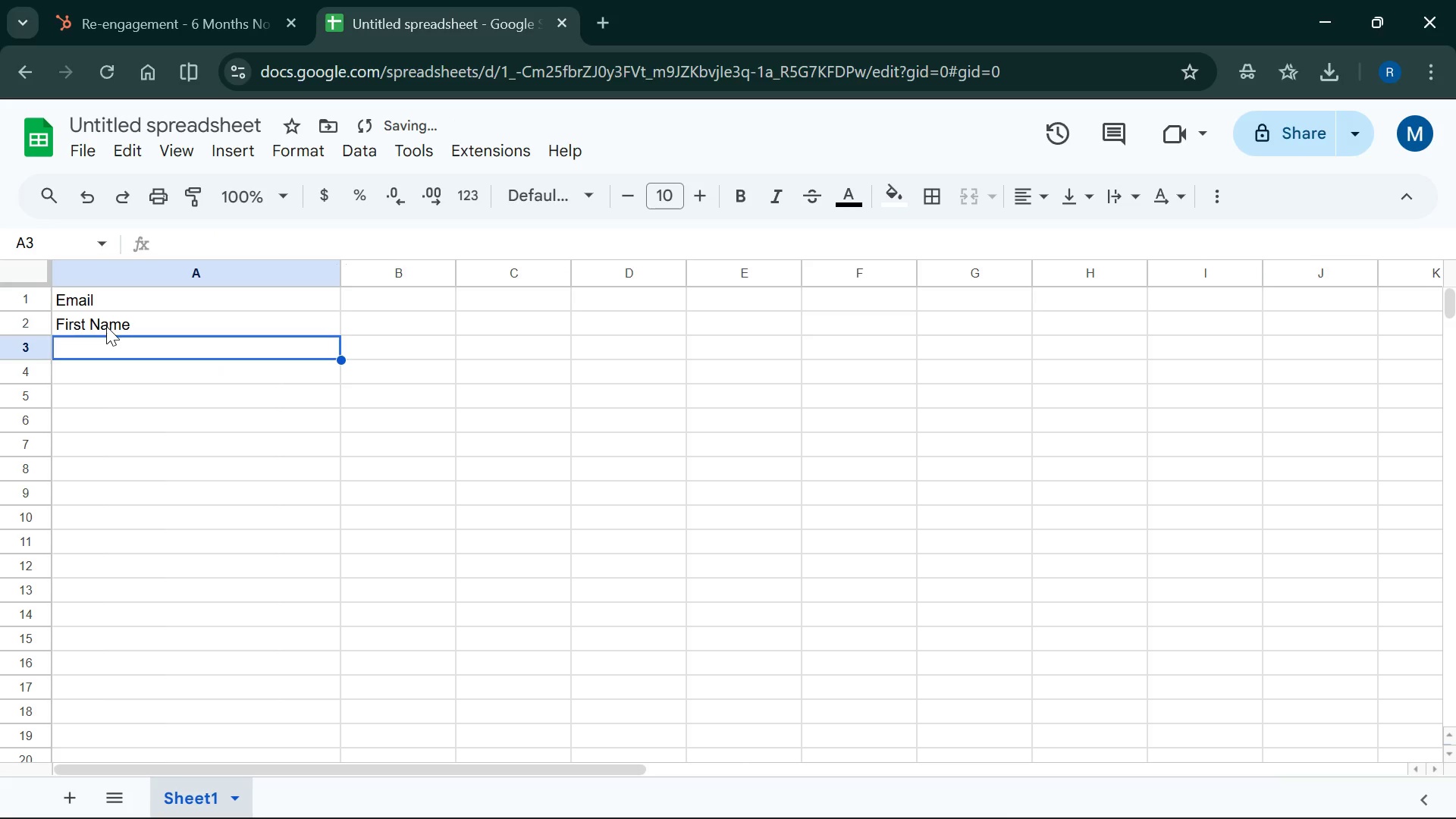 
key(Enter)
 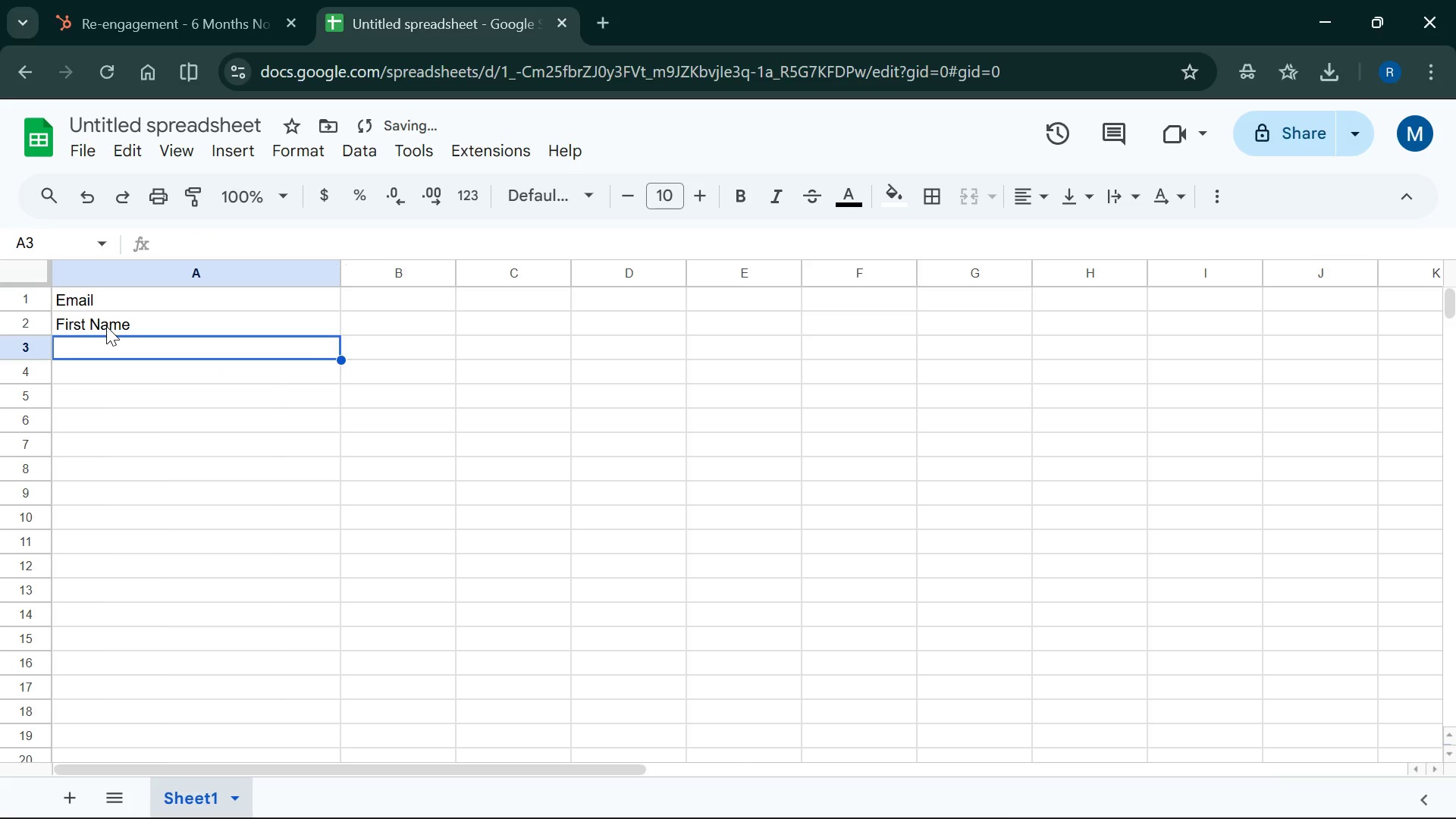 
type(Last Name )
 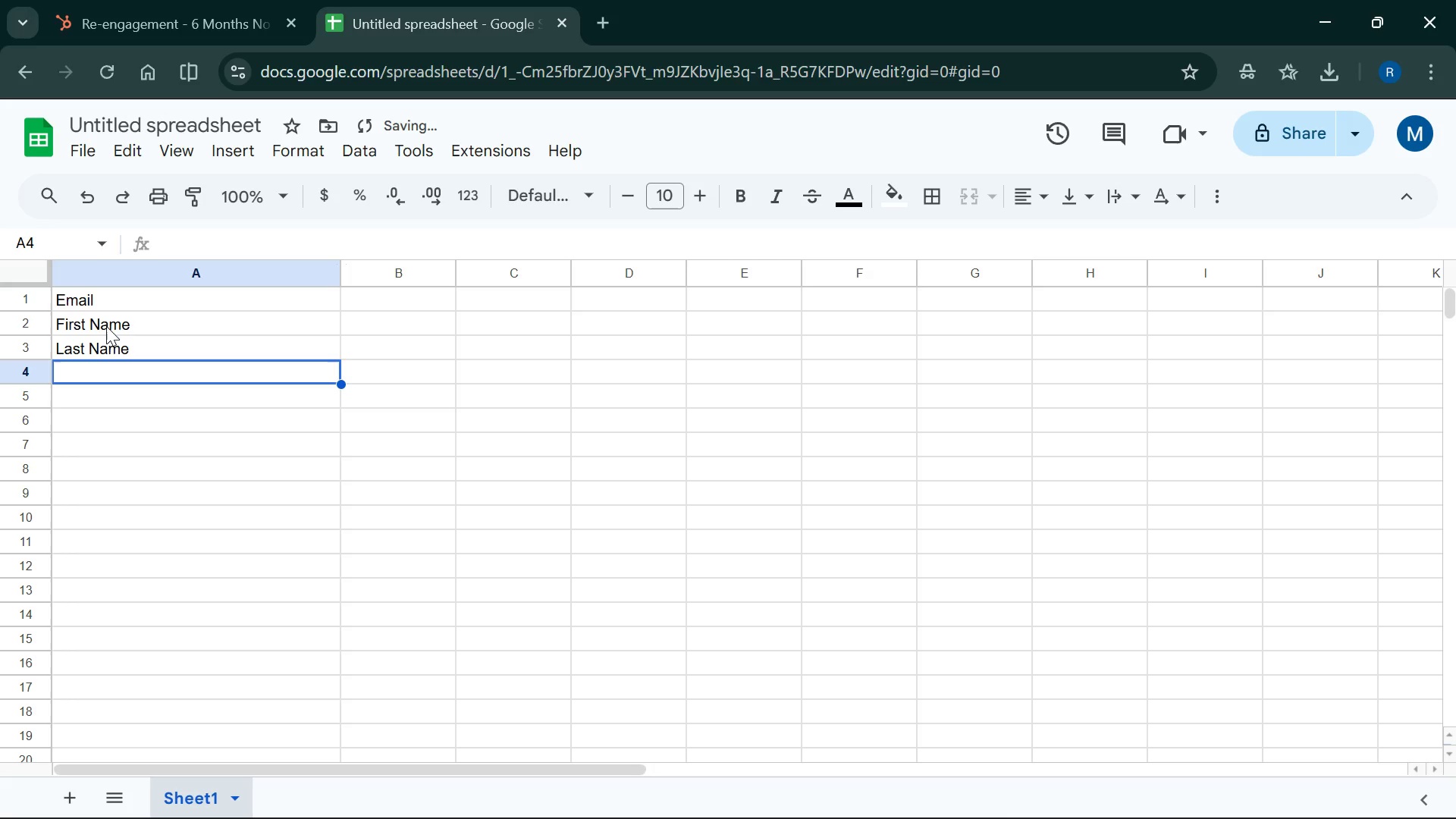 
key(Enter)
 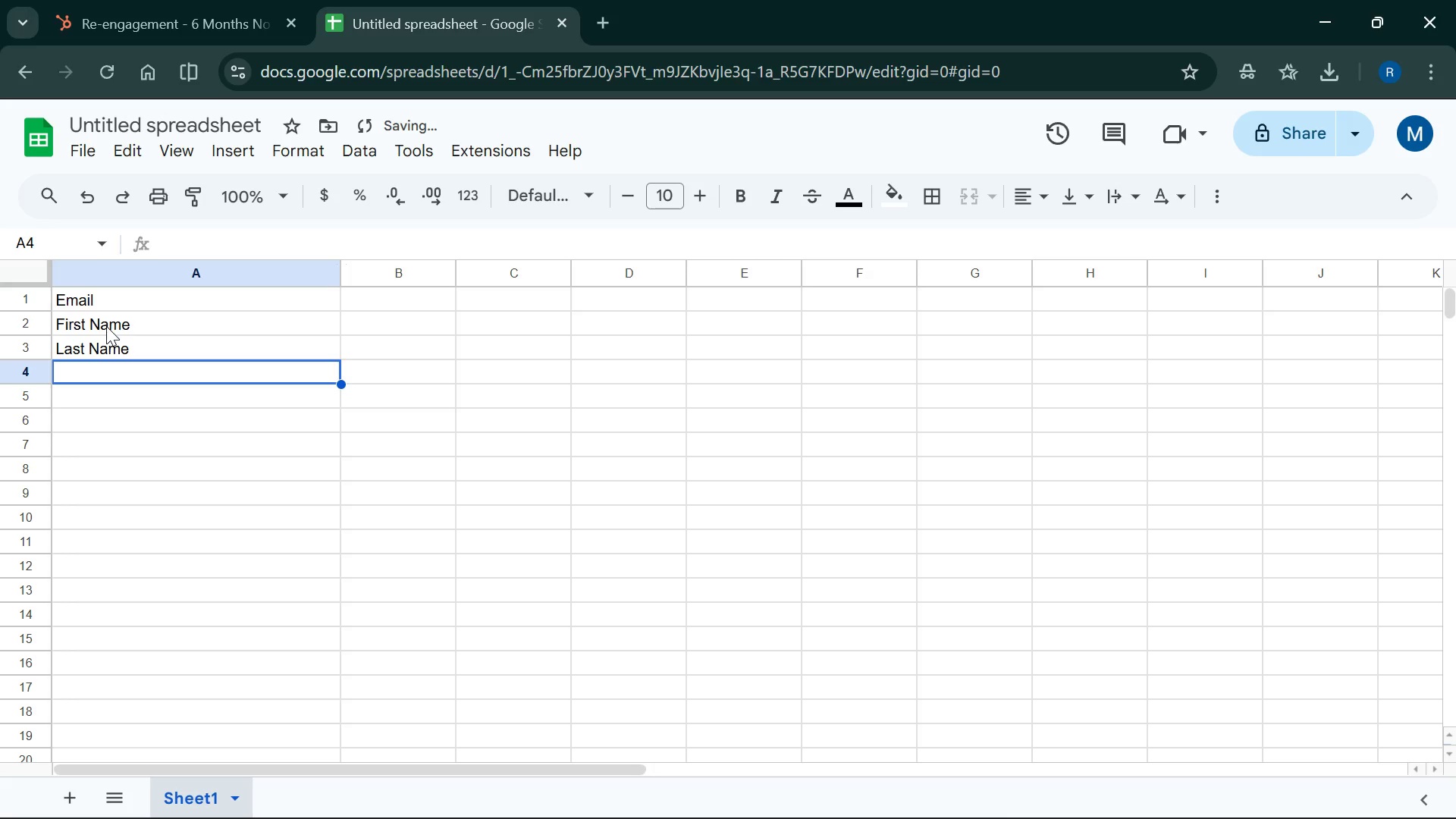 
type(Total Guest Count )
 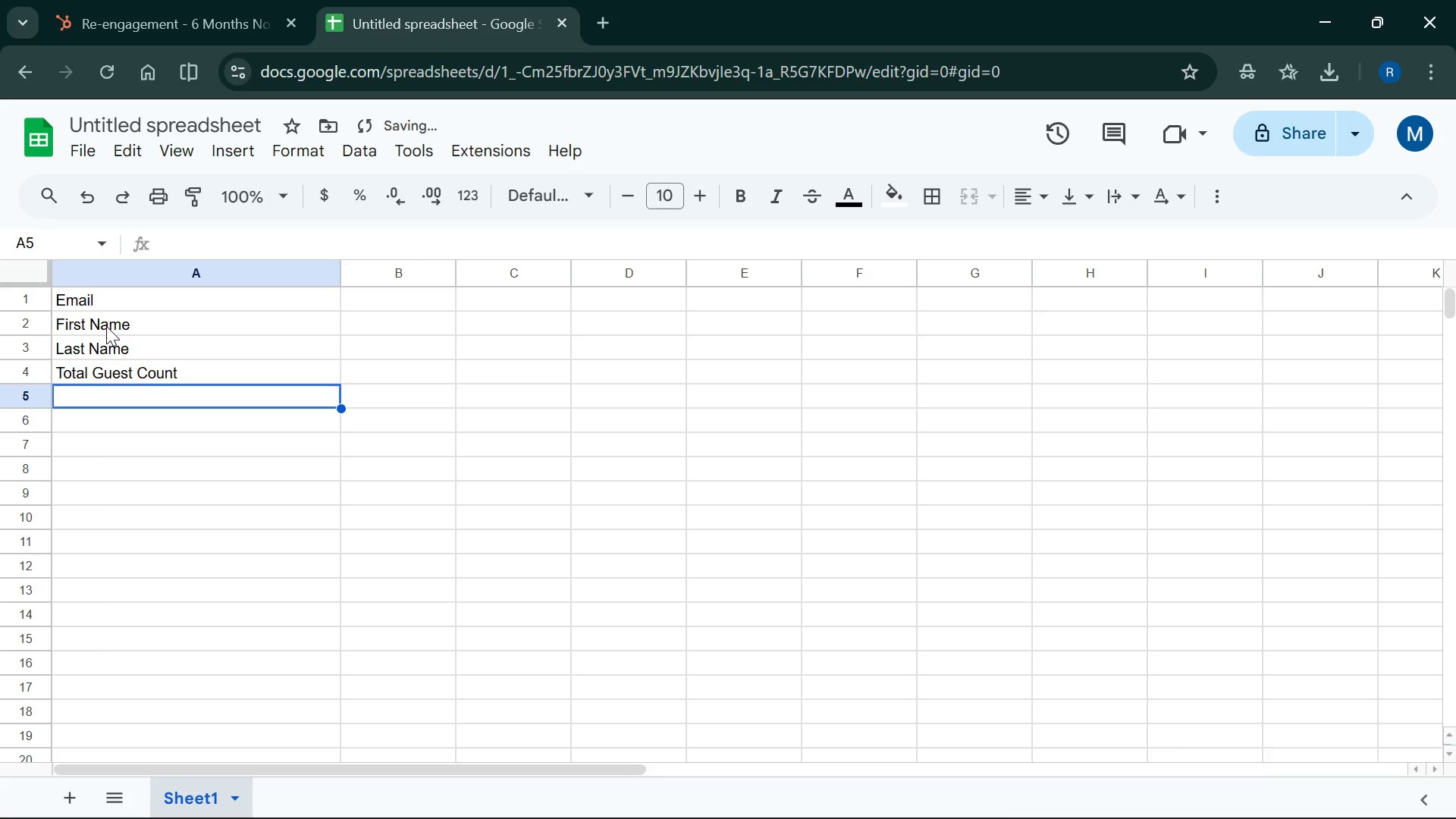 
key(Enter)
 